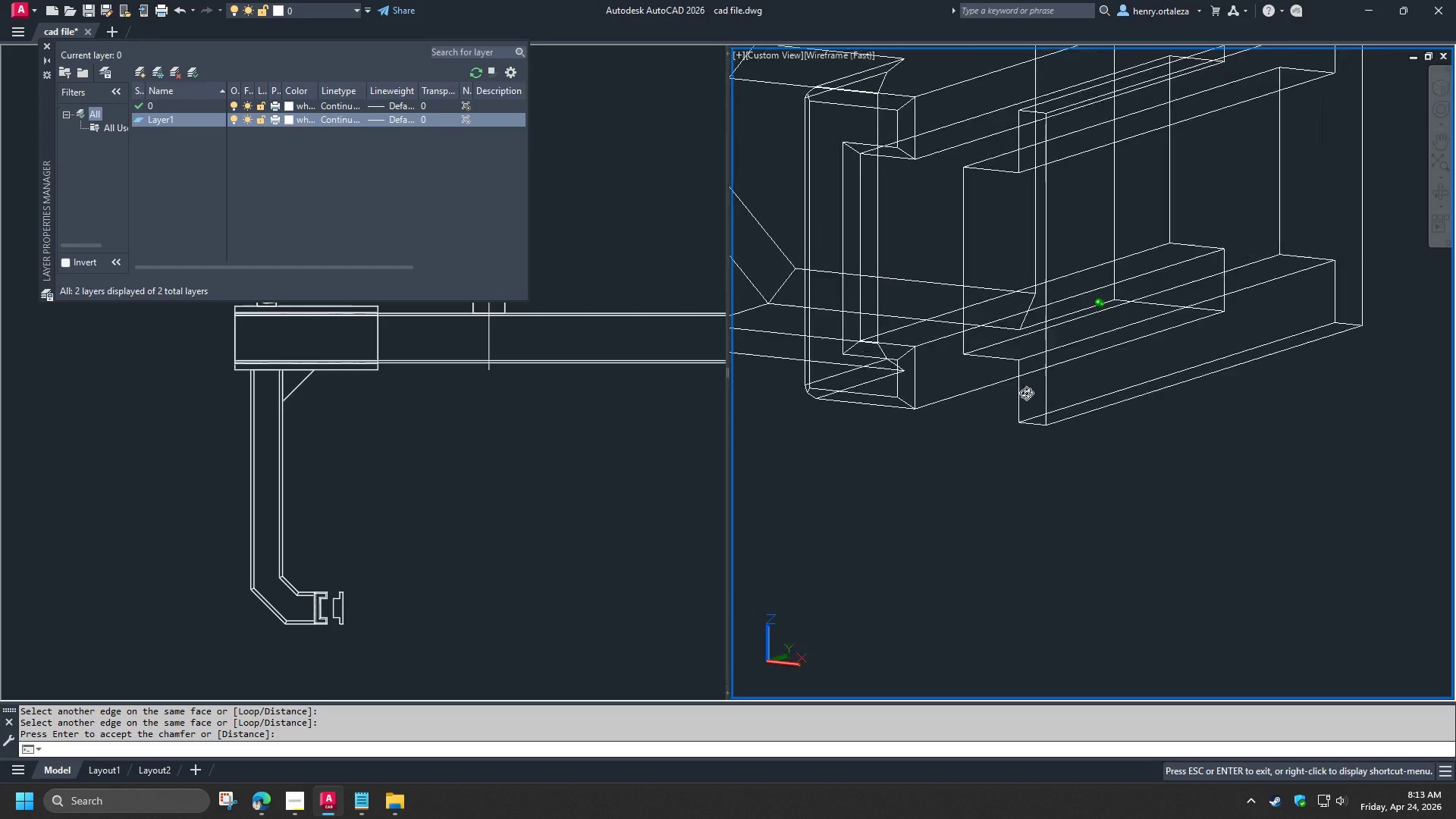 
hold_key(key=ShiftLeft, duration=1.5)
 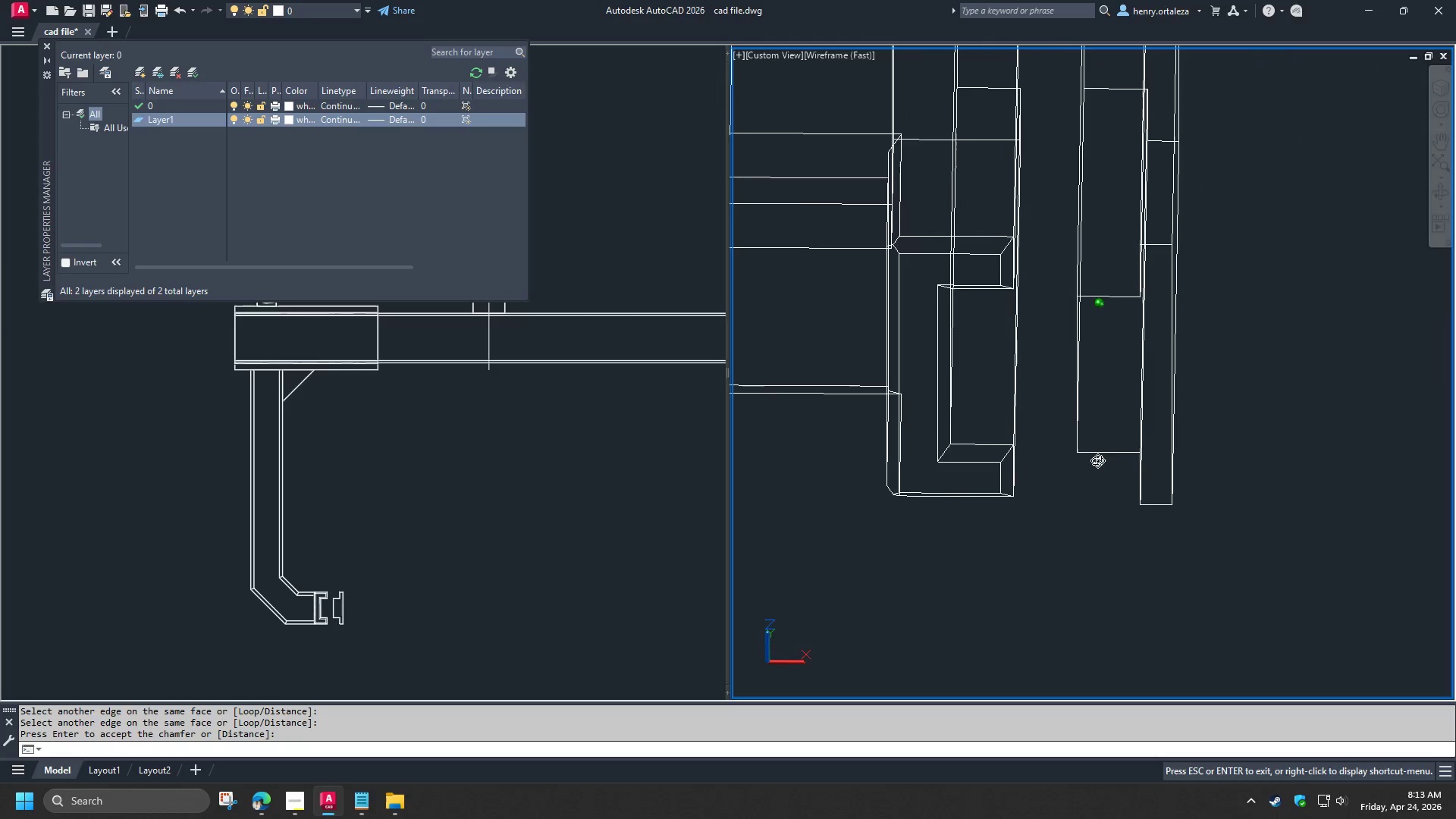 
hold_key(key=ShiftLeft, duration=1.52)
 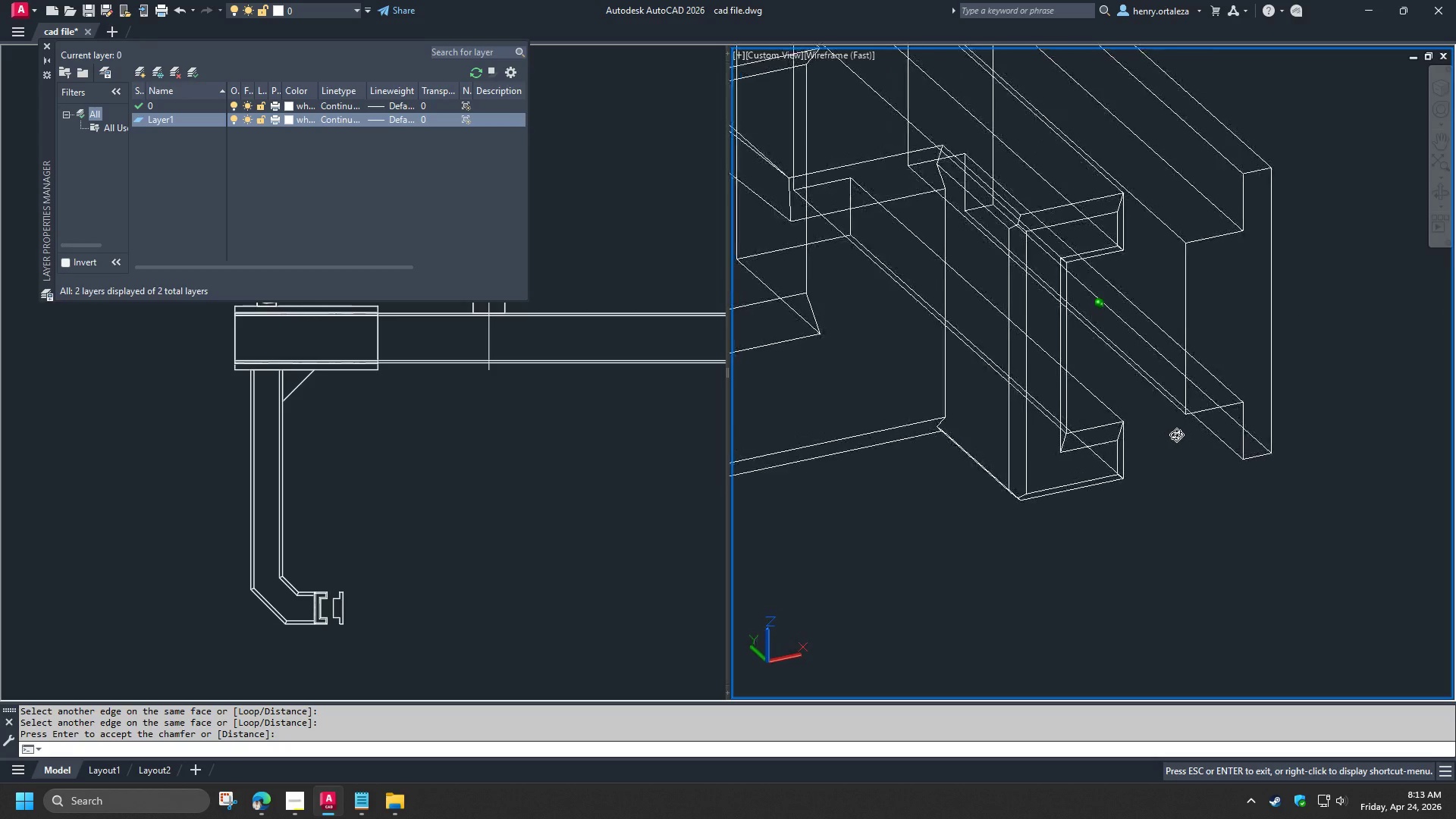 
hold_key(key=ShiftLeft, duration=1.28)
 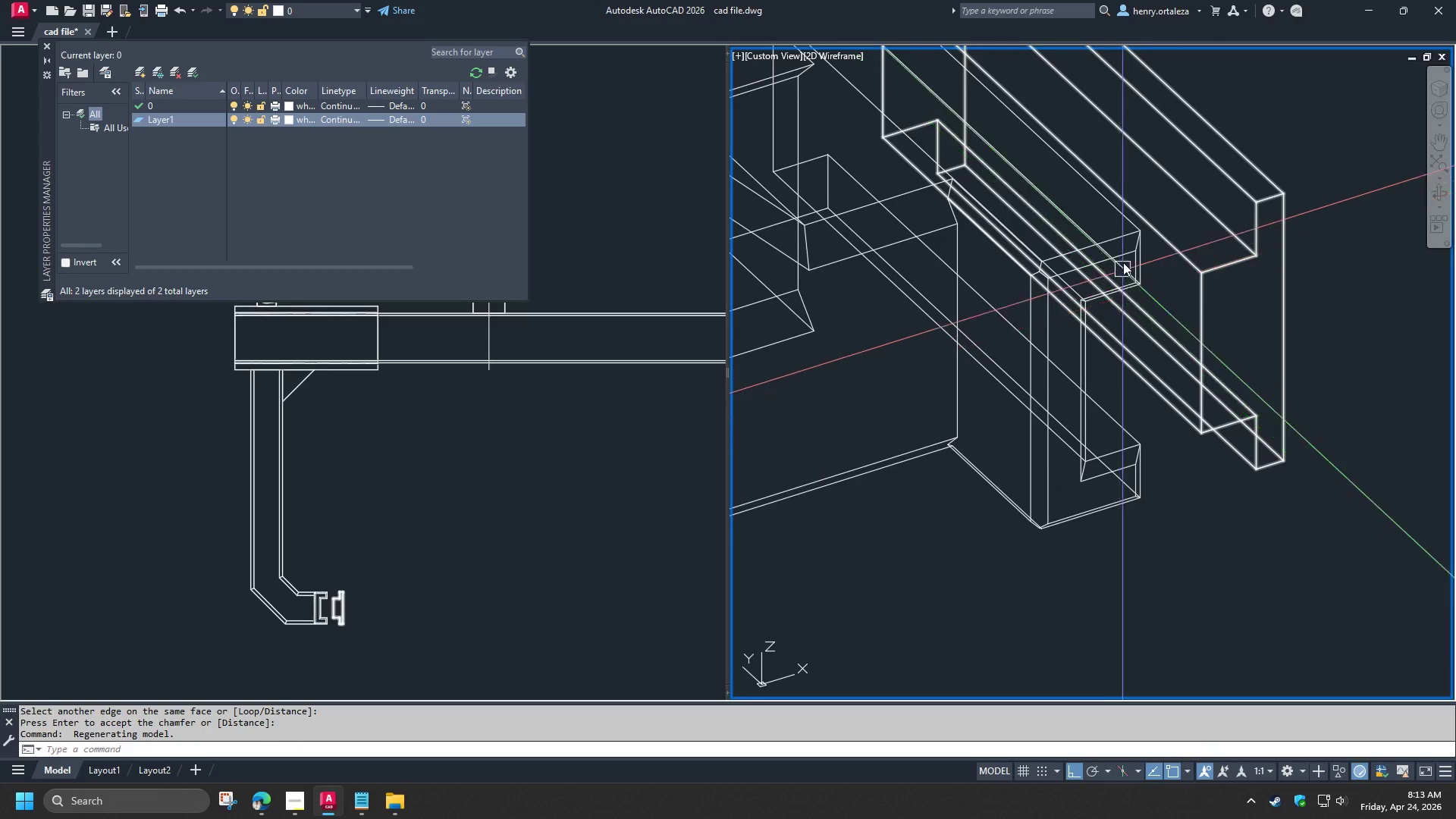 
scroll: coordinate [1123, 262], scroll_direction: up, amount: 1.0
 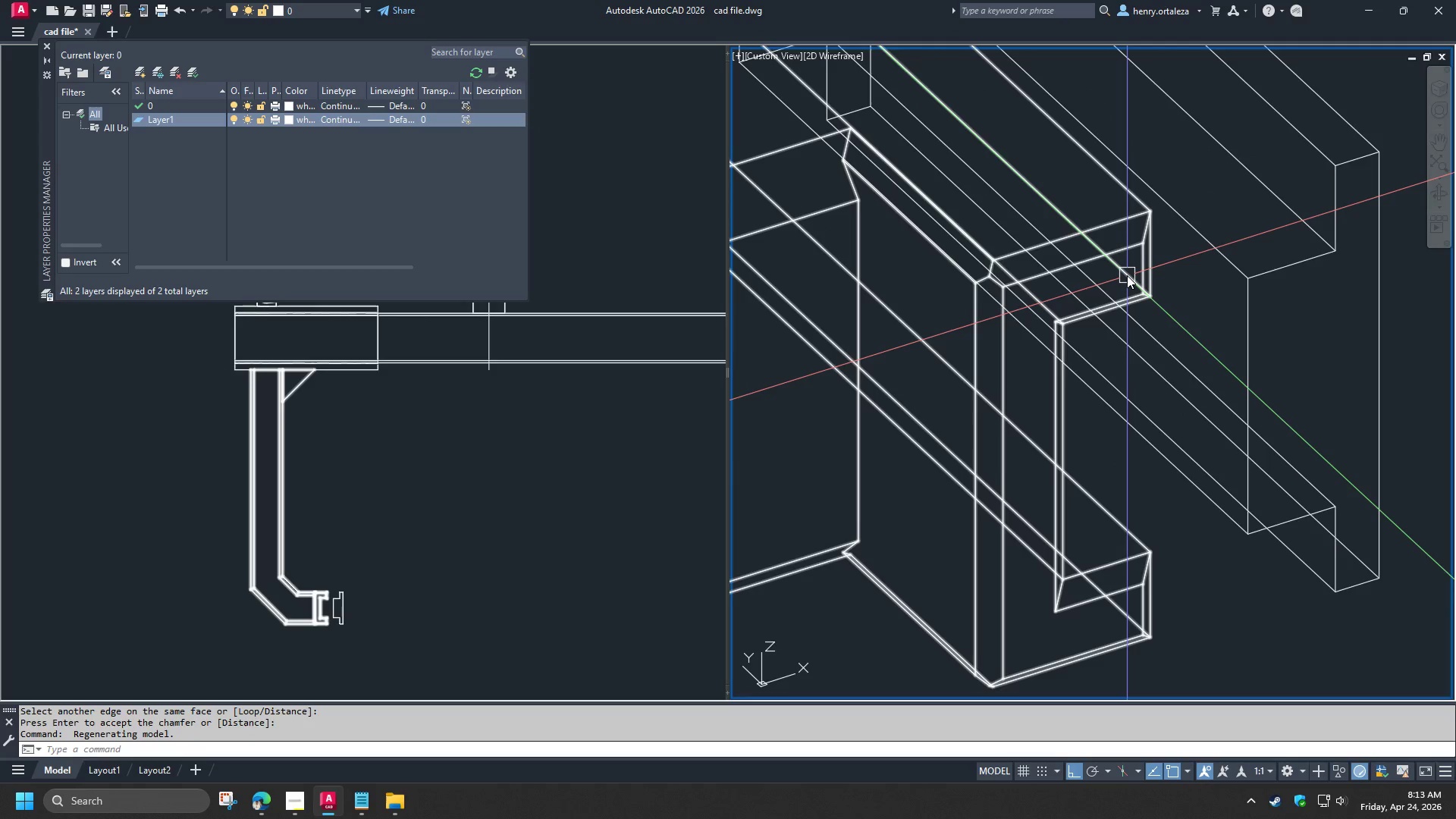 
hold_key(key=ShiftLeft, duration=1.5)
 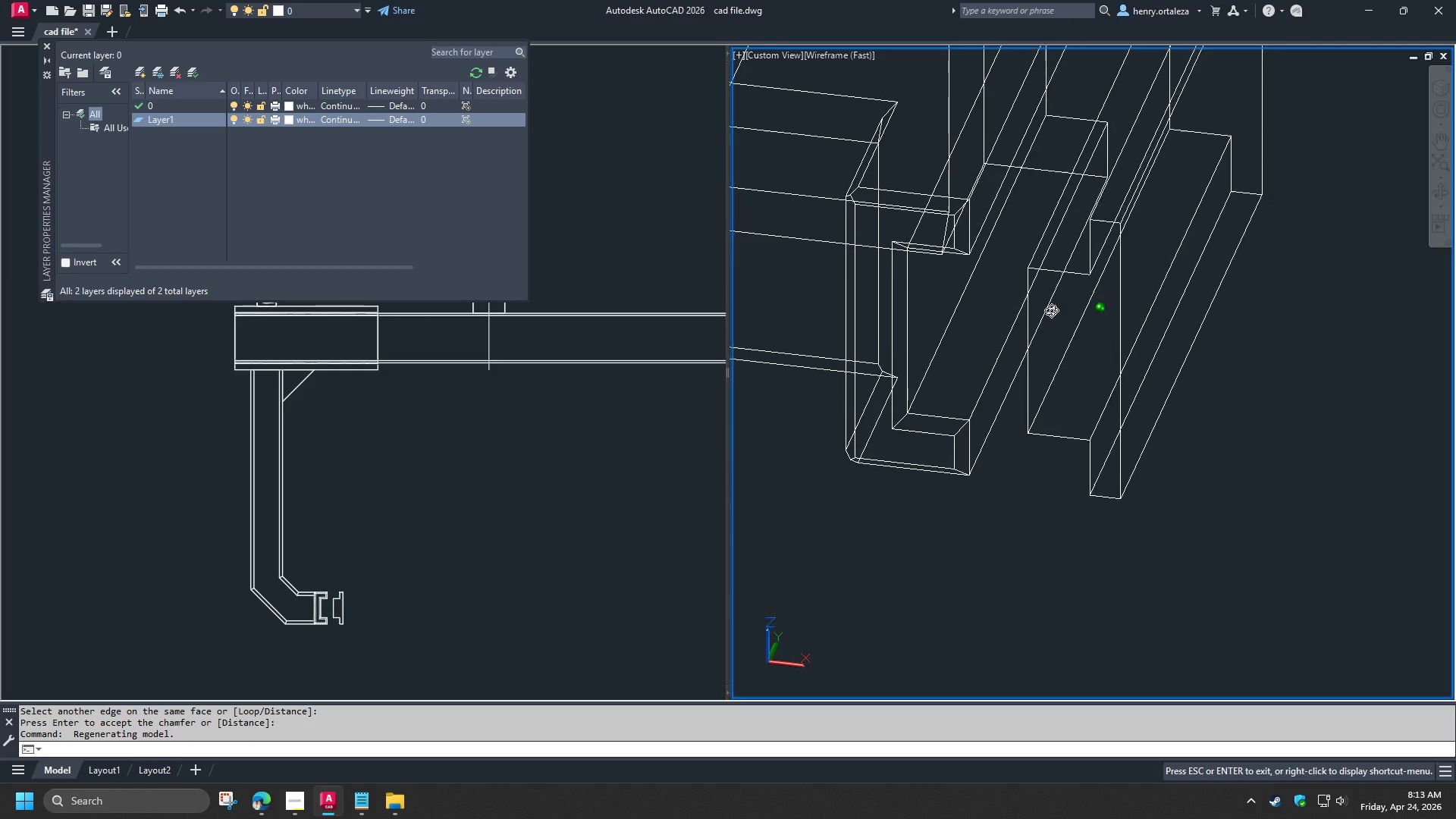 
scroll: coordinate [1126, 275], scroll_direction: down, amount: 1.0
 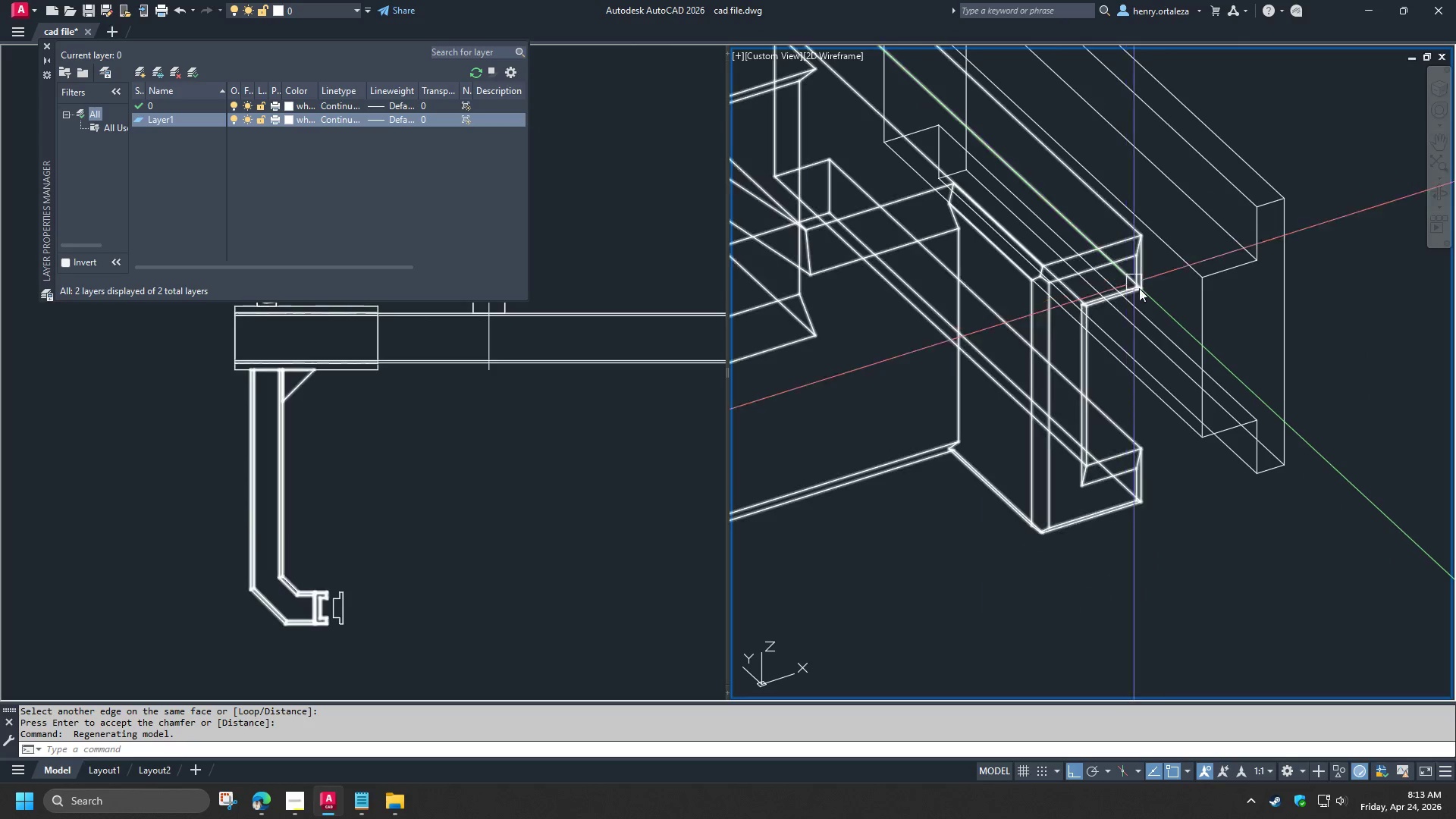 
hold_key(key=ShiftLeft, duration=0.8)
 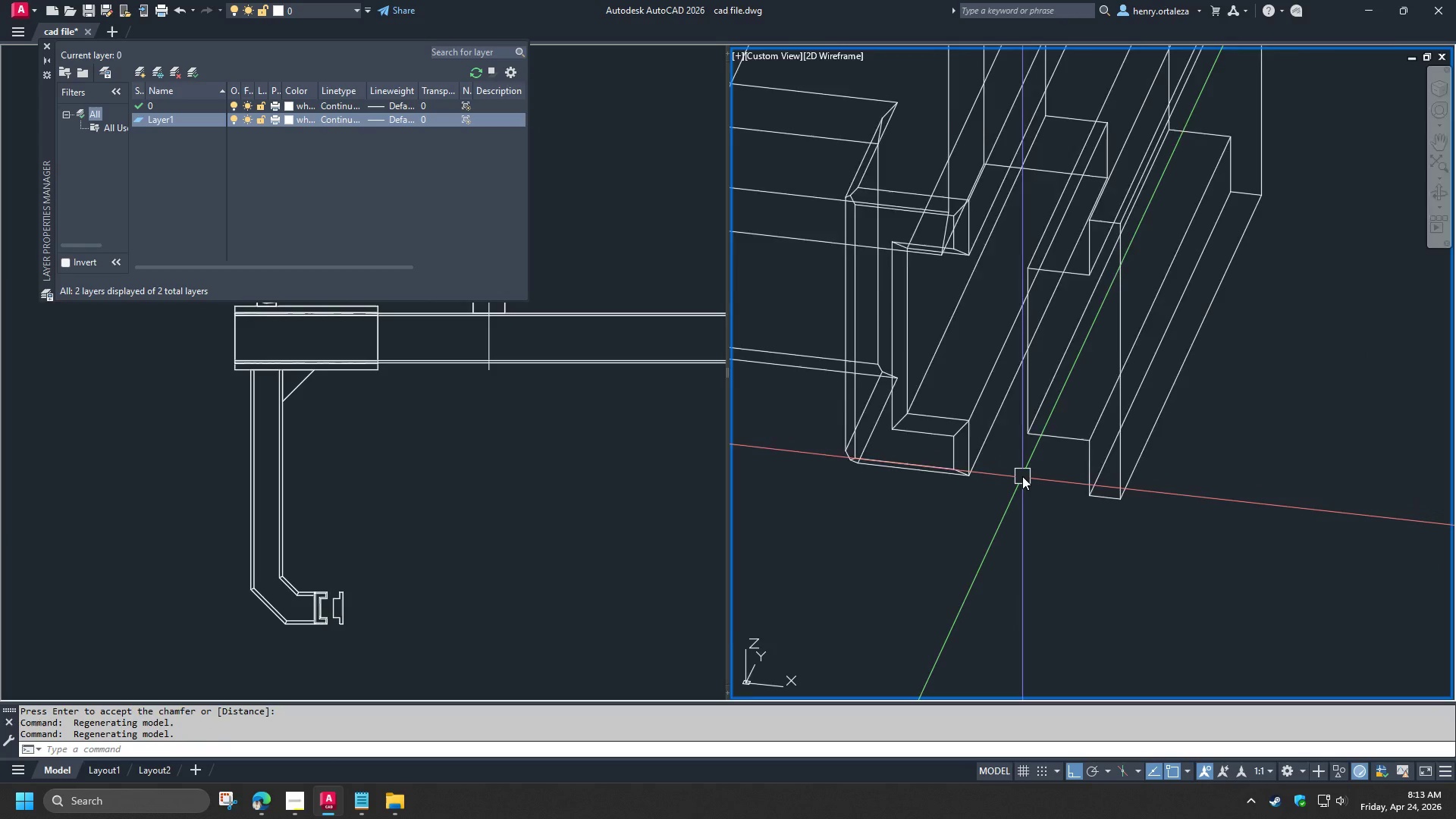 
scroll: coordinate [1022, 476], scroll_direction: up, amount: 1.0
 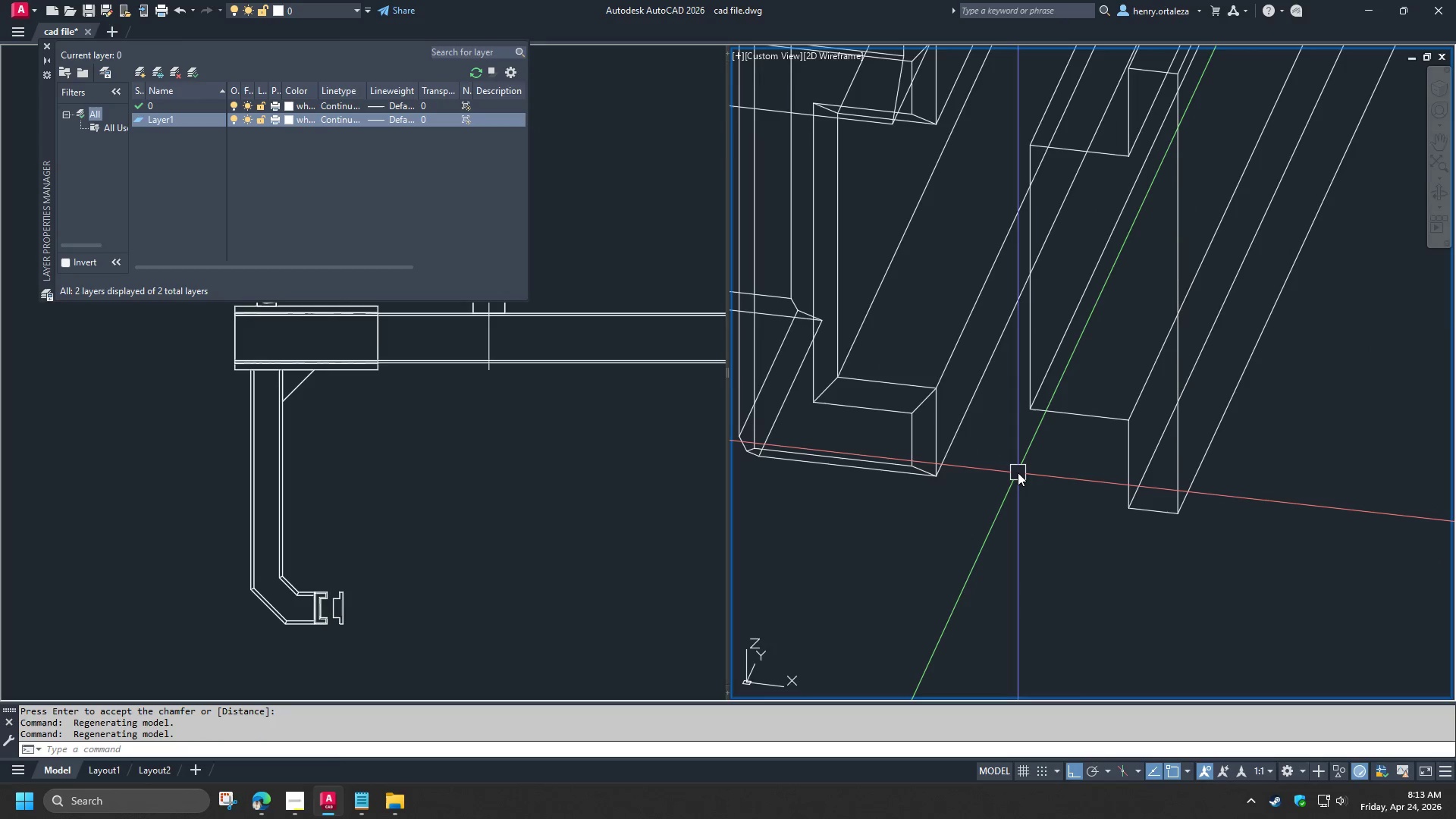 
type(cha)
 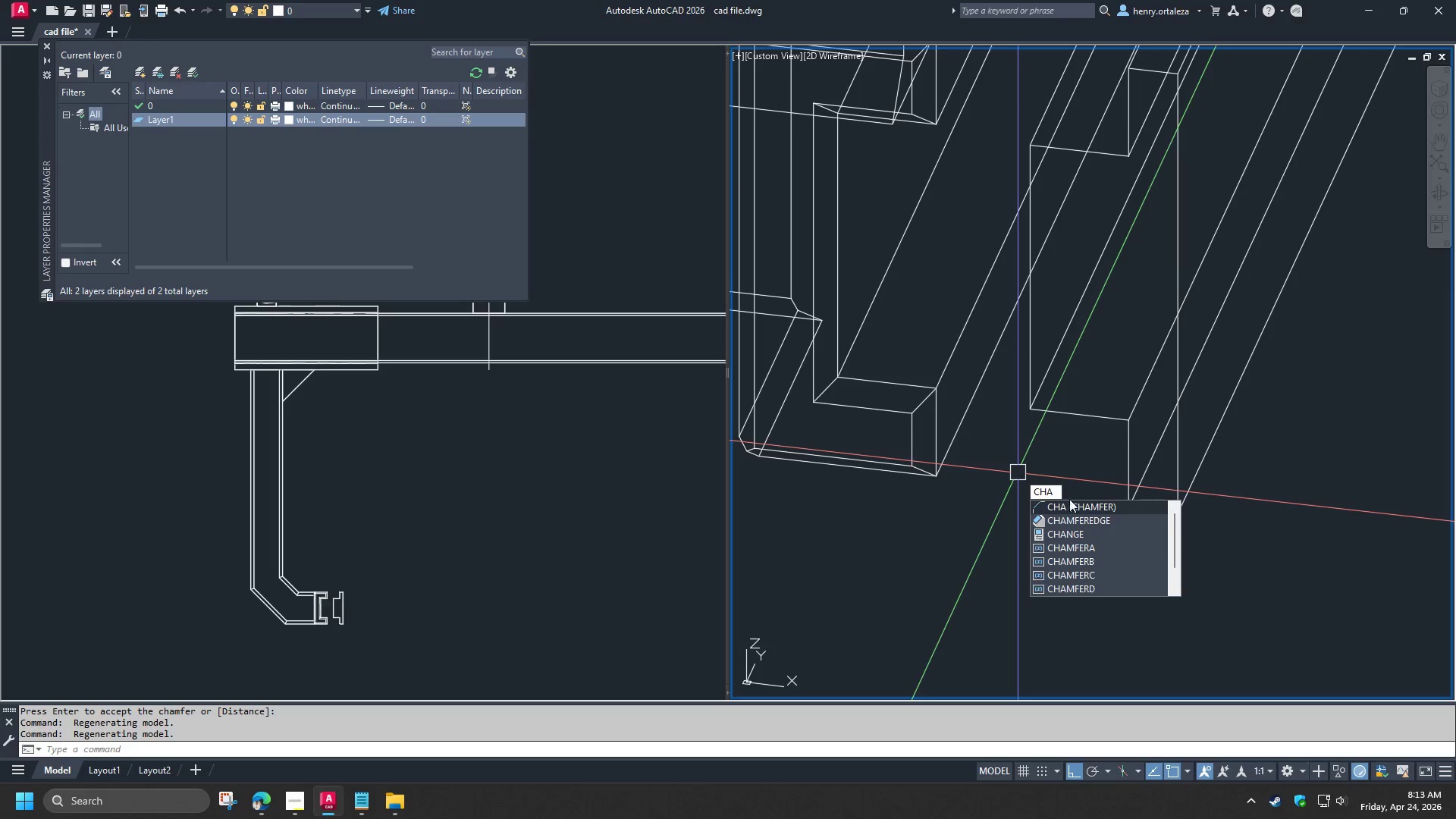 
left_click([1090, 517])
 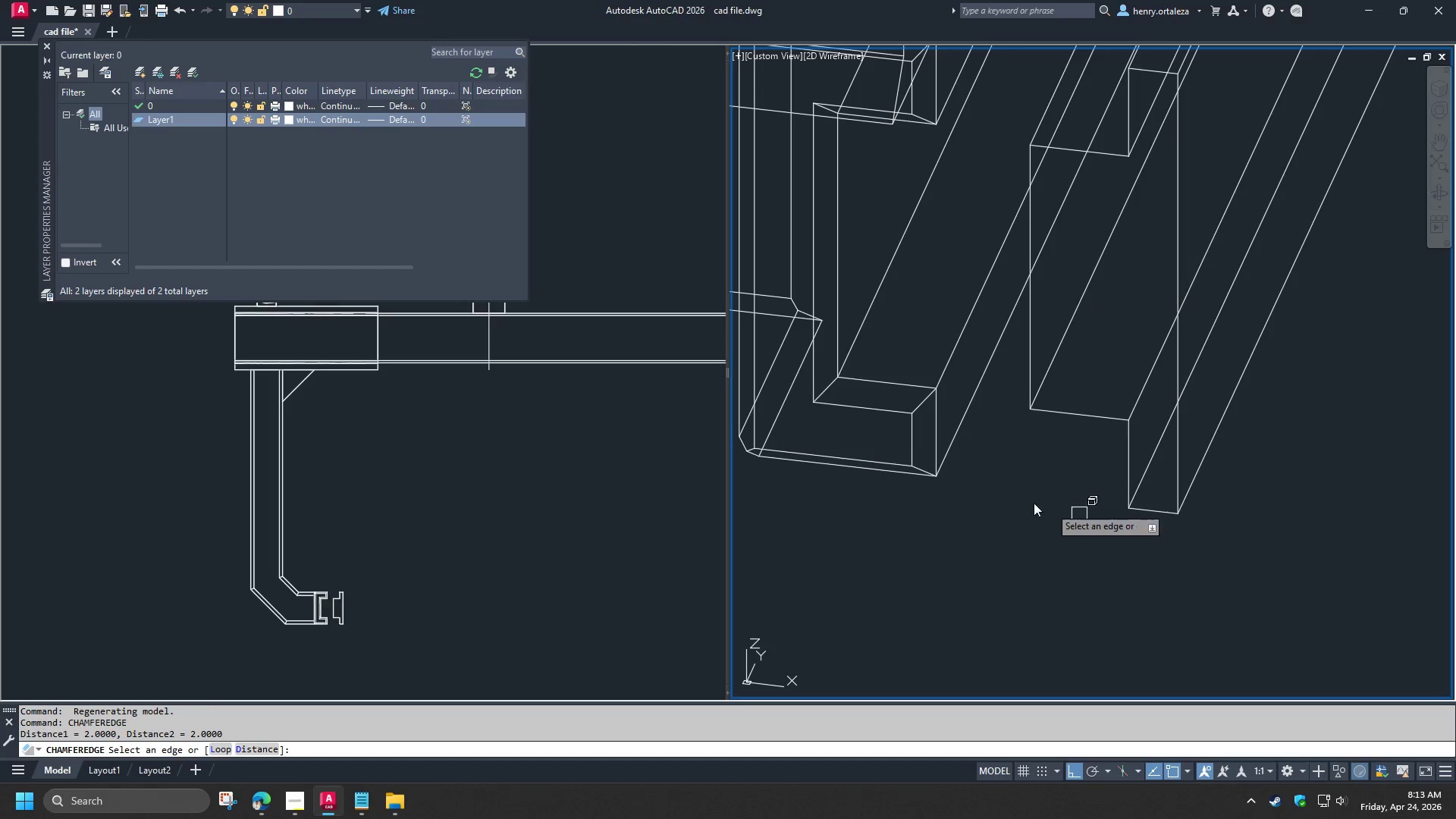 
mouse_move([986, 509])
 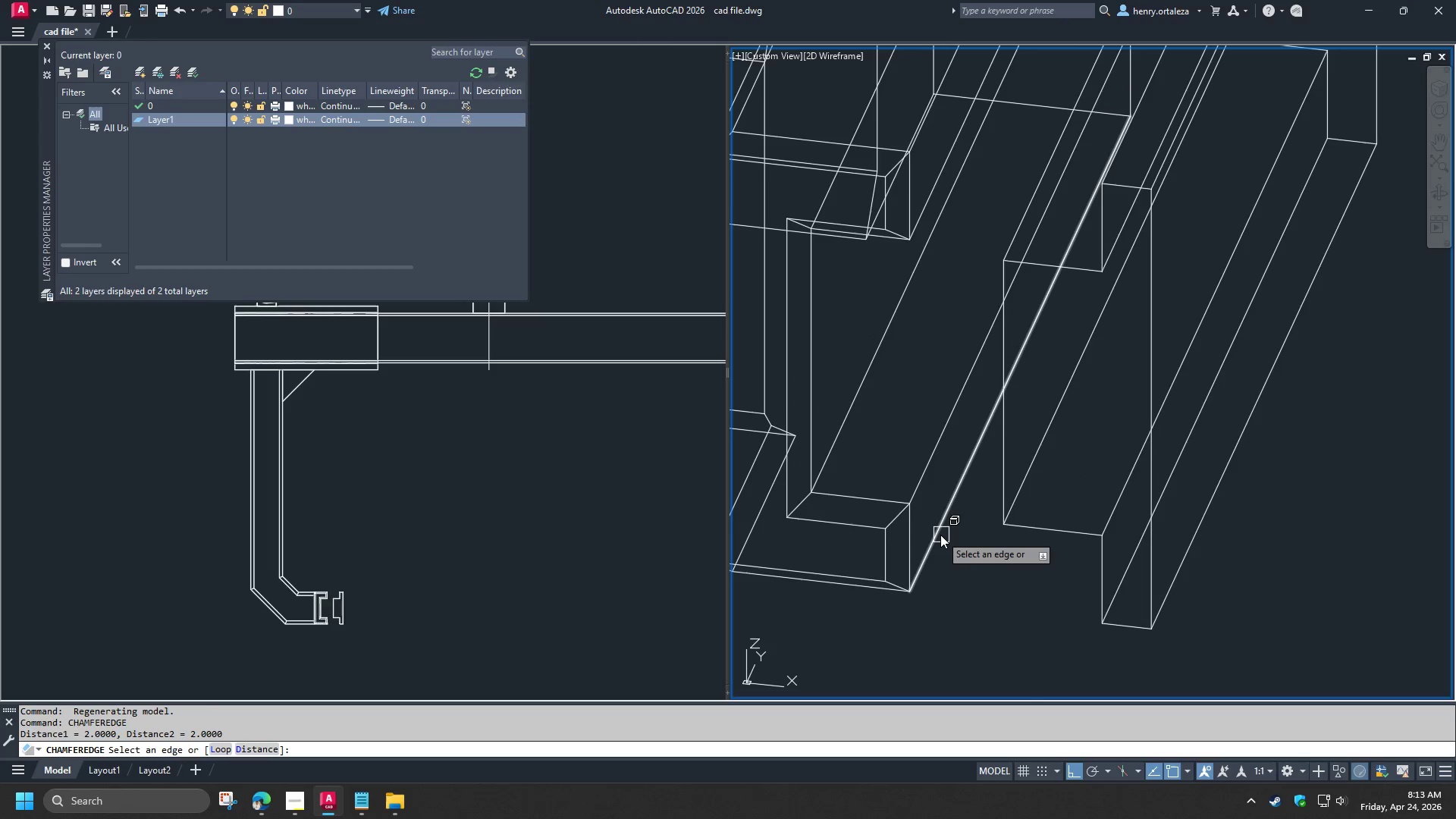 
left_click([940, 535])
 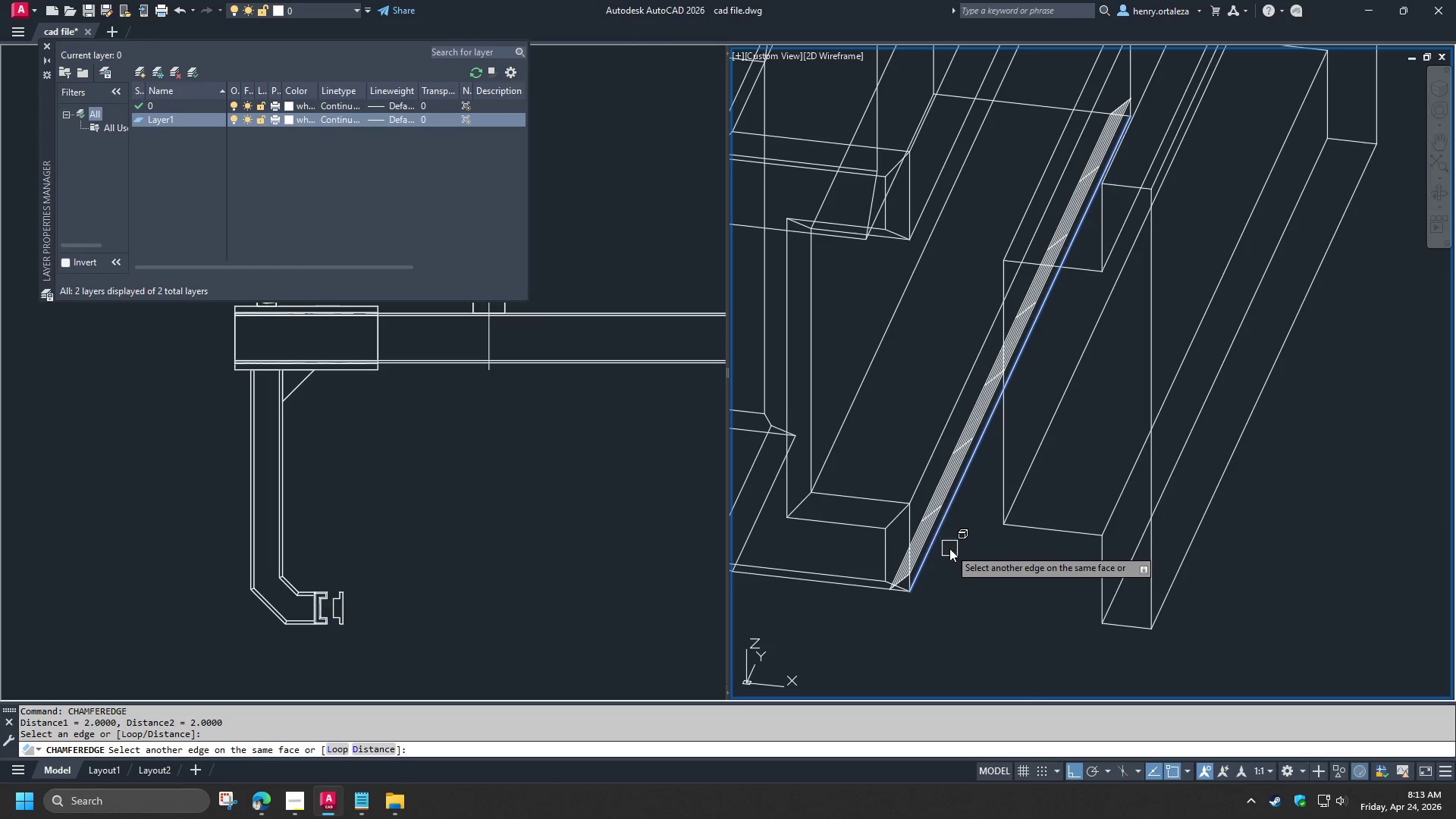 
scroll: coordinate [949, 548], scroll_direction: down, amount: 1.0
 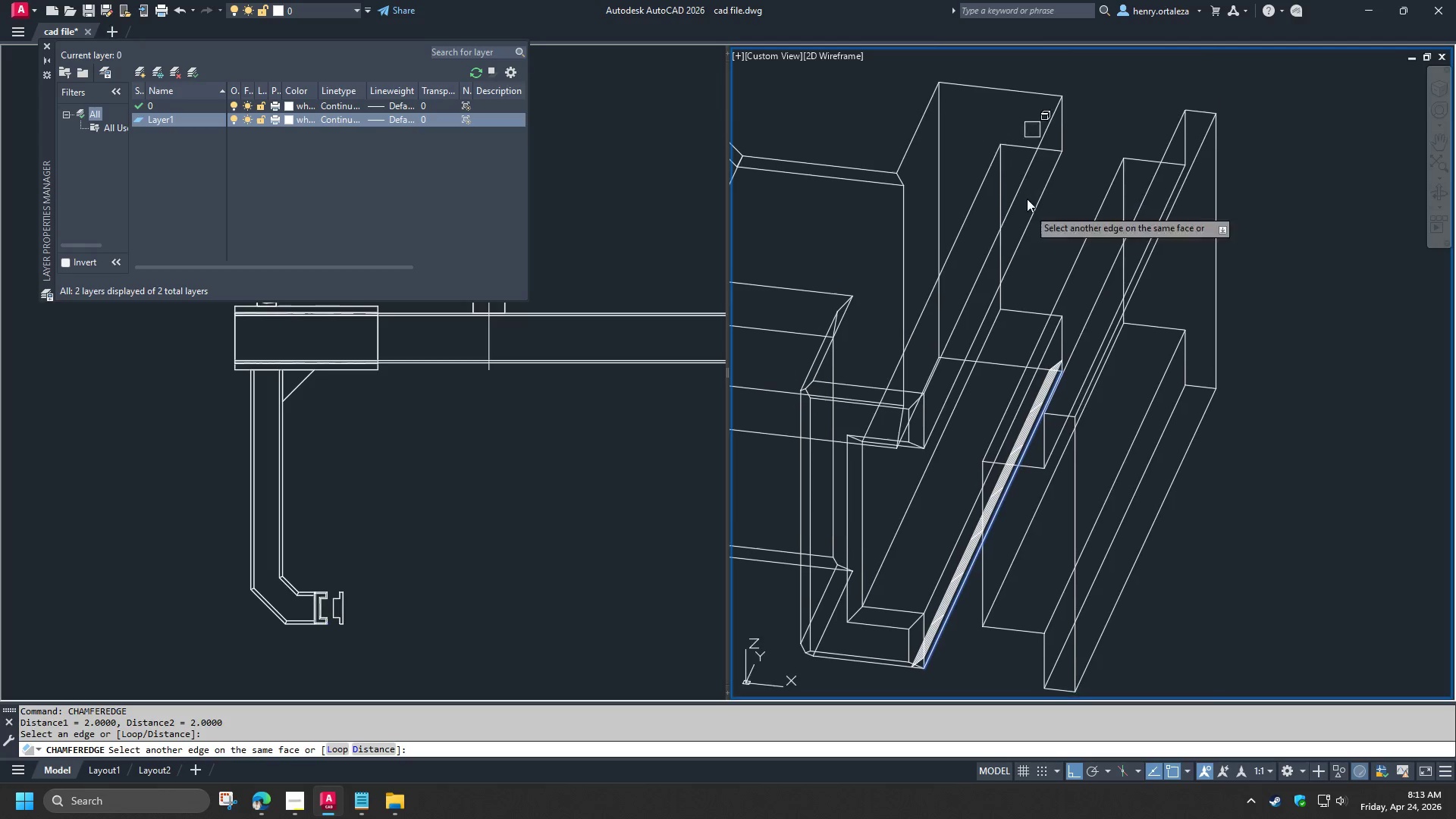 
left_click([1028, 168])
 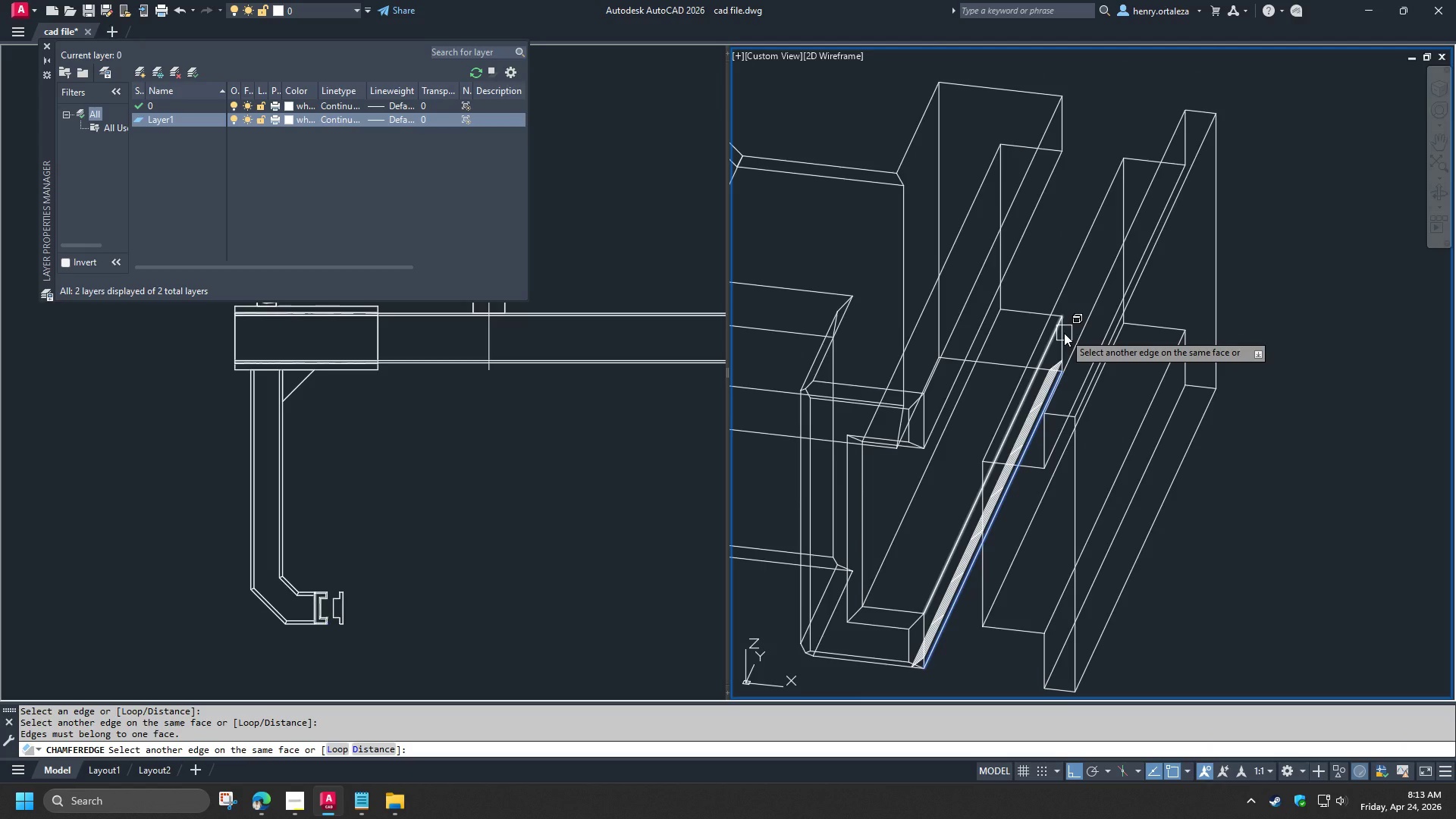 
key(Space)
 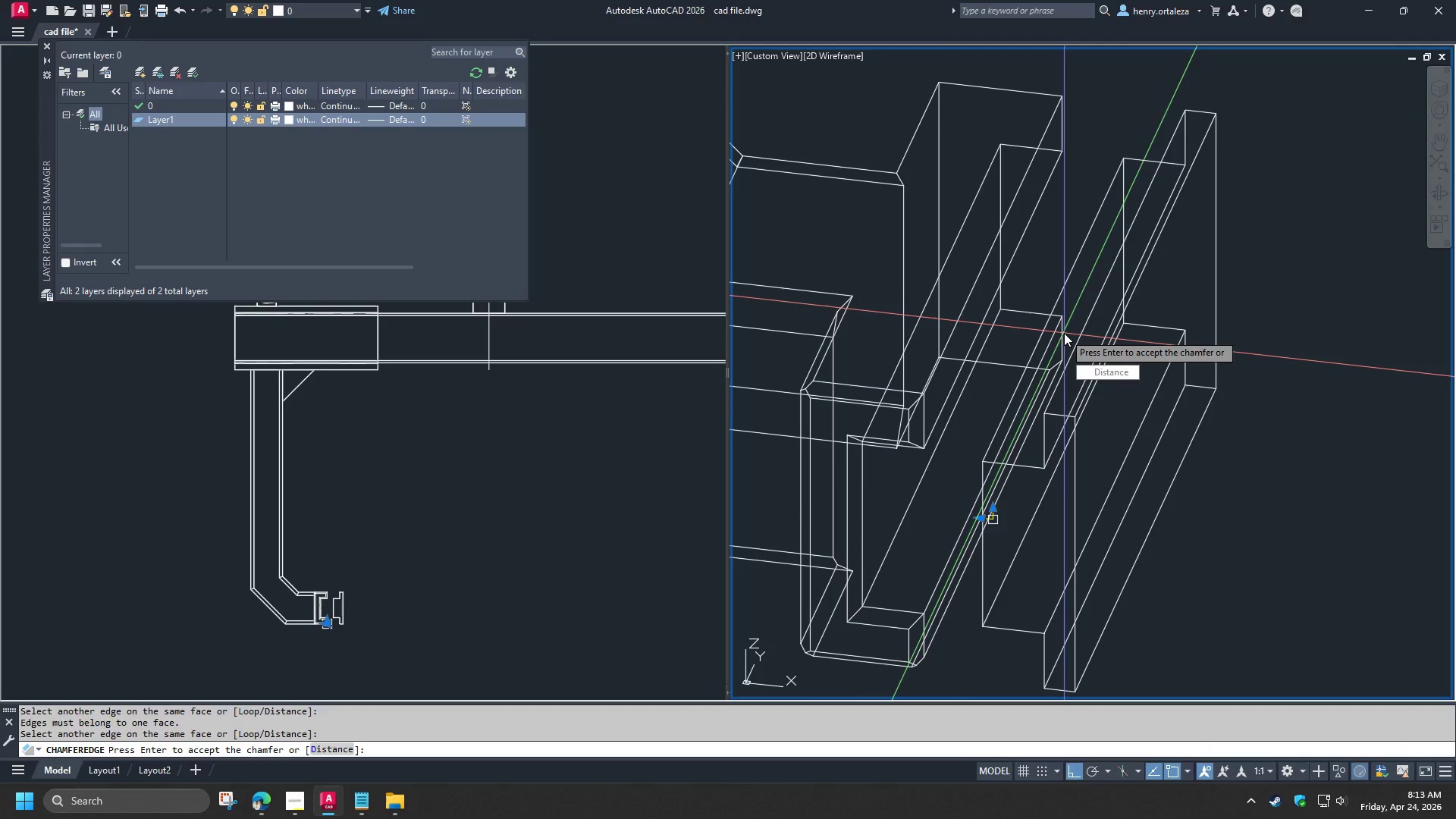 
key(Space)
 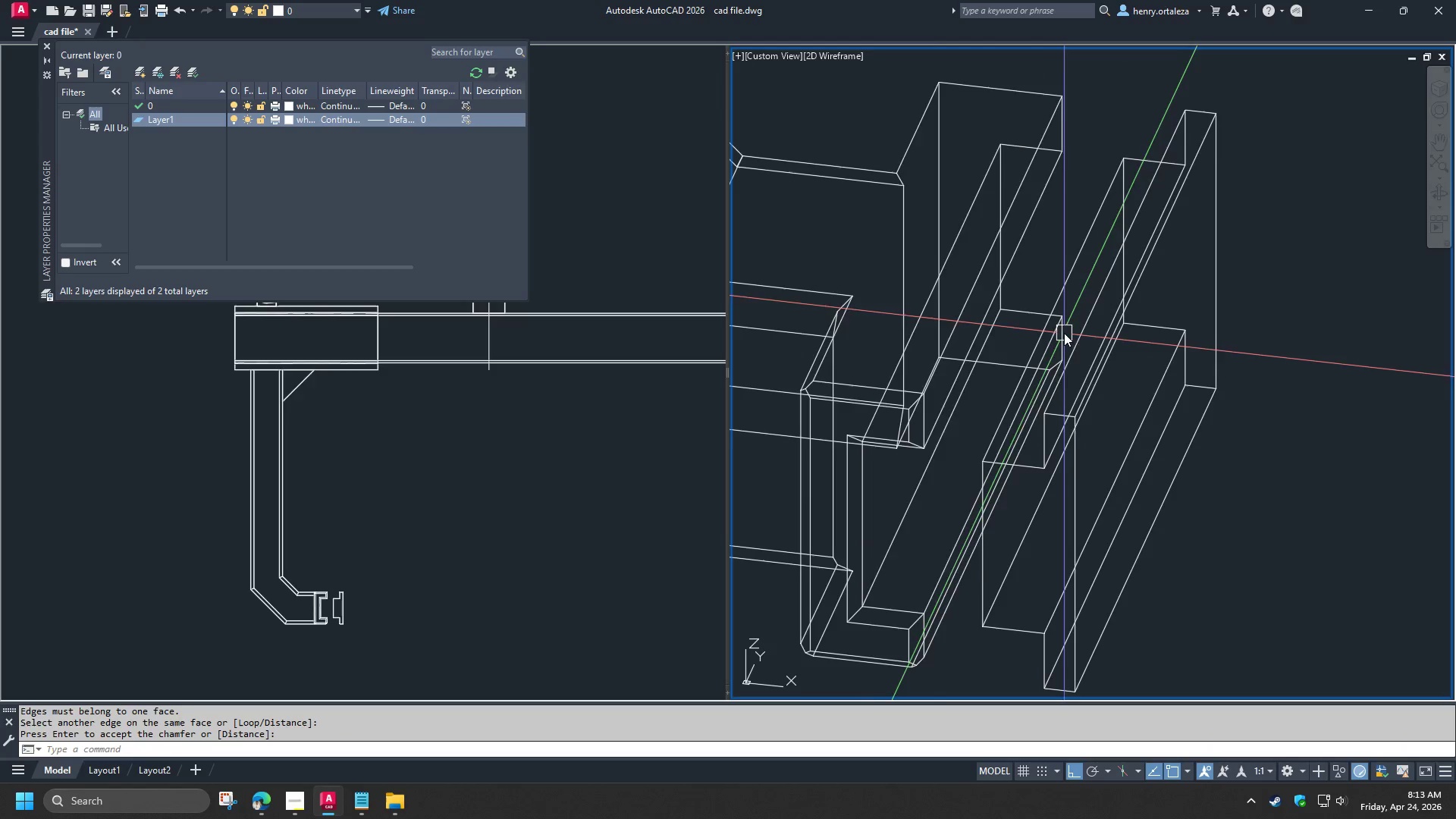 
hold_key(key=ShiftLeft, duration=1.5)
 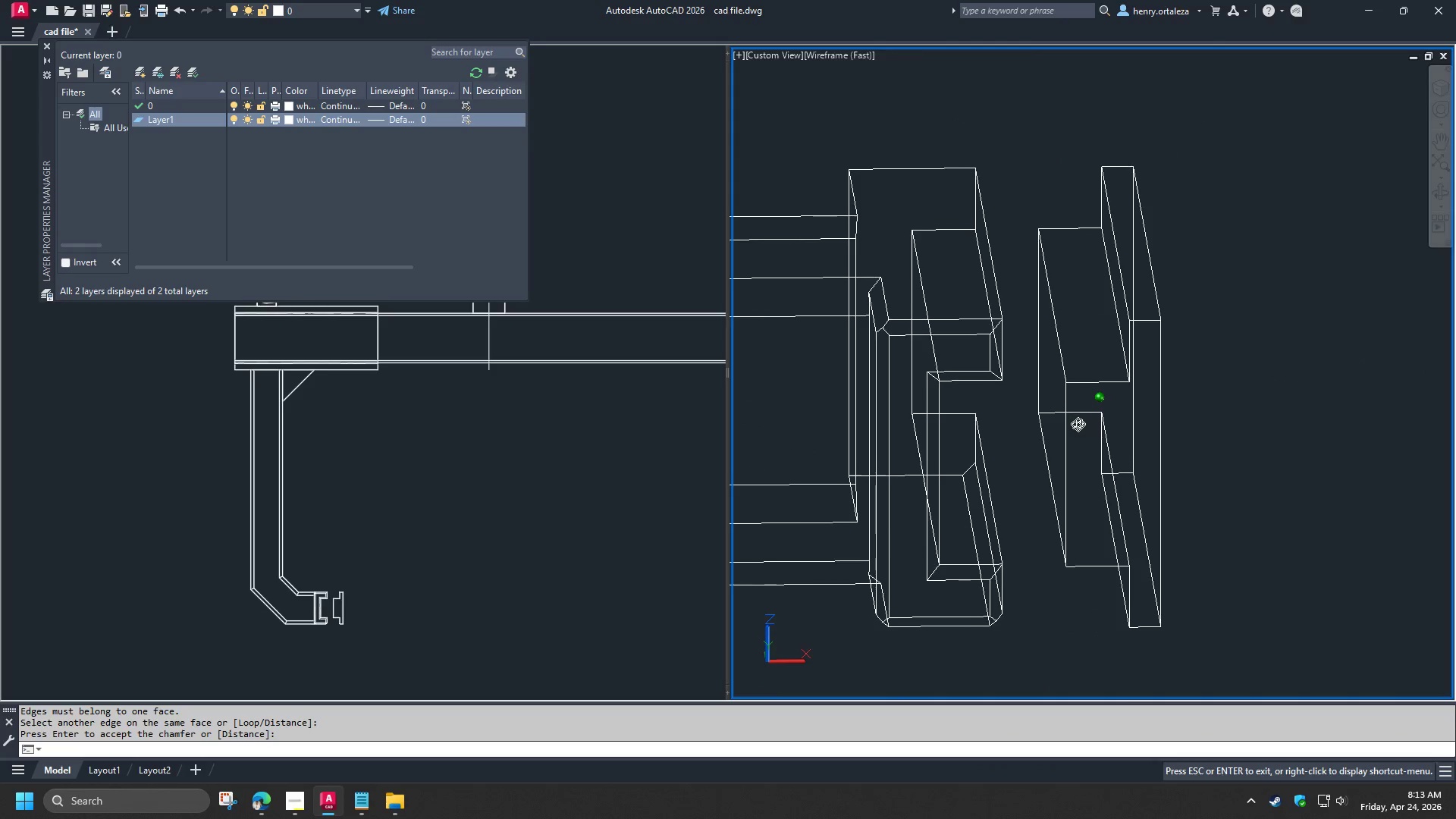 
hold_key(key=ShiftLeft, duration=1.51)
 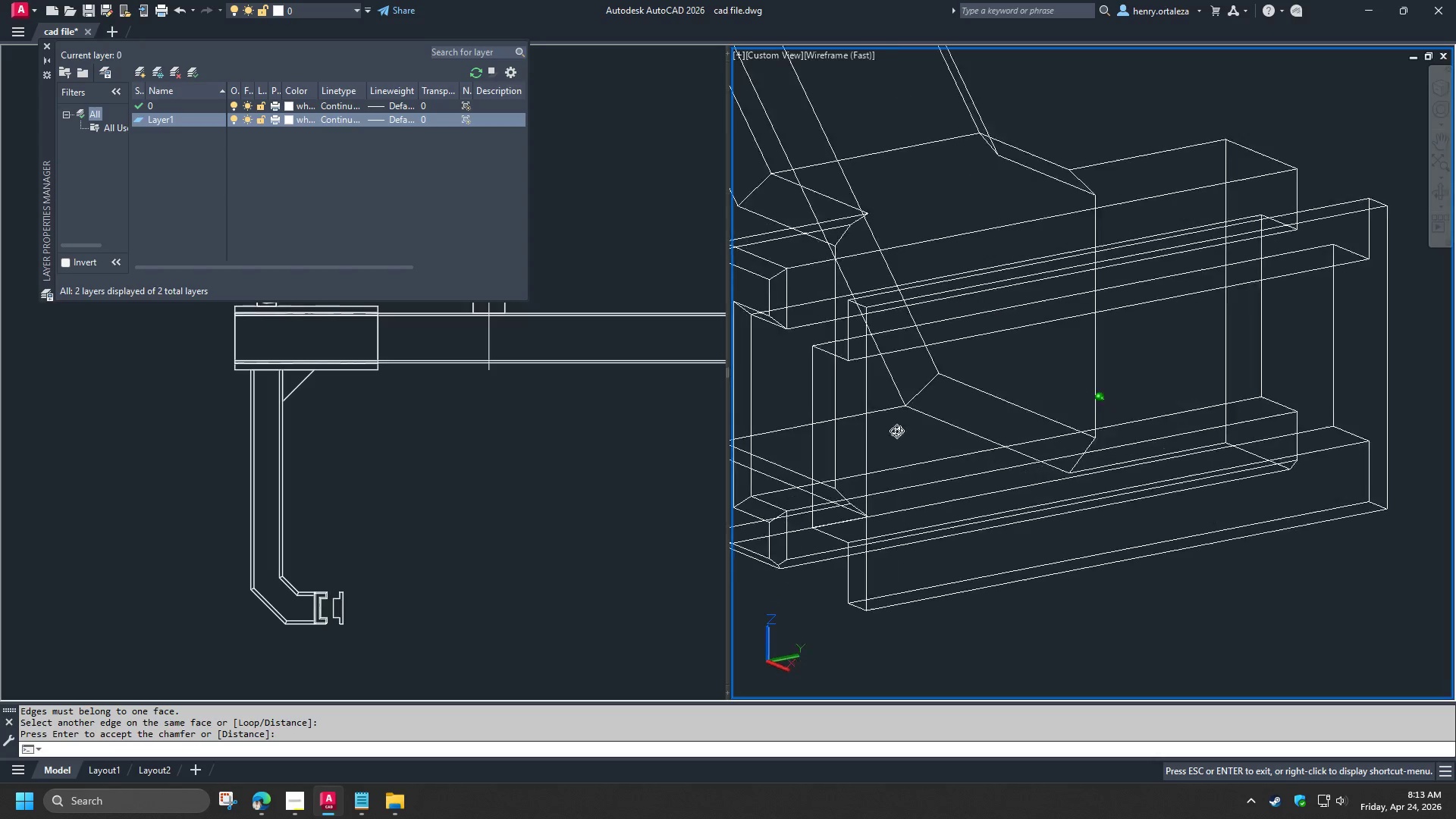 
hold_key(key=ShiftLeft, duration=1.52)
 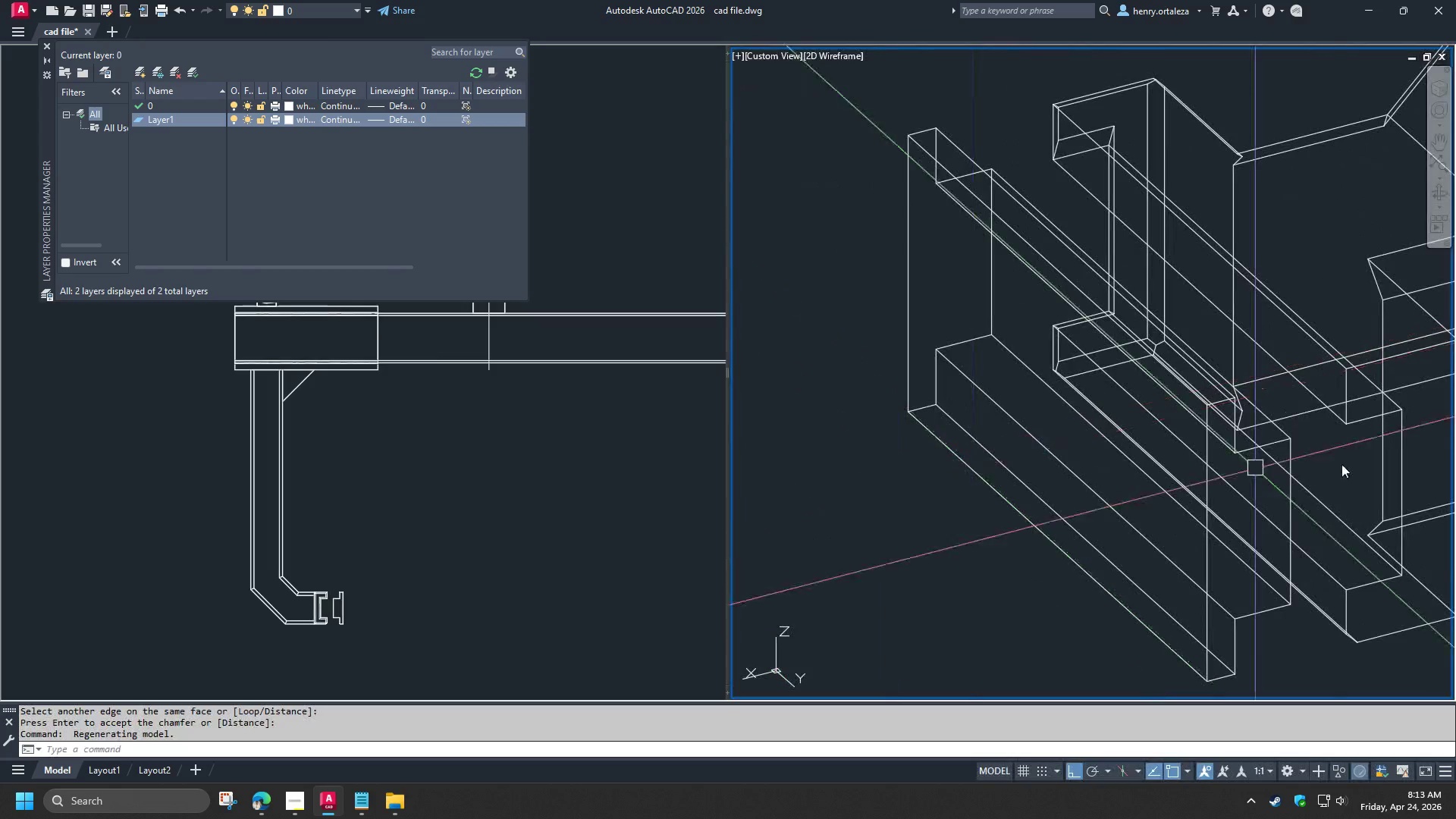 
key(Shift+ShiftLeft)
 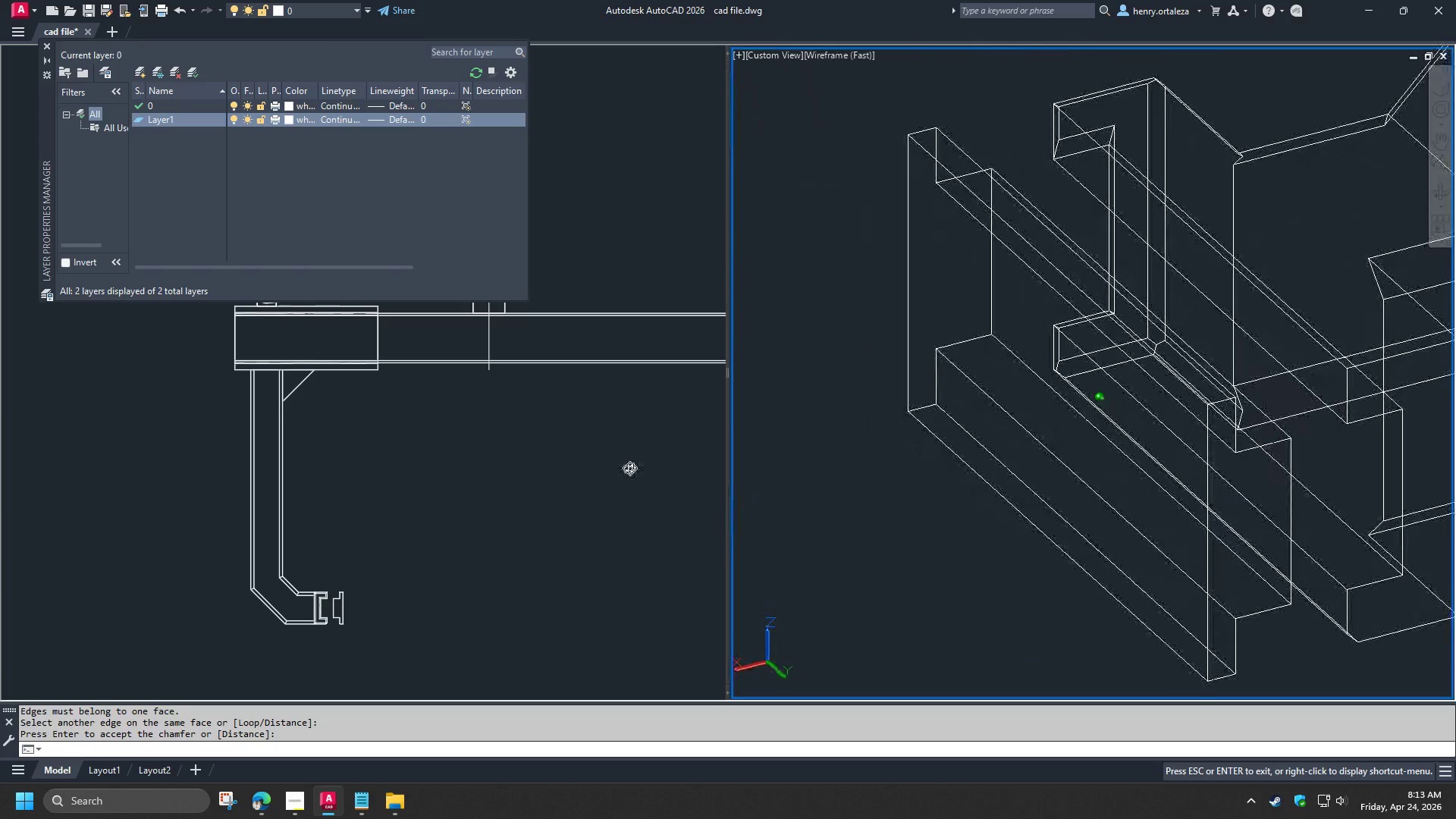 
key(Shift+ShiftLeft)
 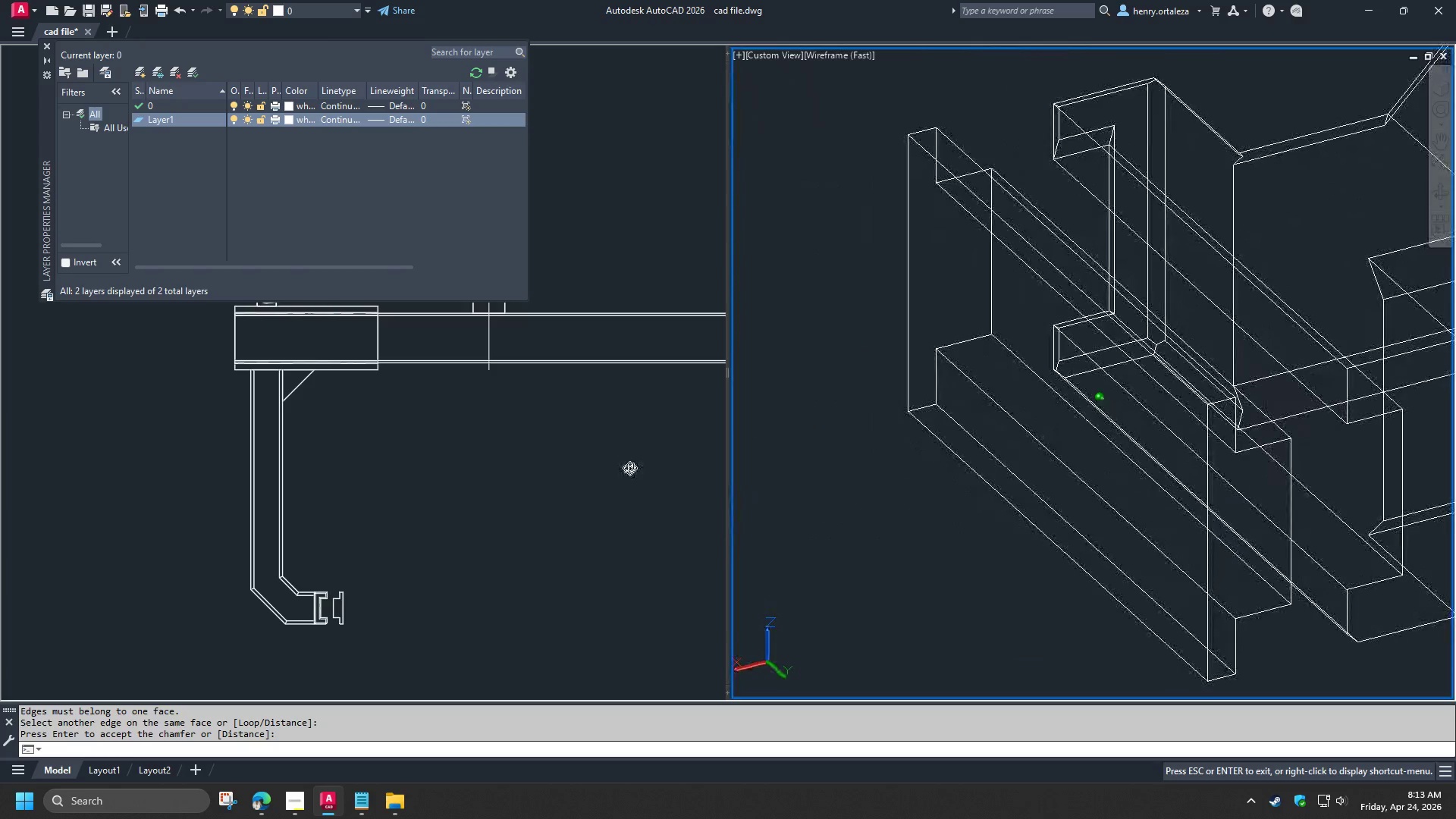 
key(Shift+ShiftLeft)
 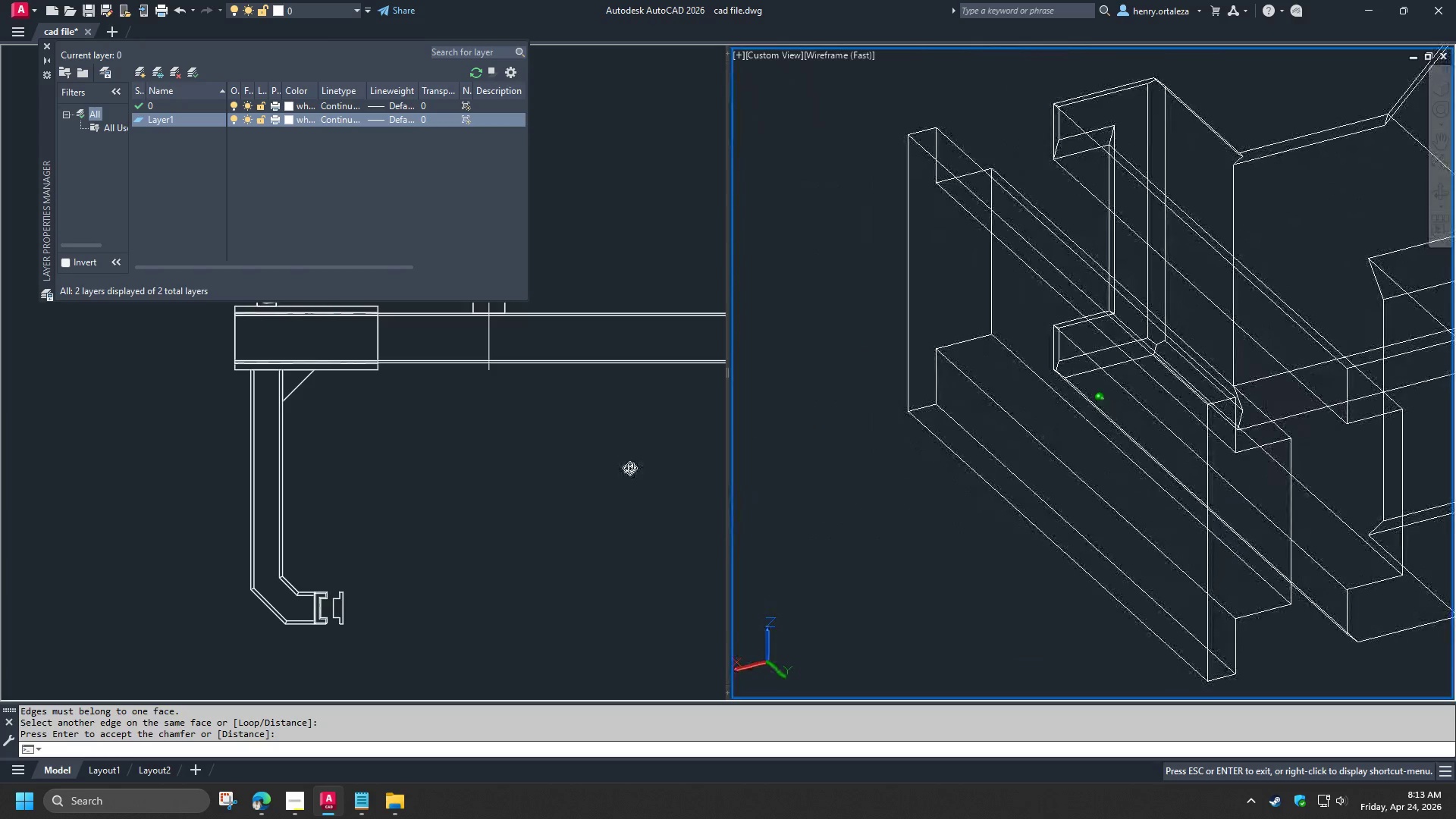 
key(Shift+ShiftLeft)
 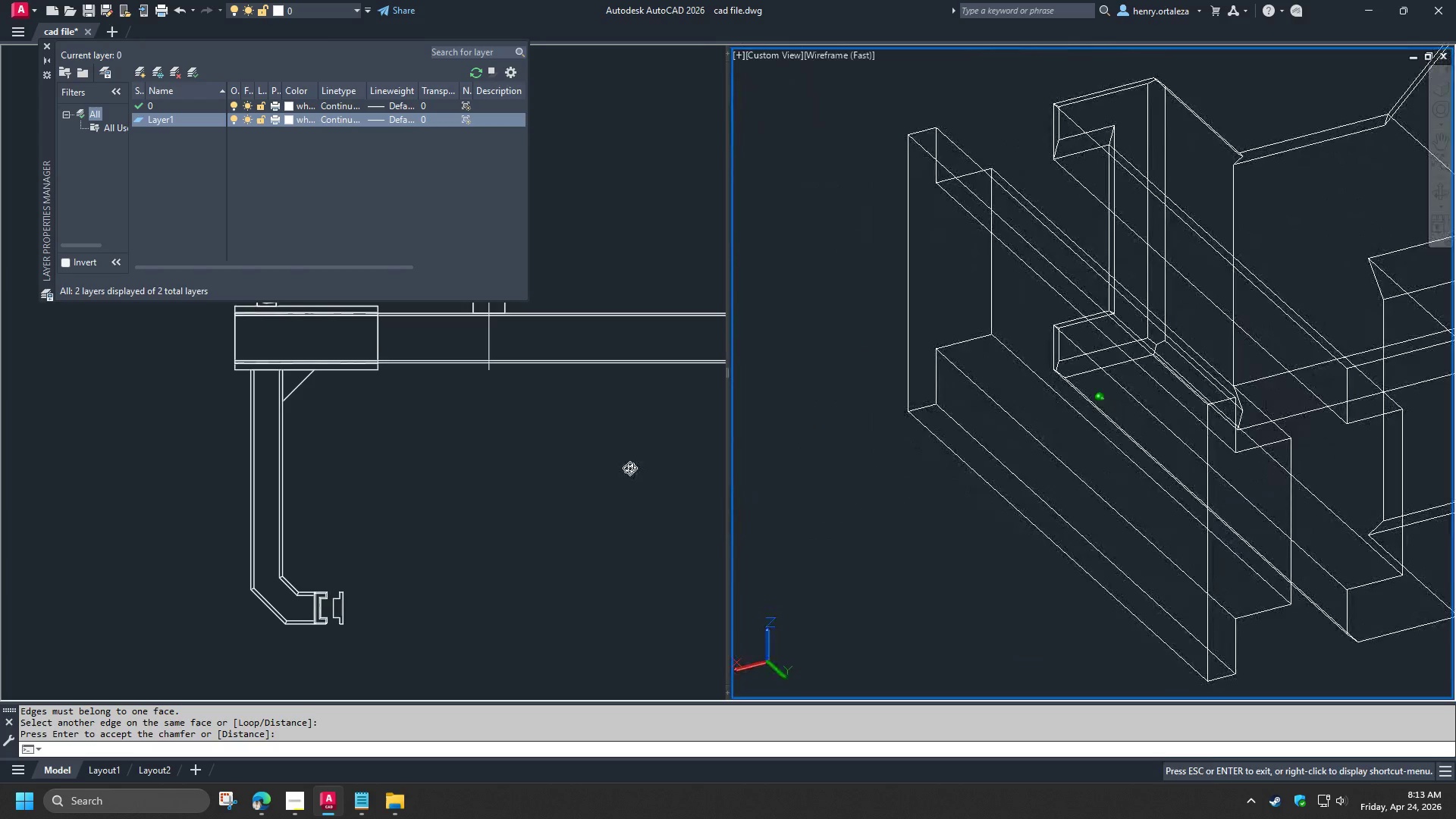 
key(Shift+ShiftLeft)
 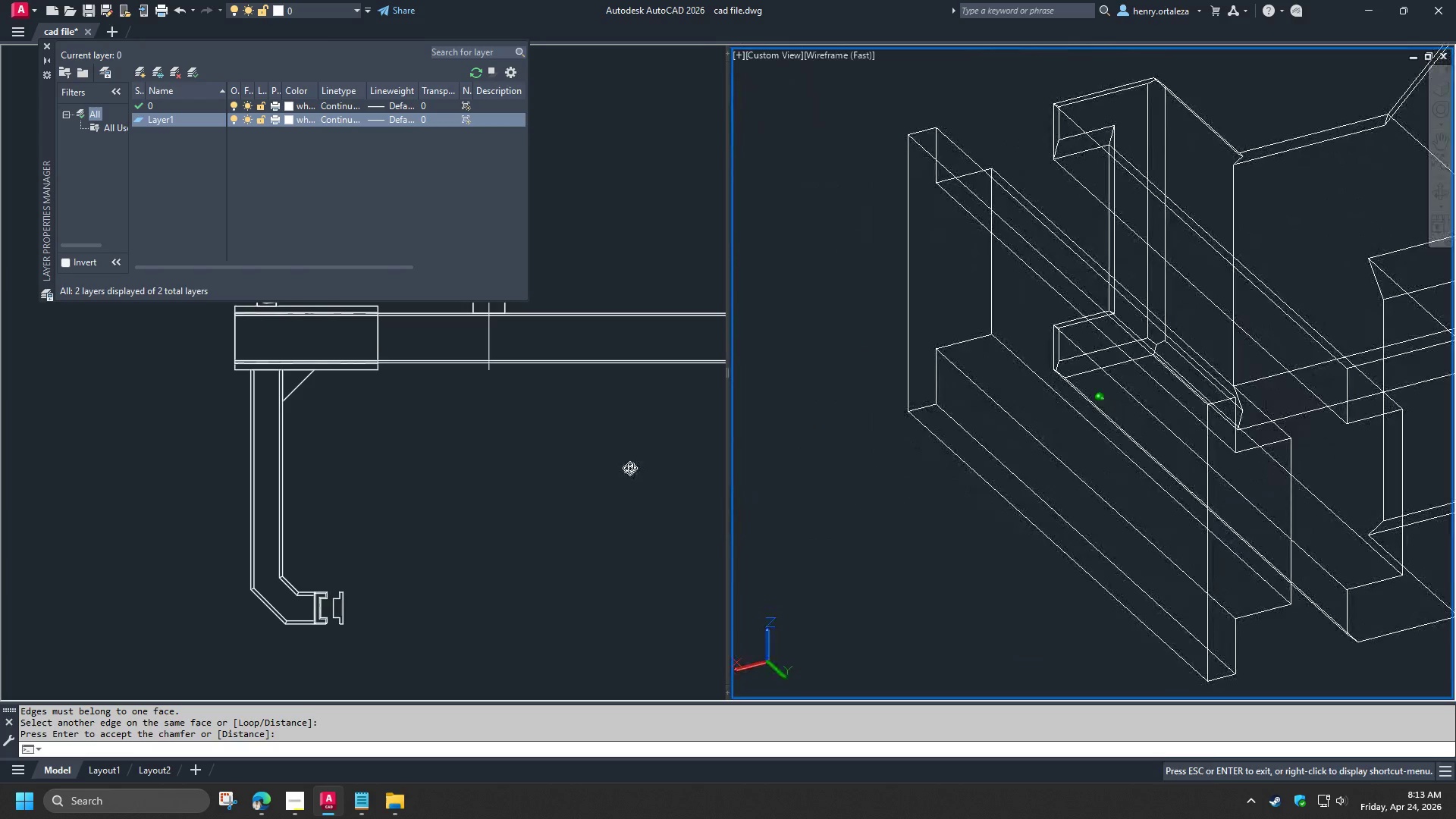 
key(Shift+ShiftLeft)
 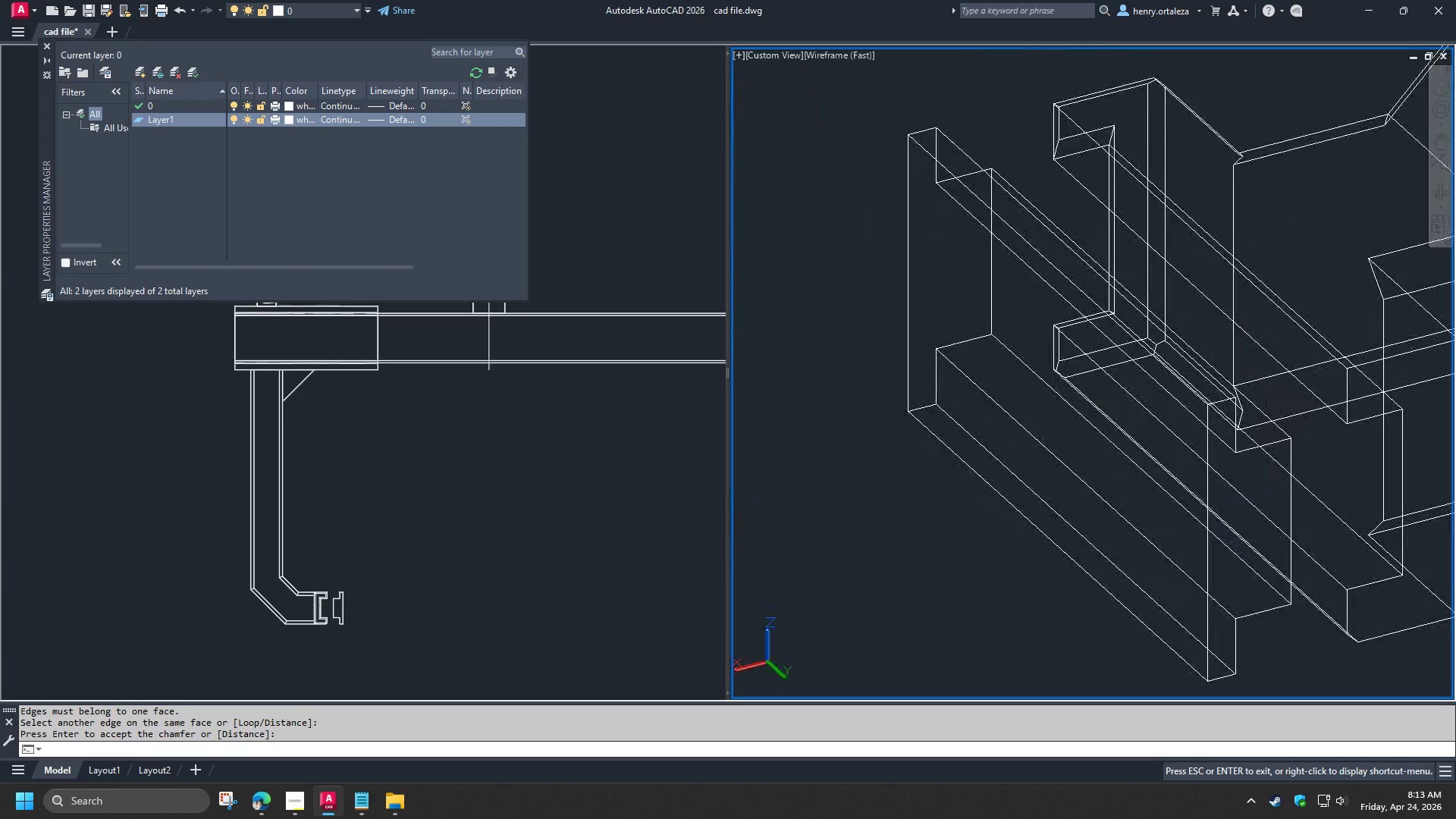 
key(Shift+ShiftLeft)
 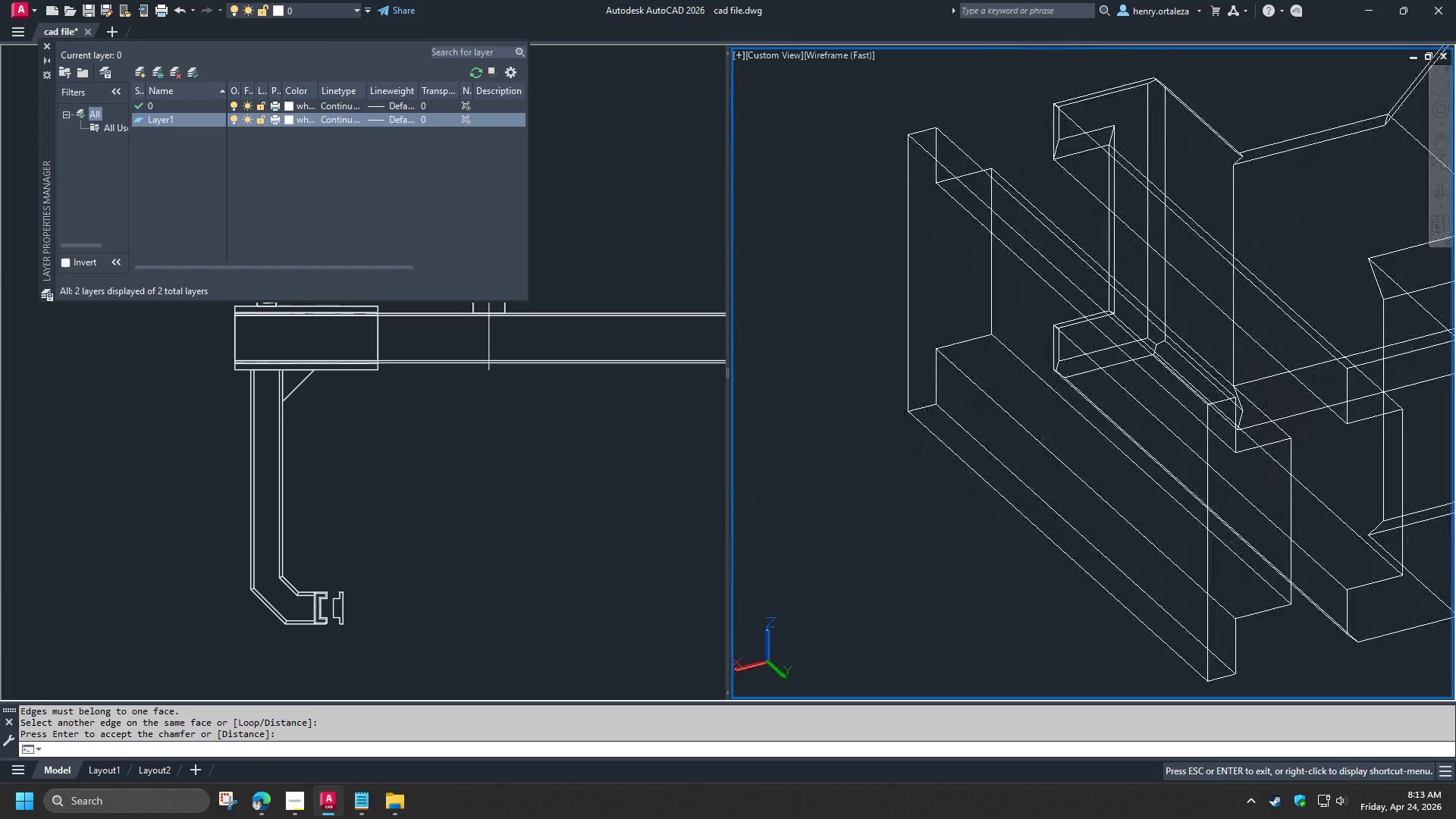 
key(Shift+ShiftLeft)
 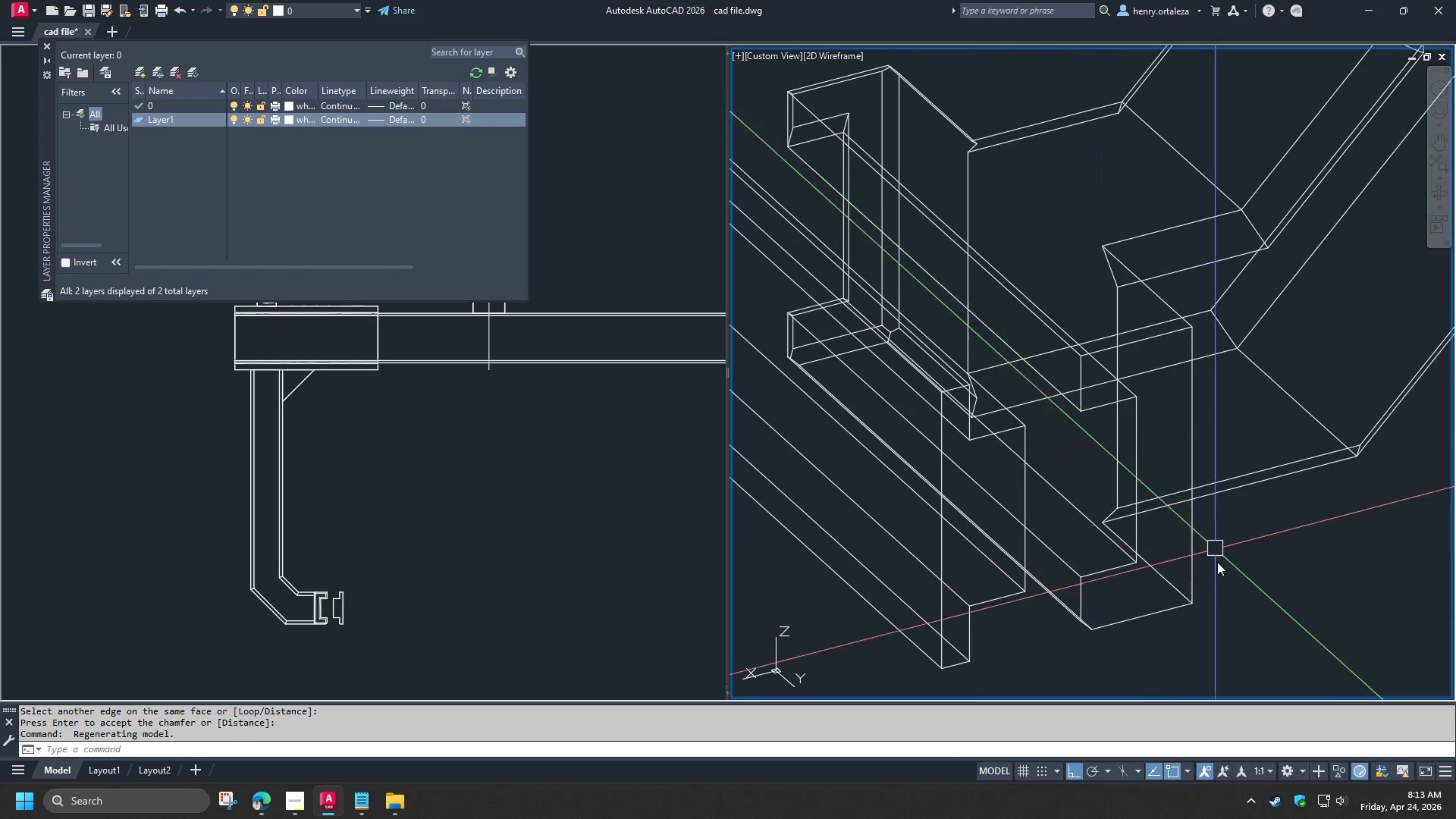 
key(Space)
 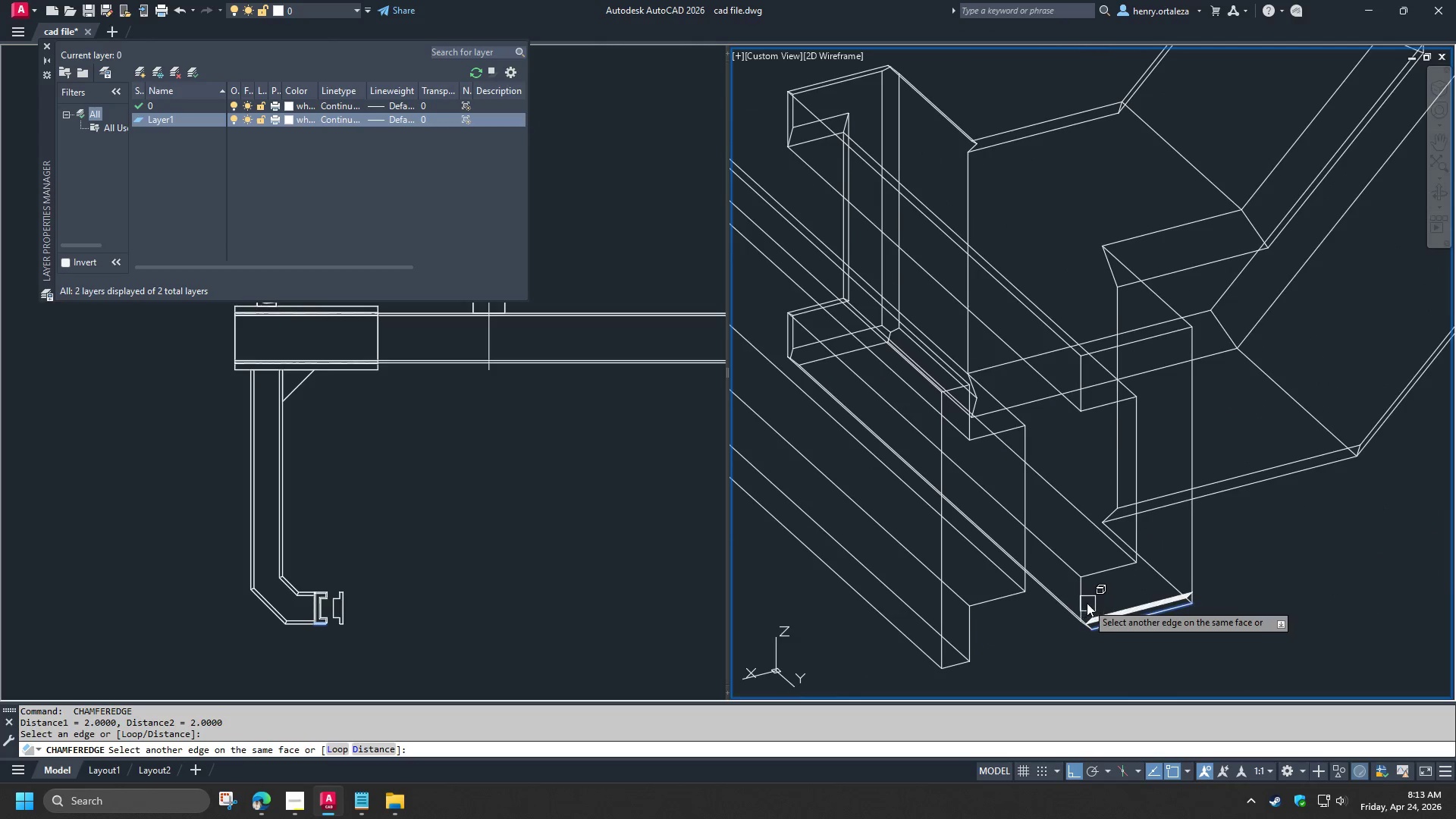 
left_click([1085, 602])
 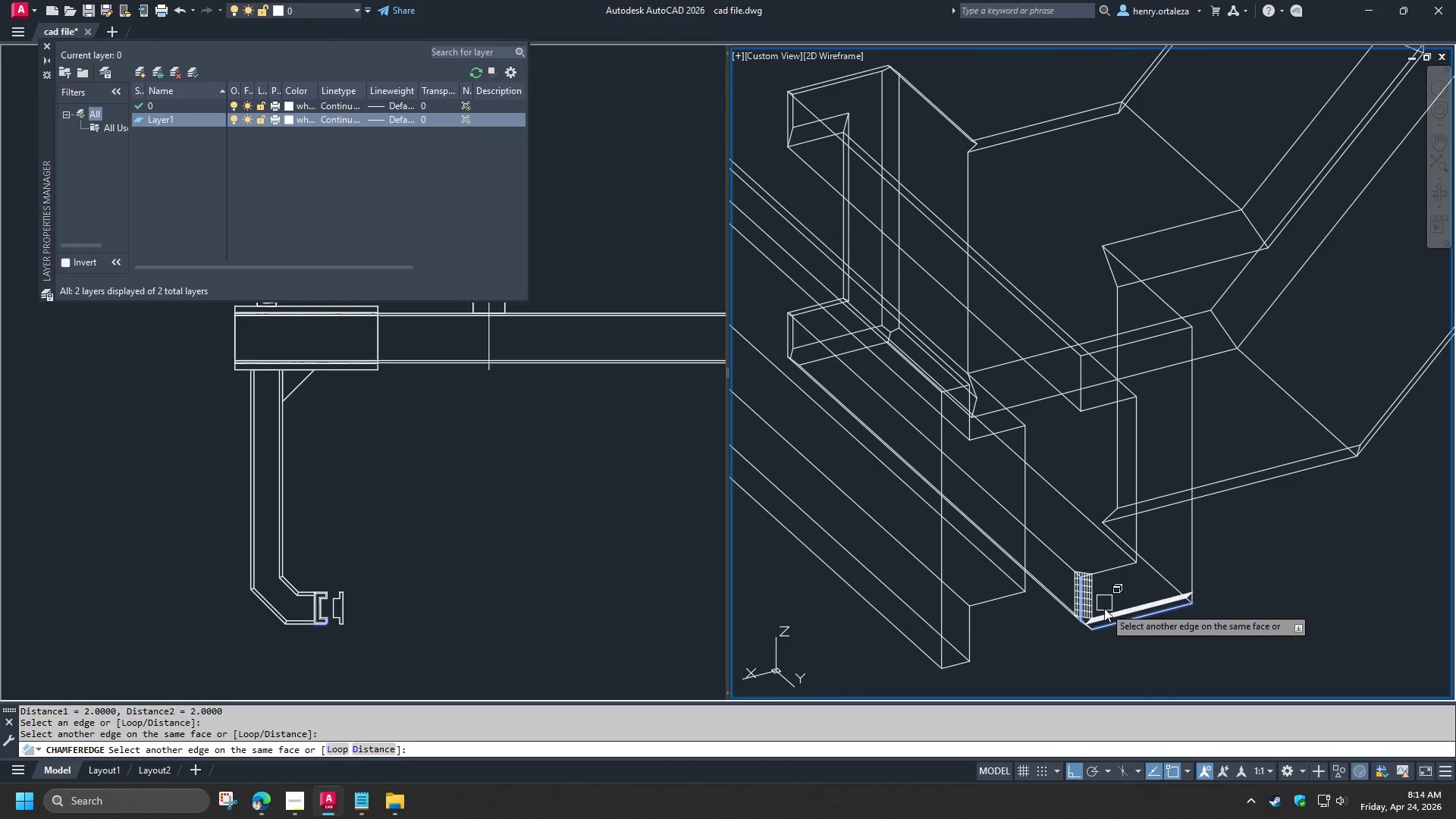 
scroll: coordinate [1053, 633], scroll_direction: up, amount: 5.0
 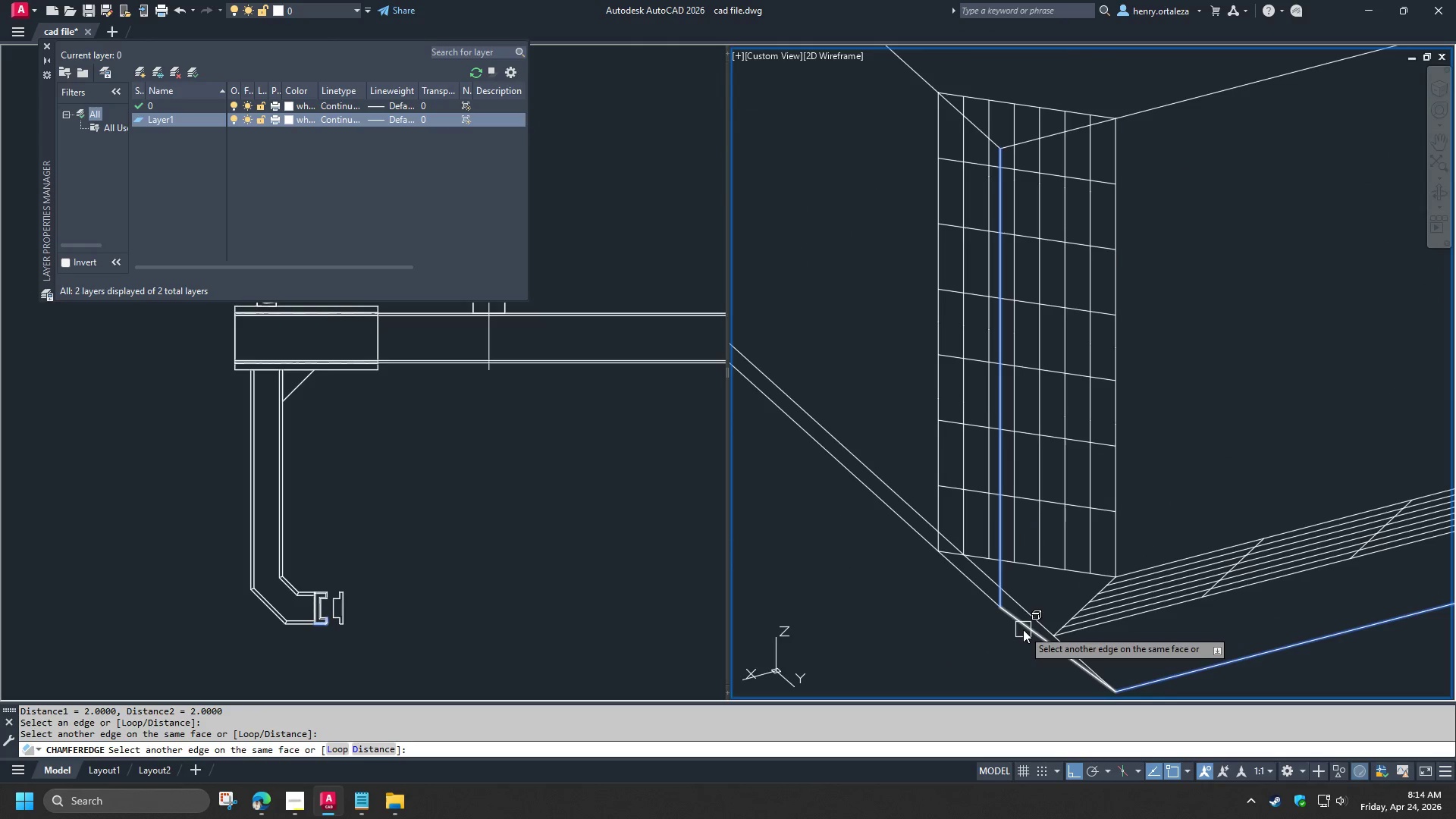 
left_click([1023, 629])
 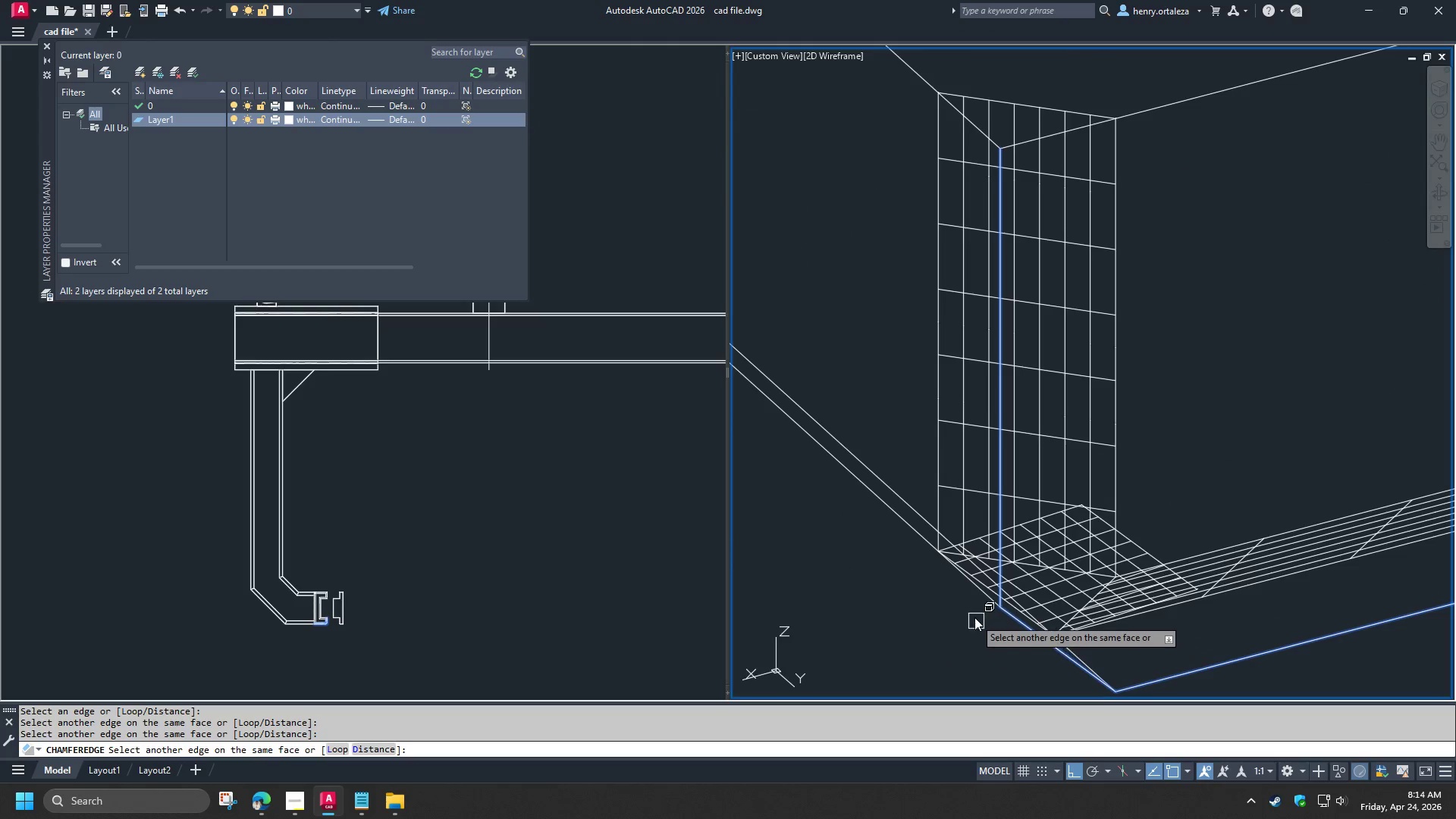 
hold_key(key=ShiftLeft, duration=1.52)
 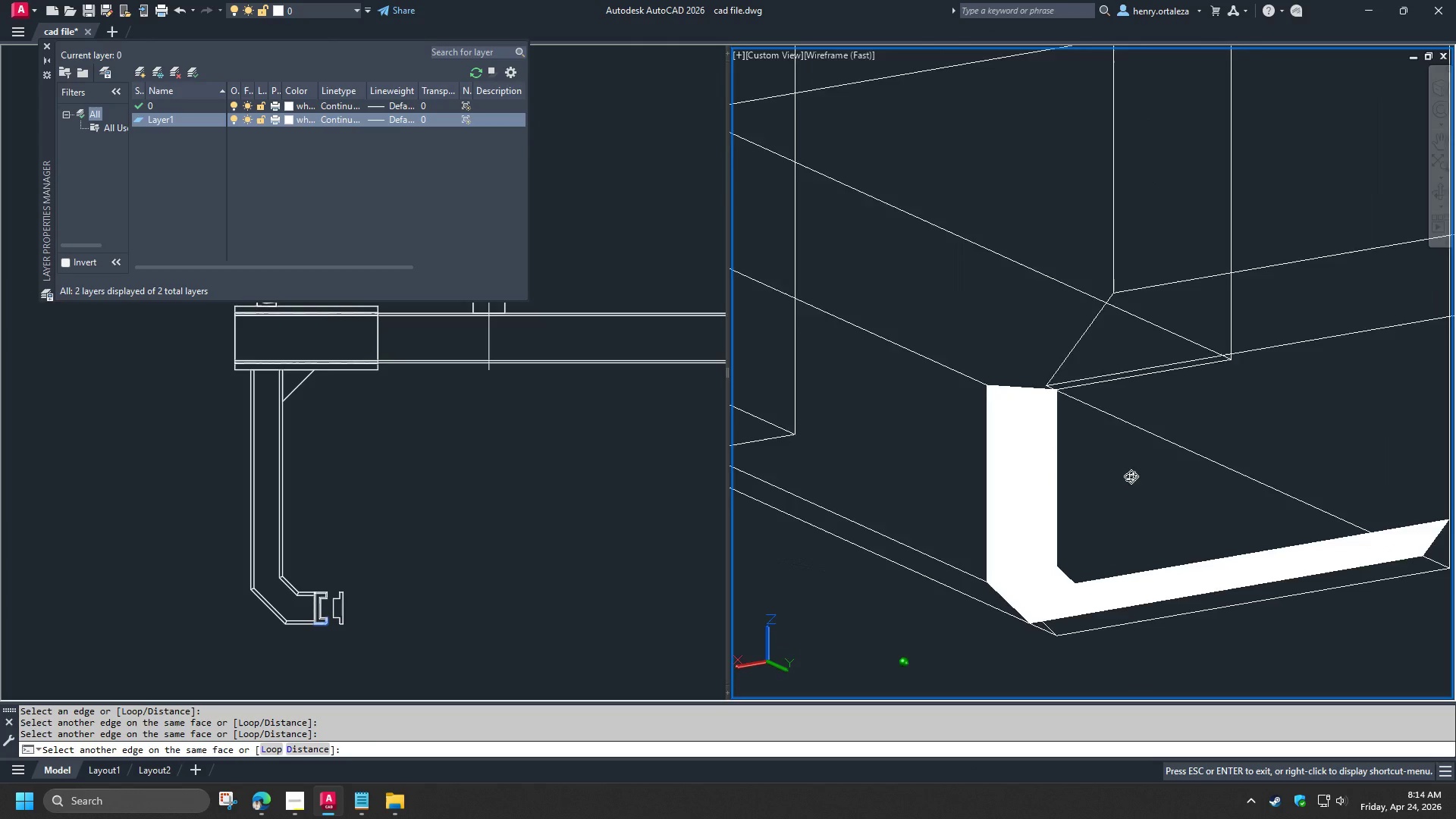 
scroll: coordinate [1056, 556], scroll_direction: down, amount: 2.0
 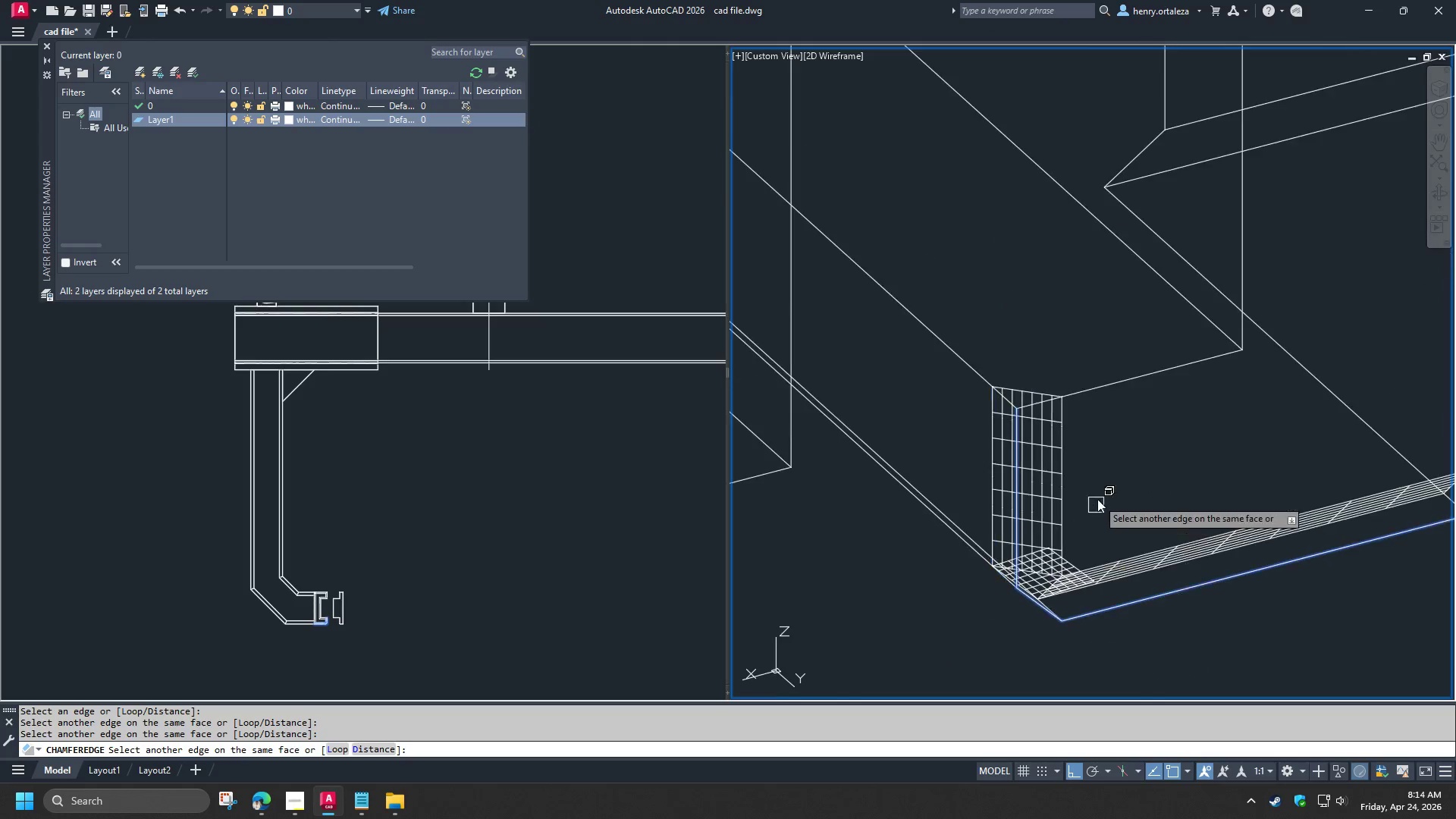 
hold_key(key=ShiftLeft, duration=1.06)
 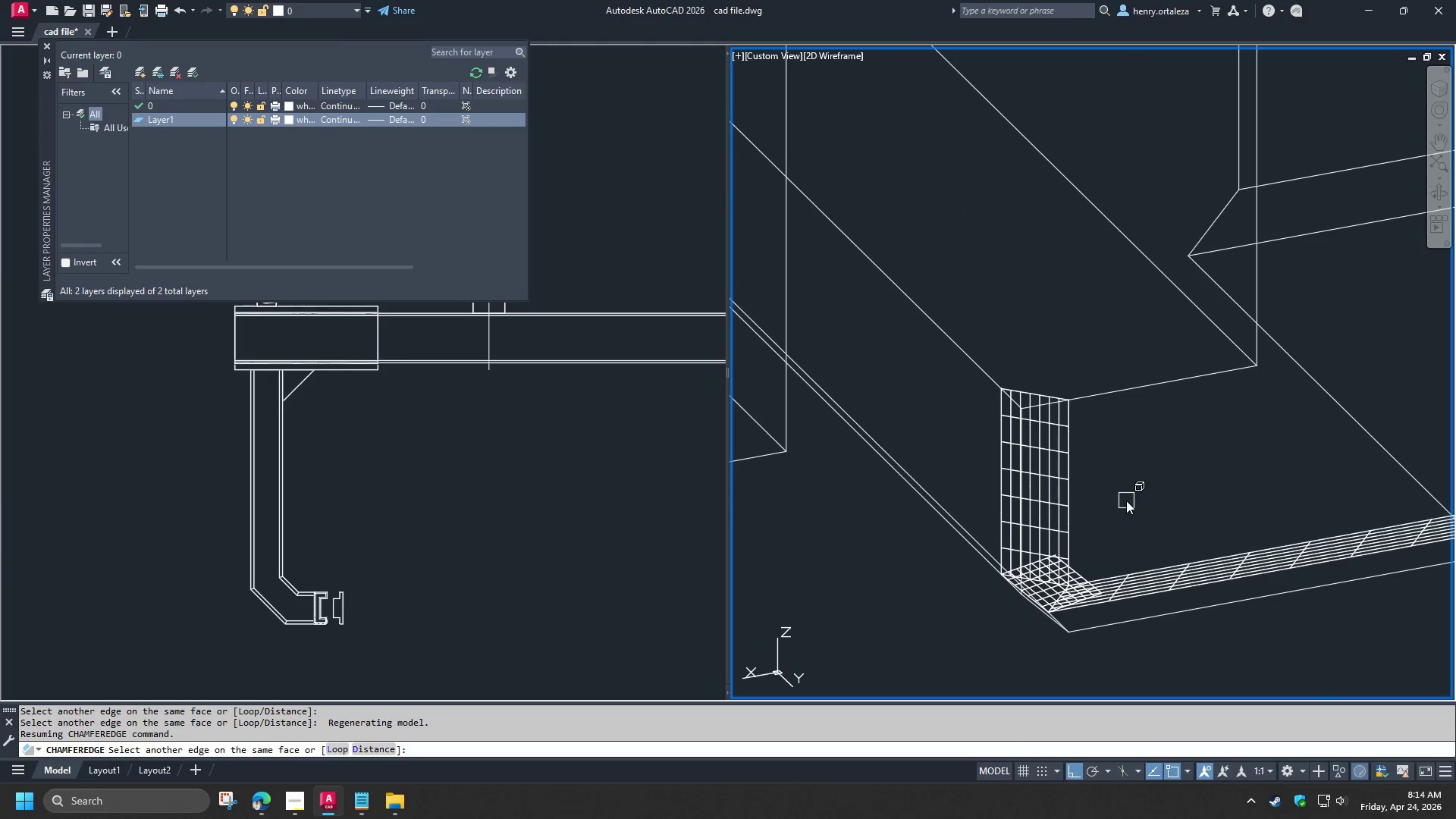 
key(Escape)
 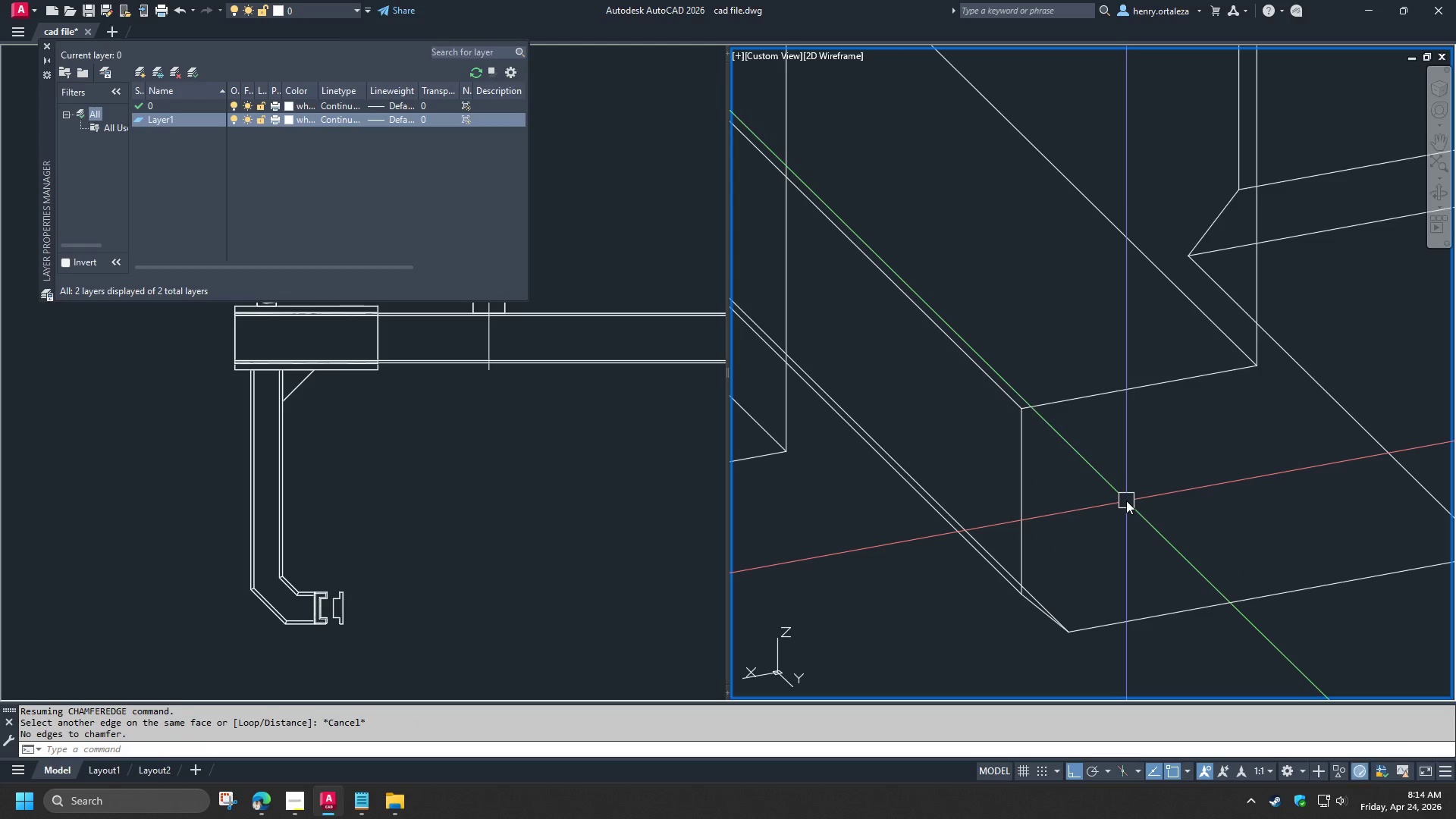 
key(Escape)
 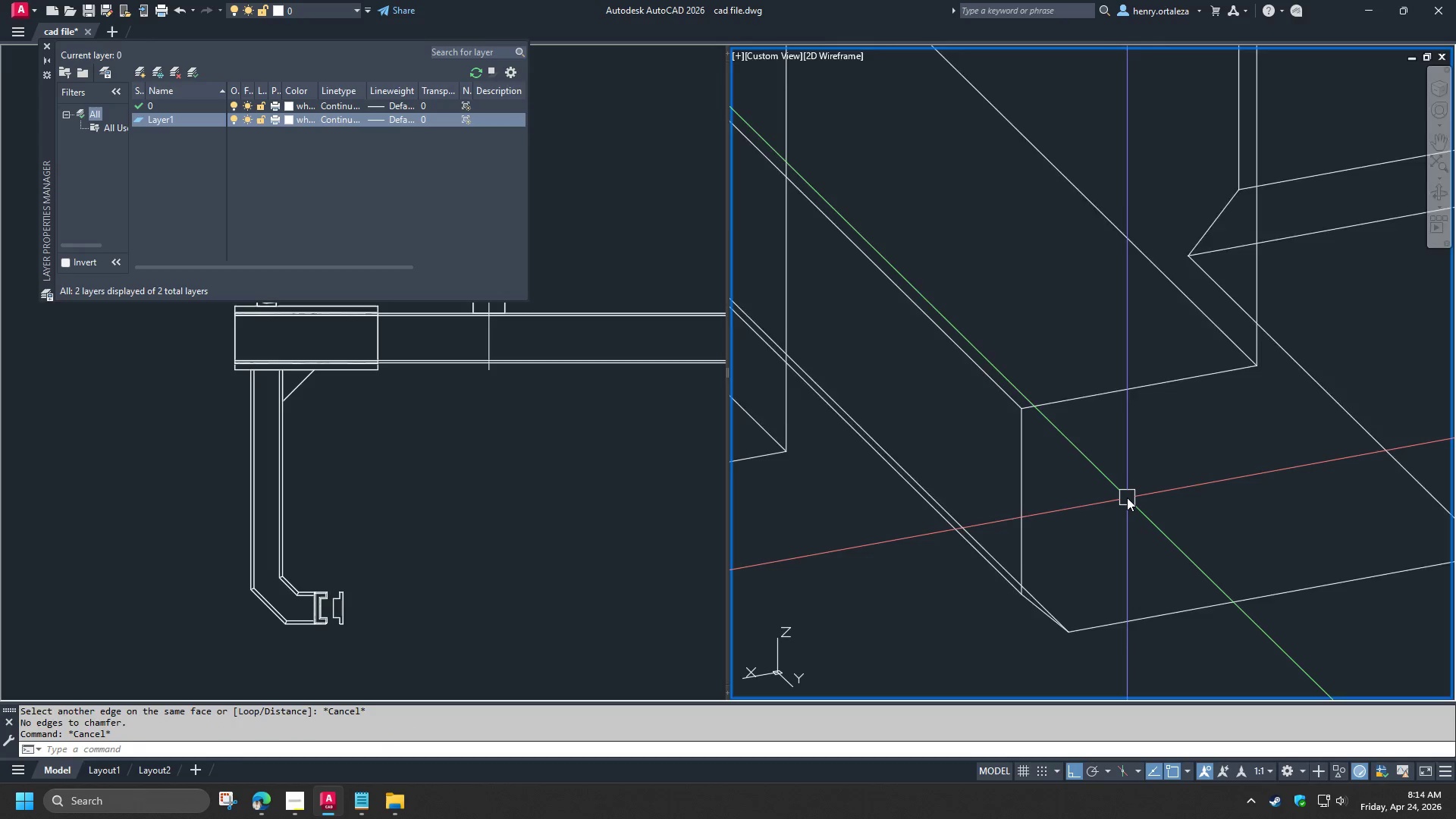 
hold_key(key=ControlLeft, duration=1.47)
 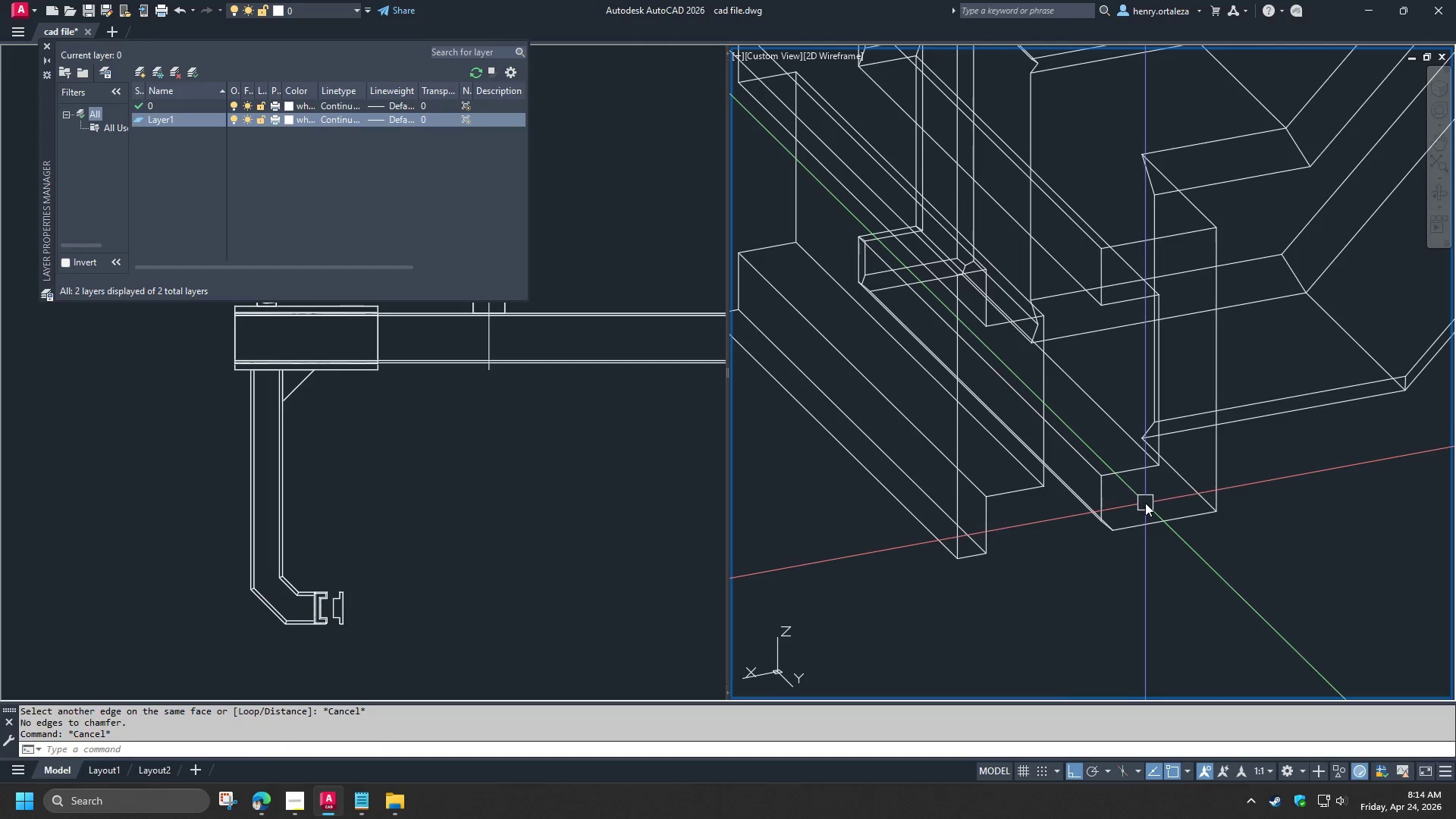 
scroll: coordinate [1127, 497], scroll_direction: down, amount: 3.0
 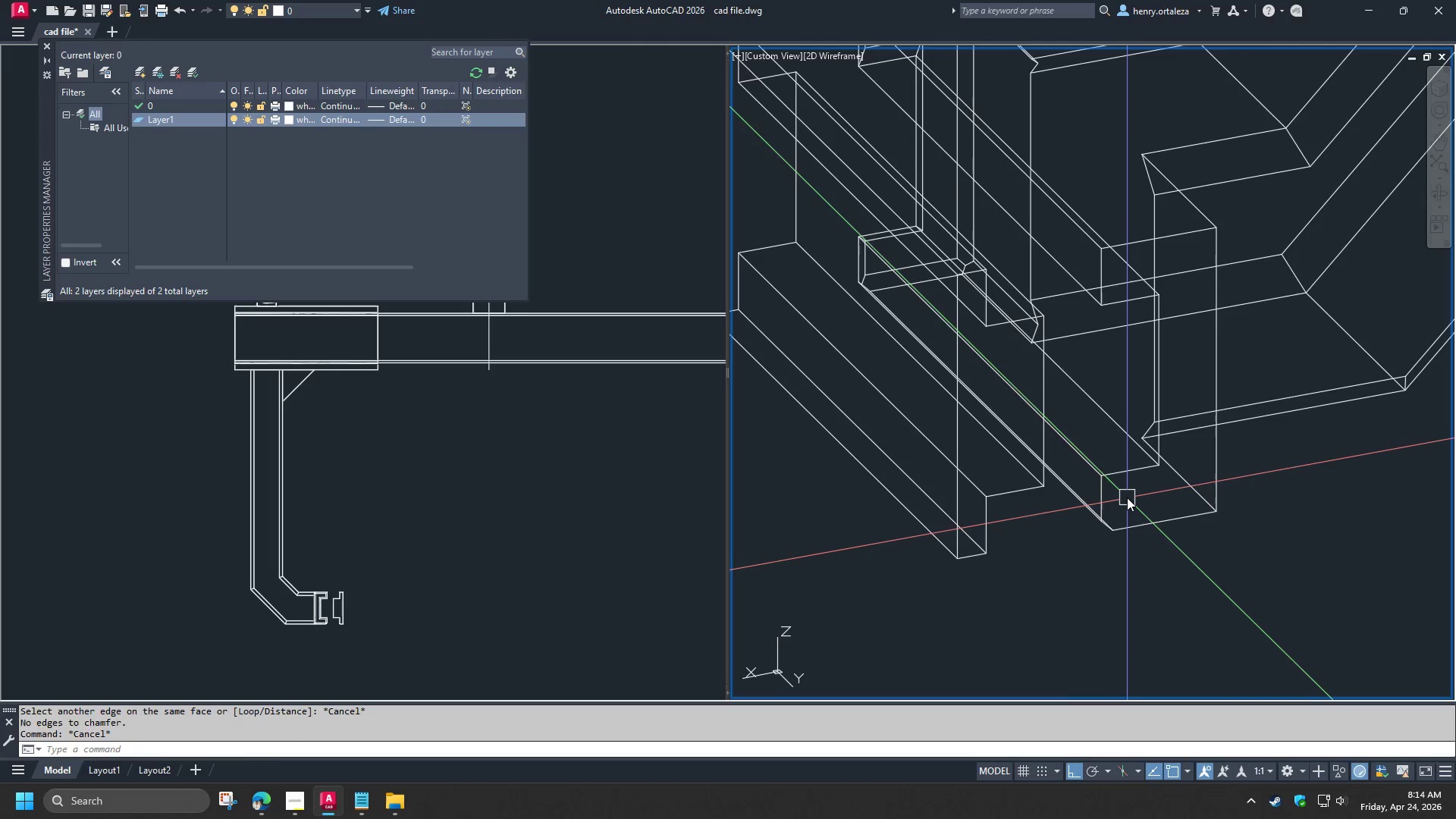 
scroll: coordinate [1145, 503], scroll_direction: up, amount: 2.0
 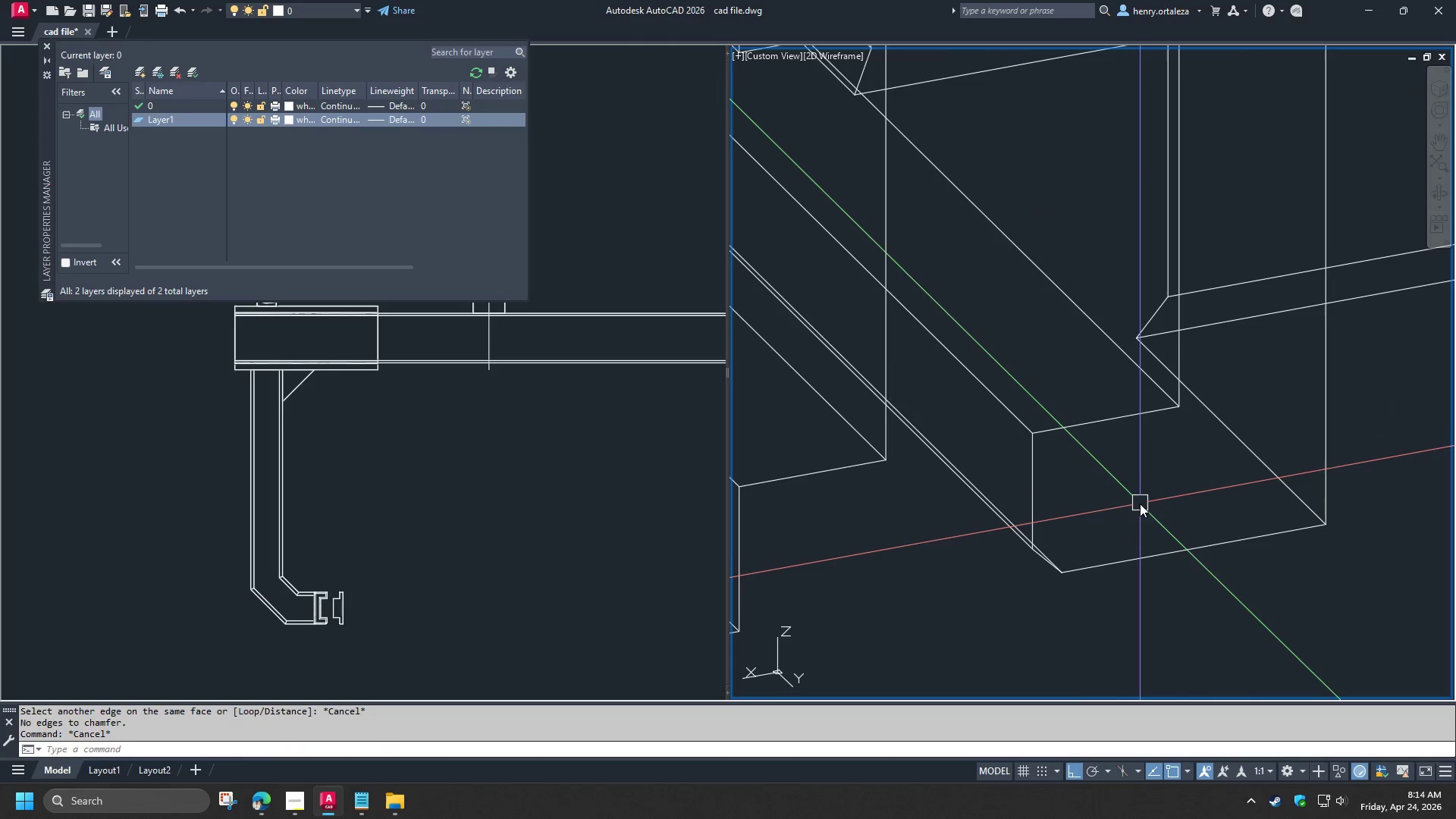 
hold_key(key=ShiftLeft, duration=0.94)
 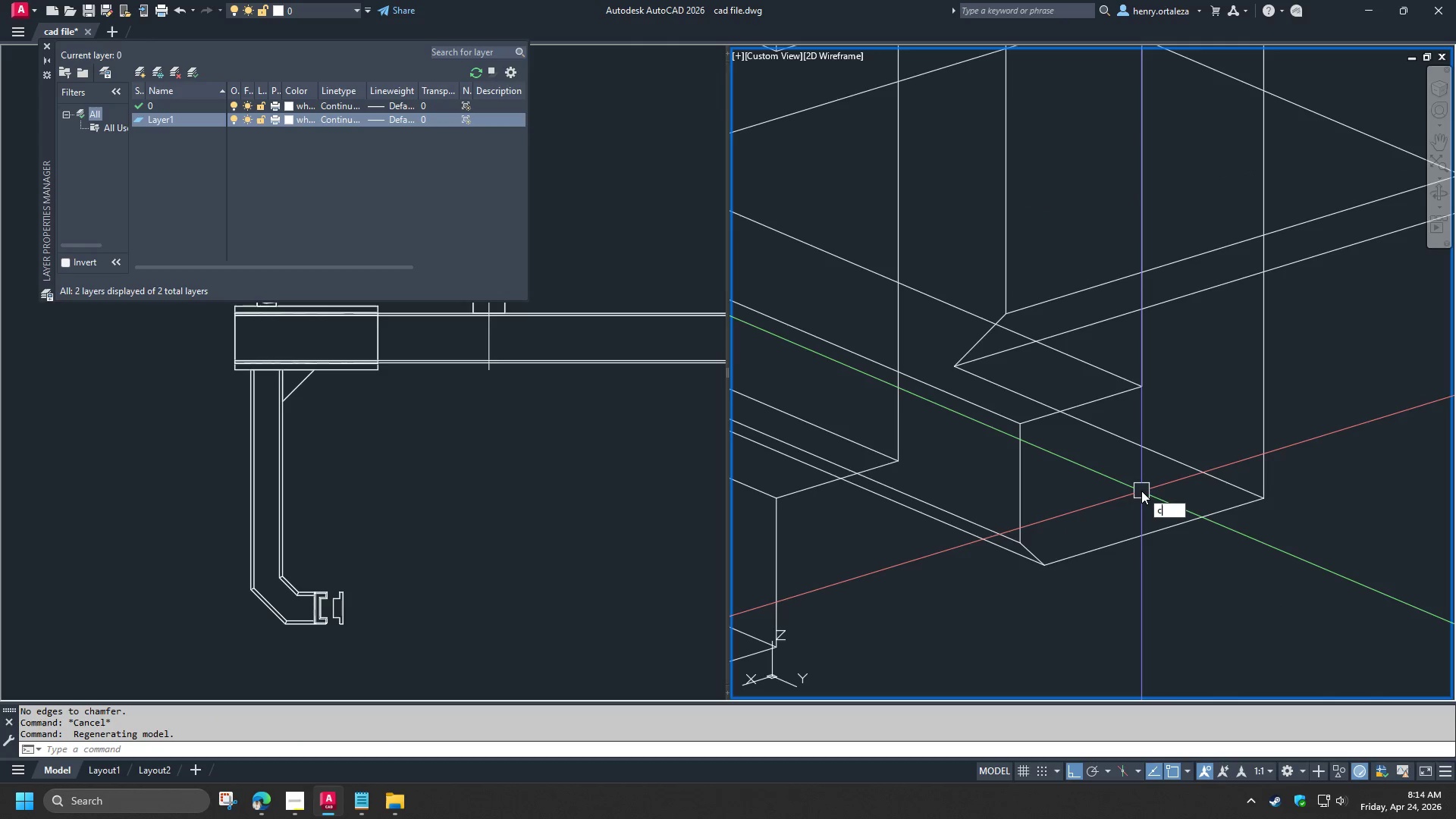 
hold_key(key=ShiftLeft, duration=19.17)
 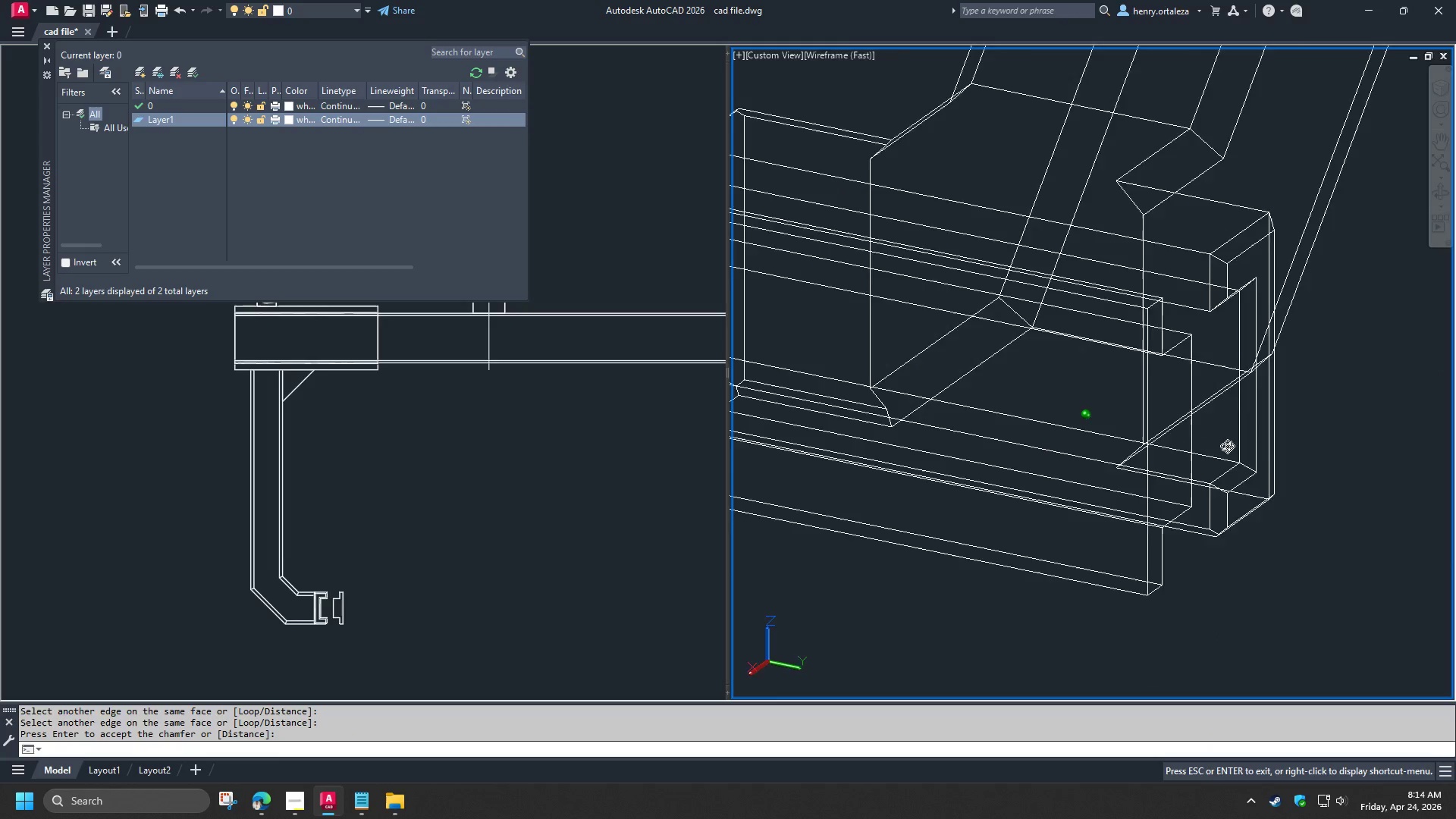 
type(cha)
 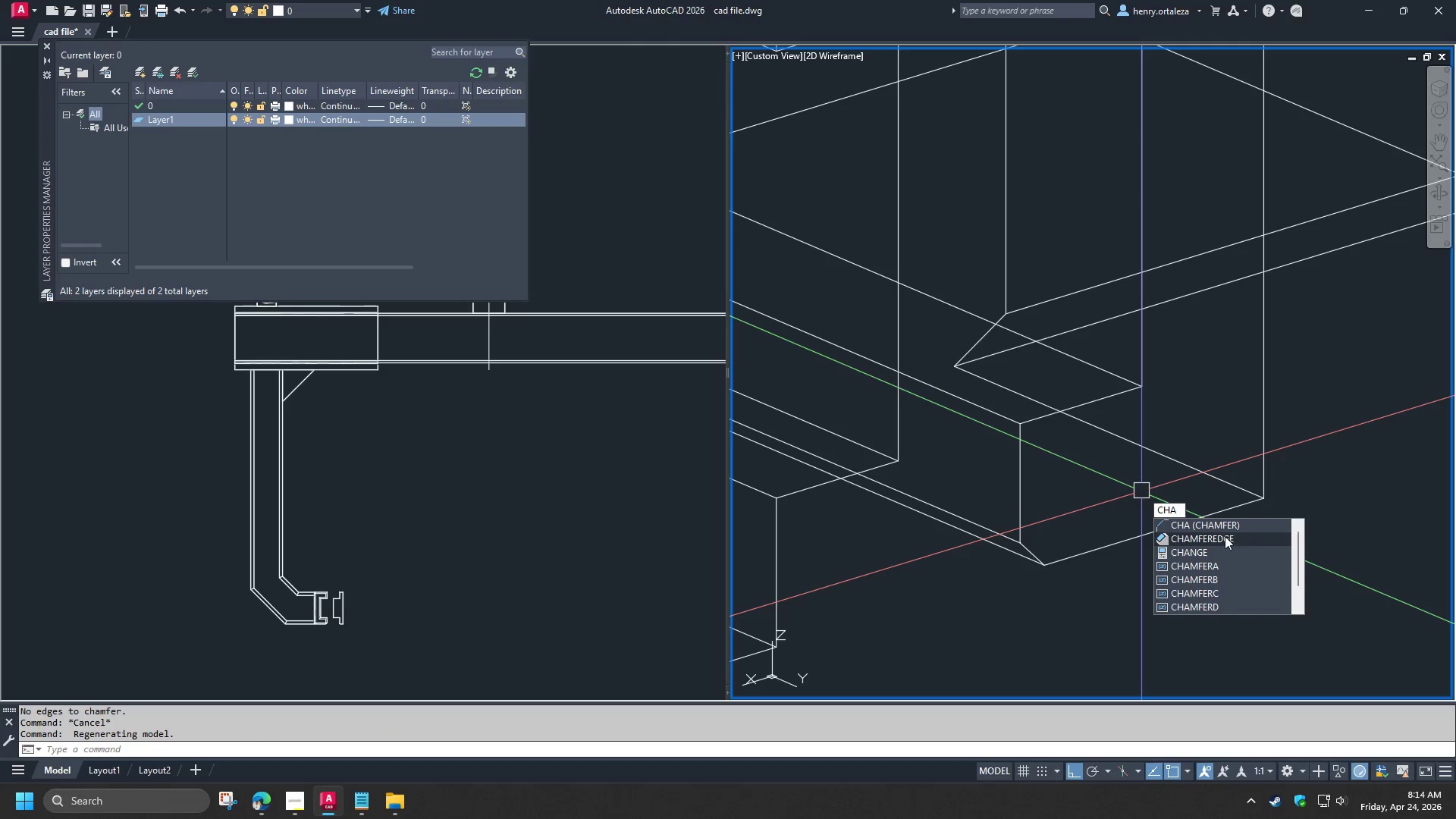 
left_click([1223, 536])
 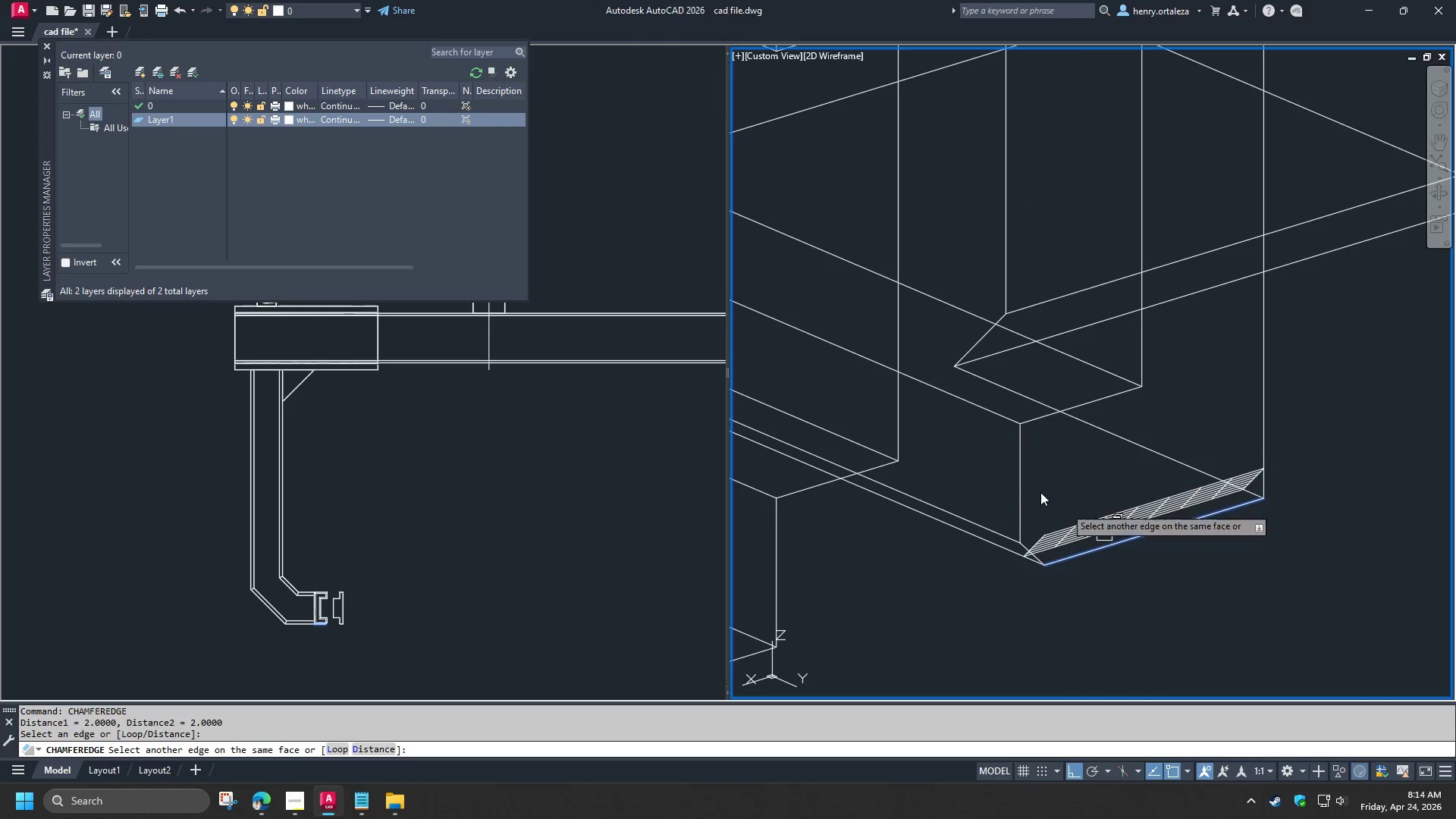 
left_click([1022, 477])
 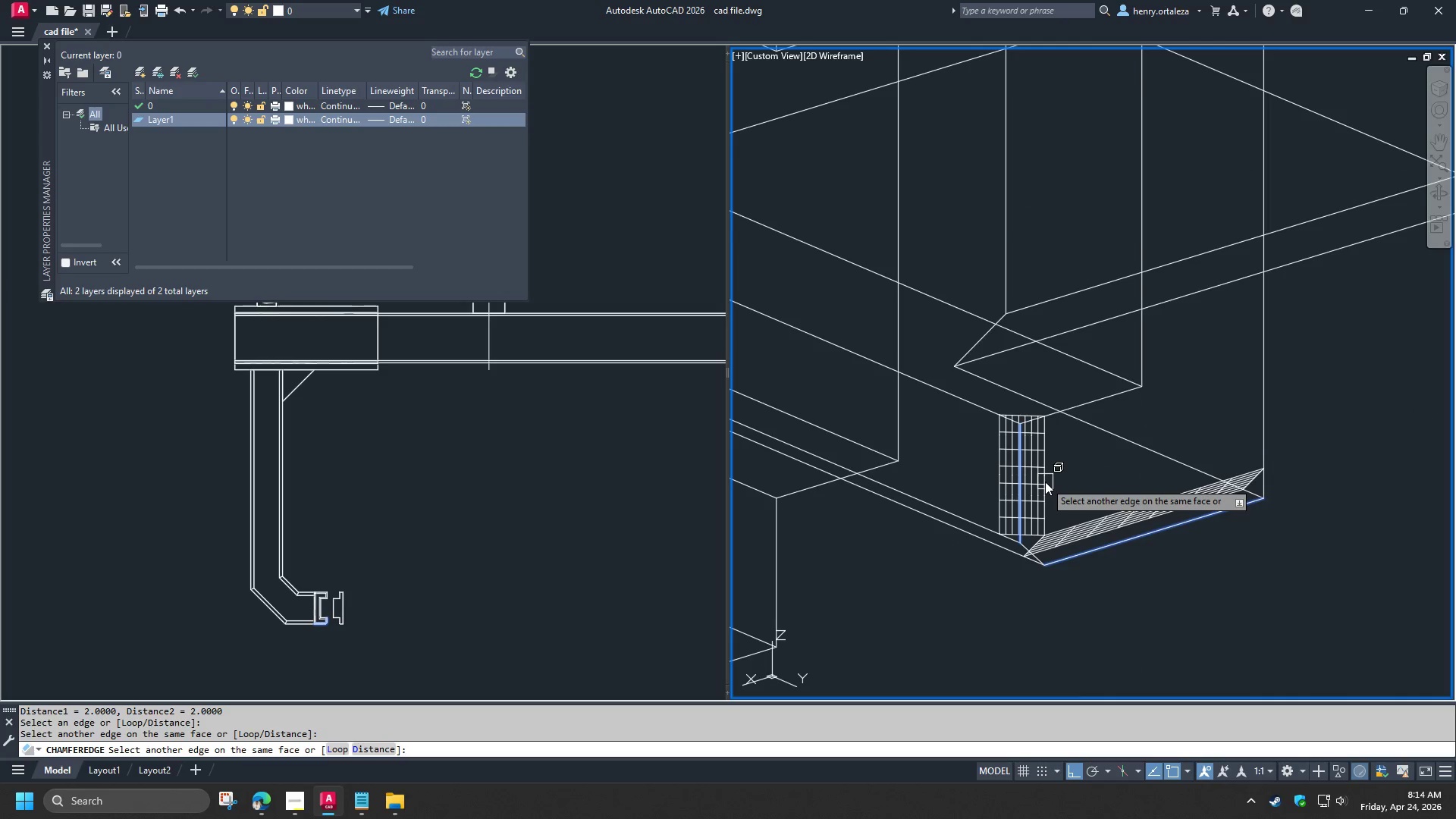 
key(Space)
 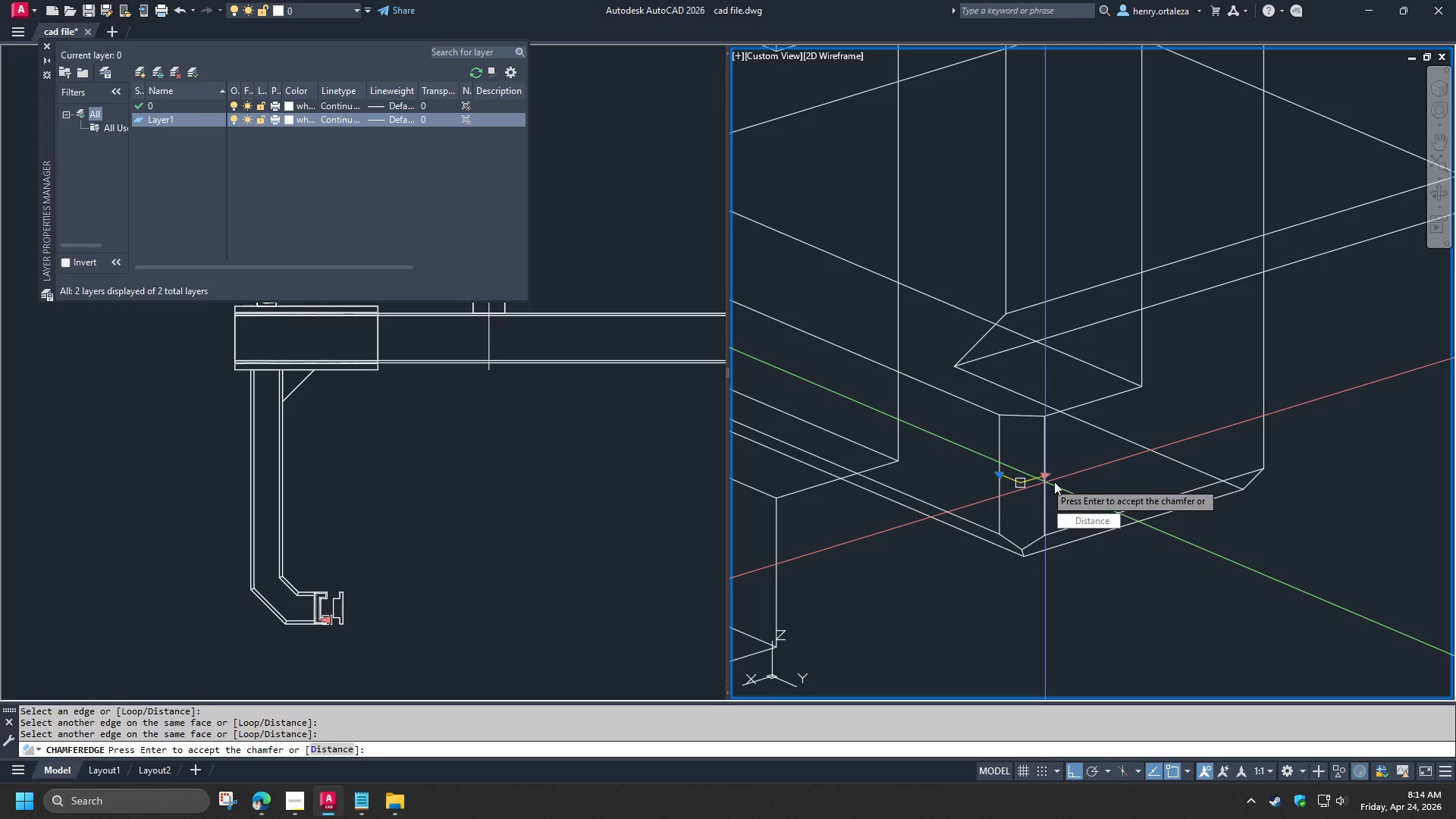 
key(Space)
 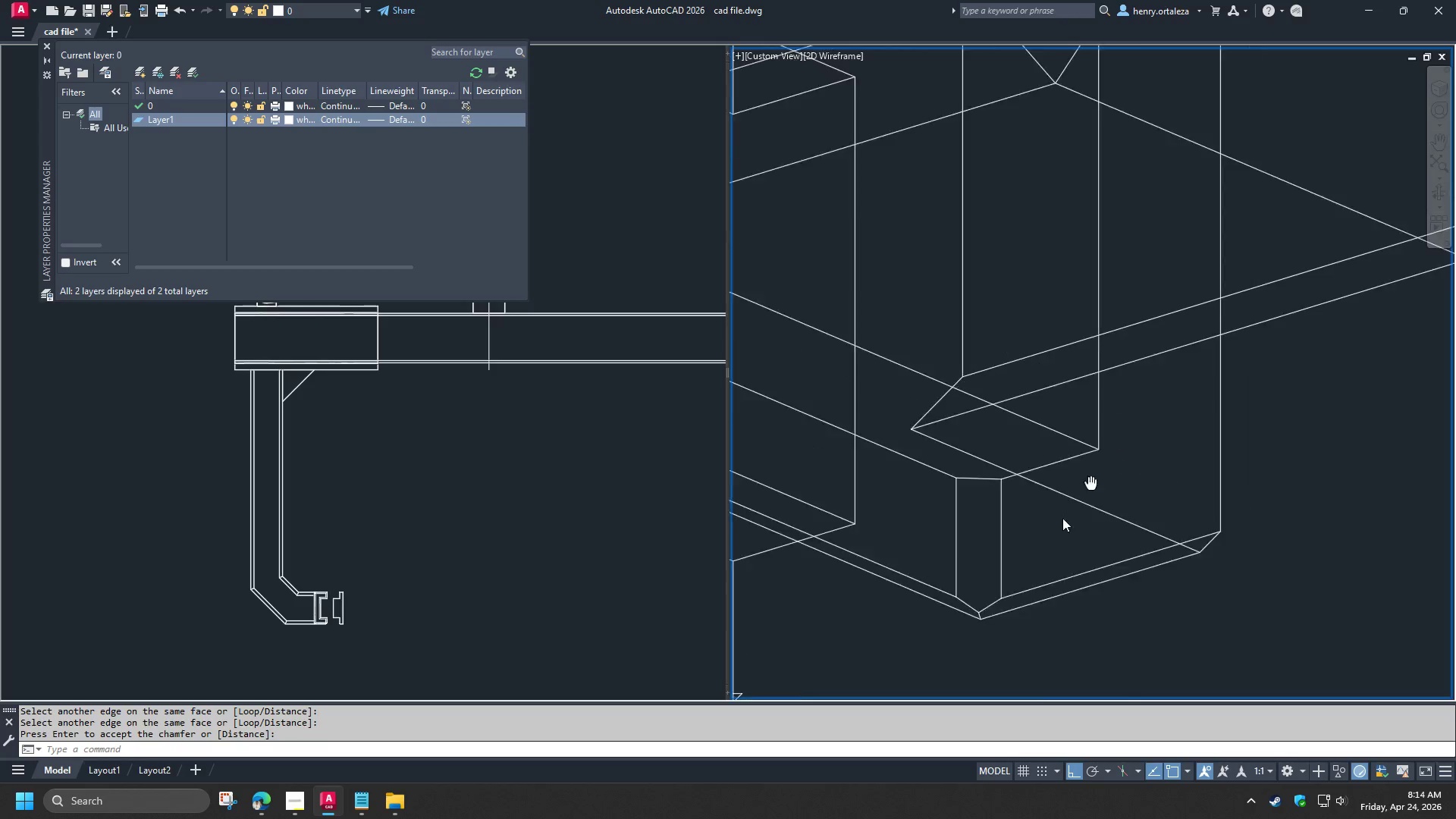 
key(Space)
 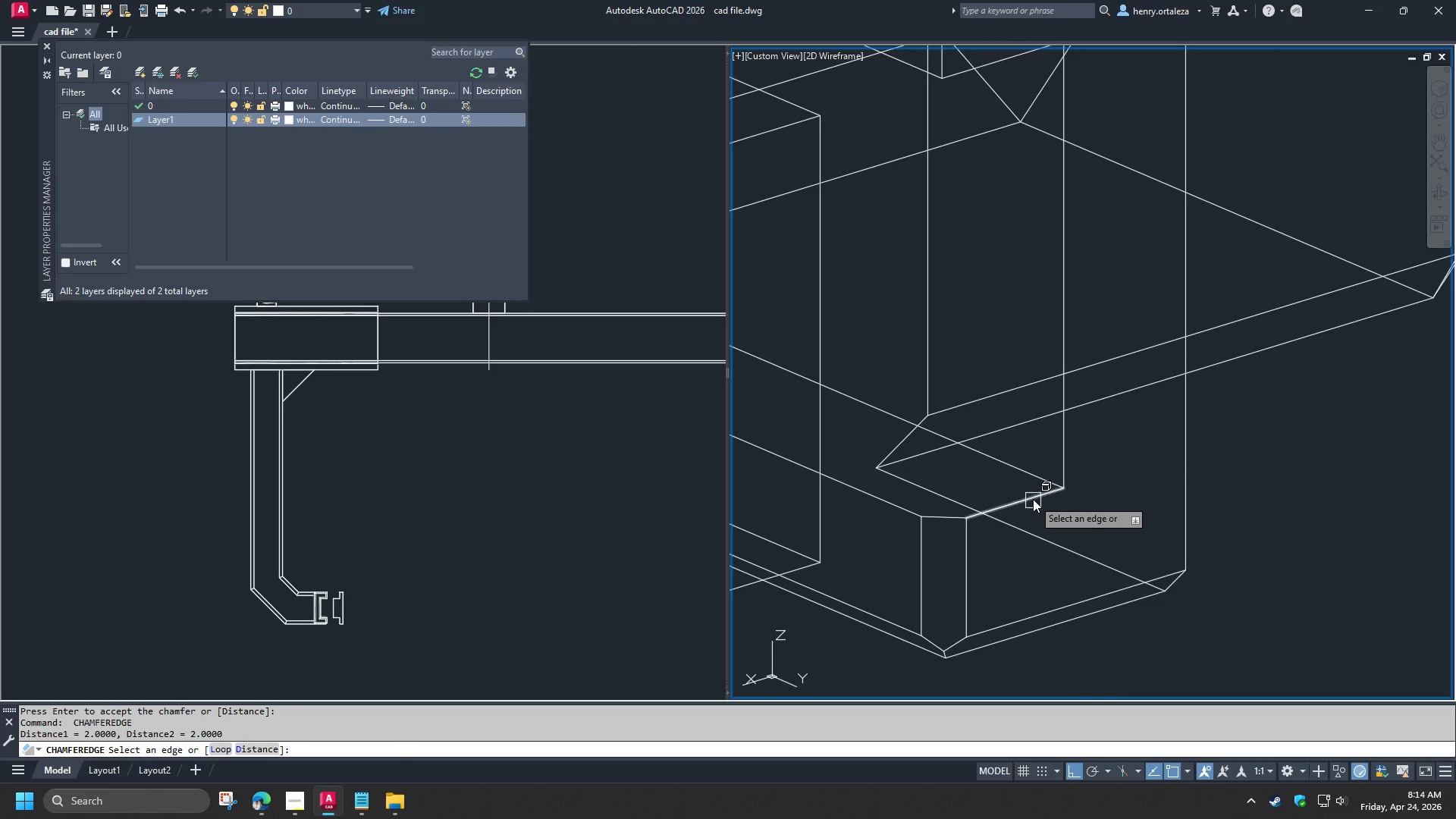 
left_click([1033, 499])
 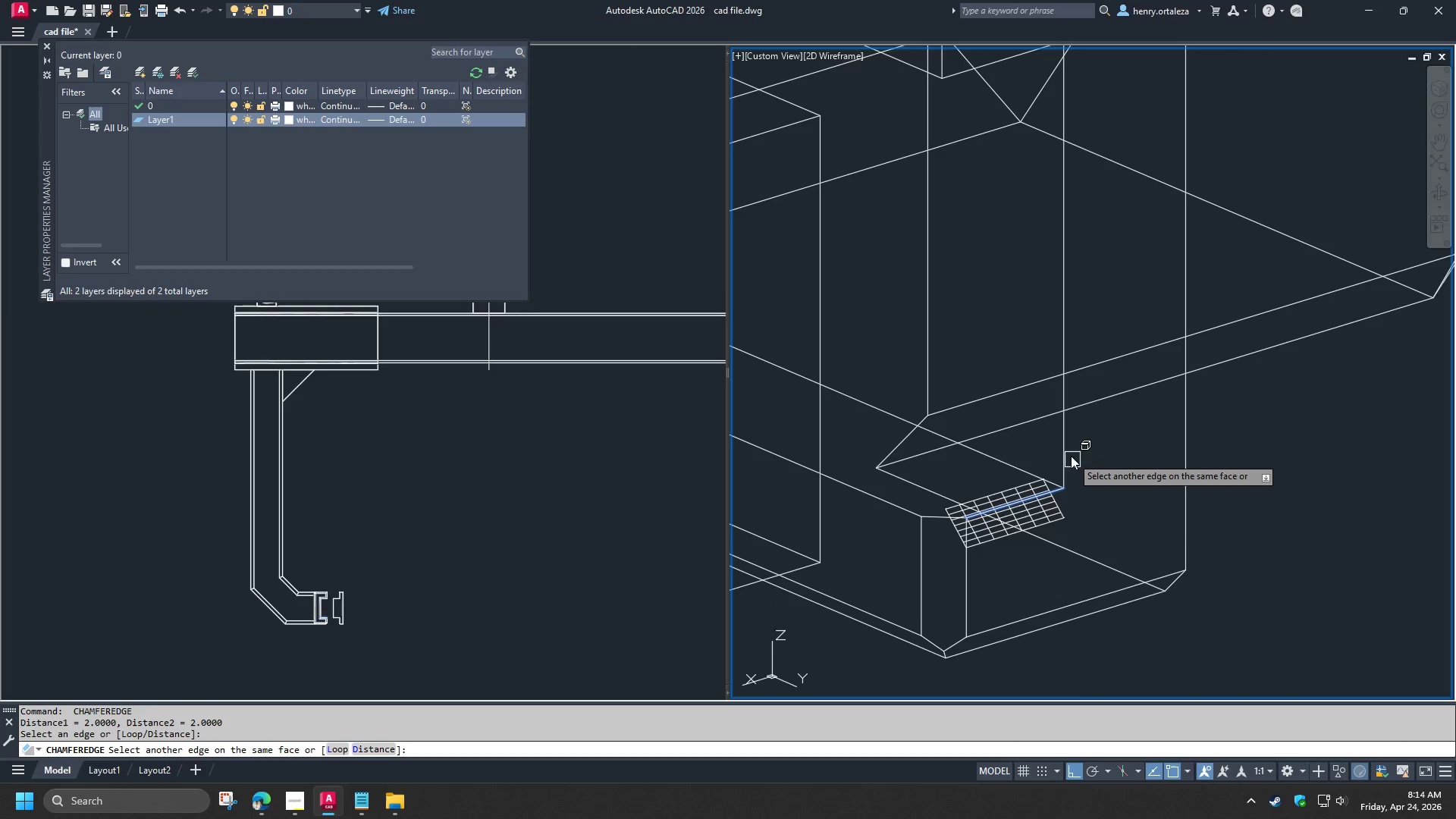 
left_click([1068, 452])
 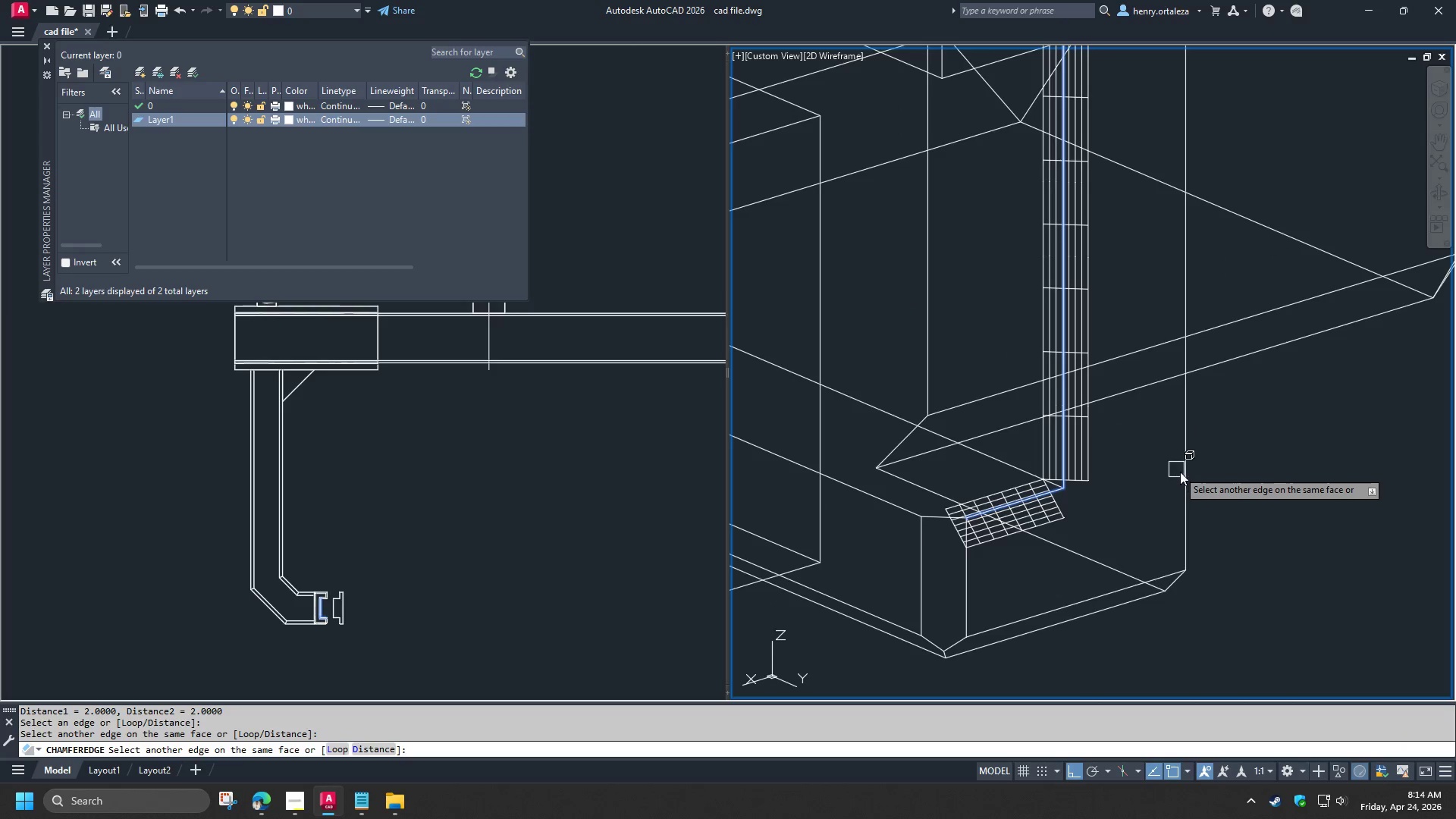 
left_click([1181, 473])
 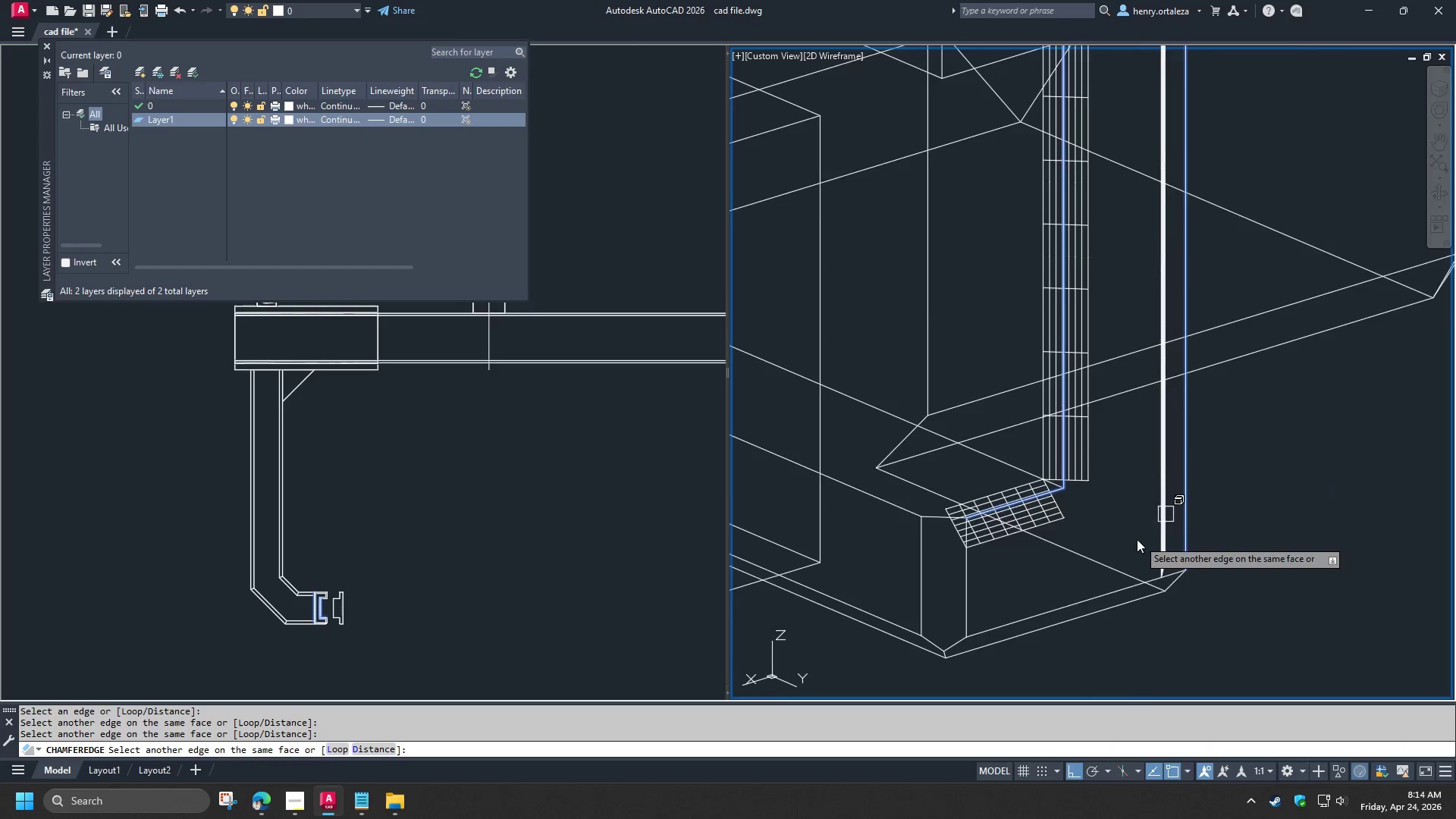 
scroll: coordinate [1136, 540], scroll_direction: down, amount: 2.0
 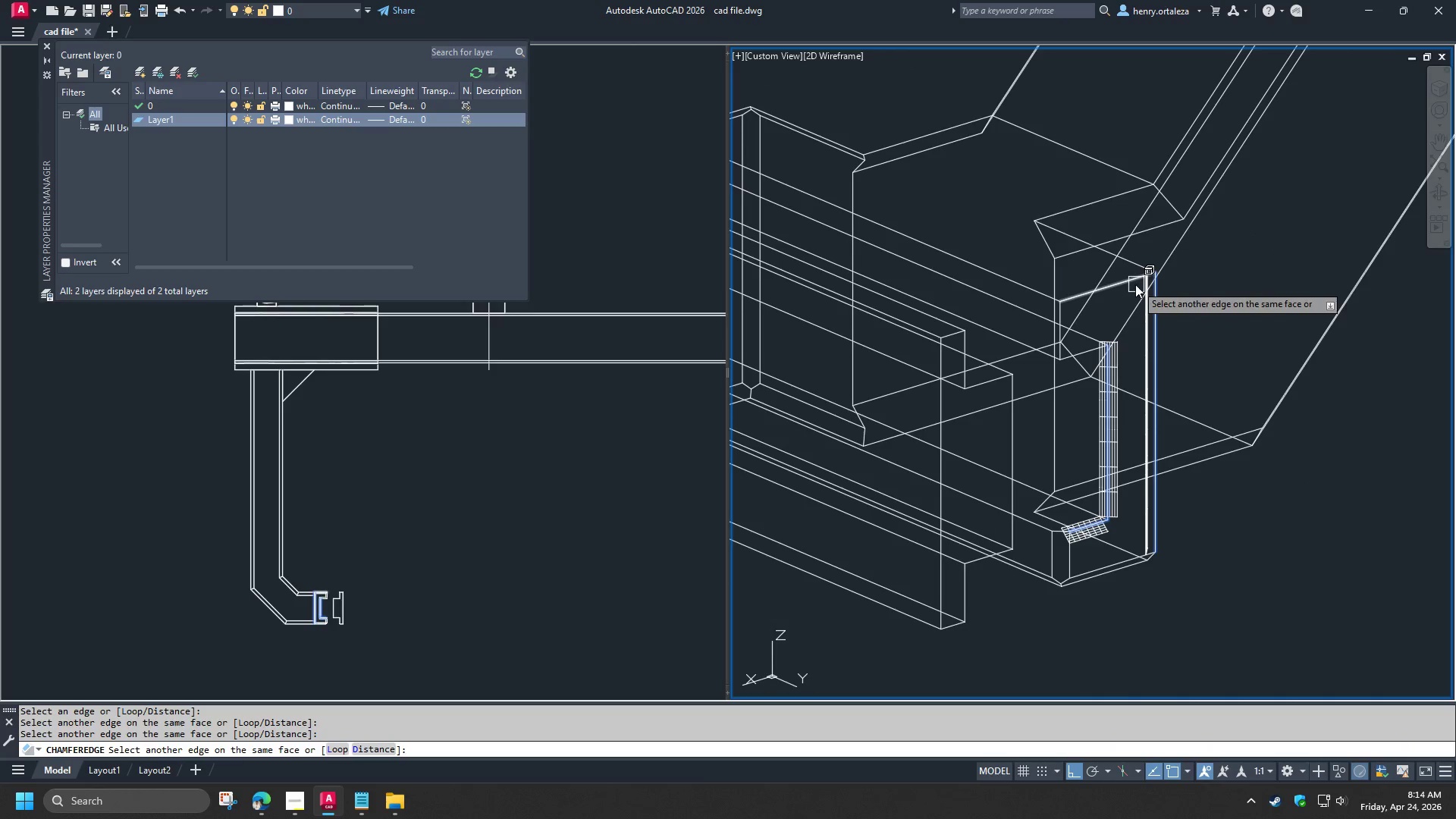 
scroll: coordinate [1130, 287], scroll_direction: up, amount: 1.0
 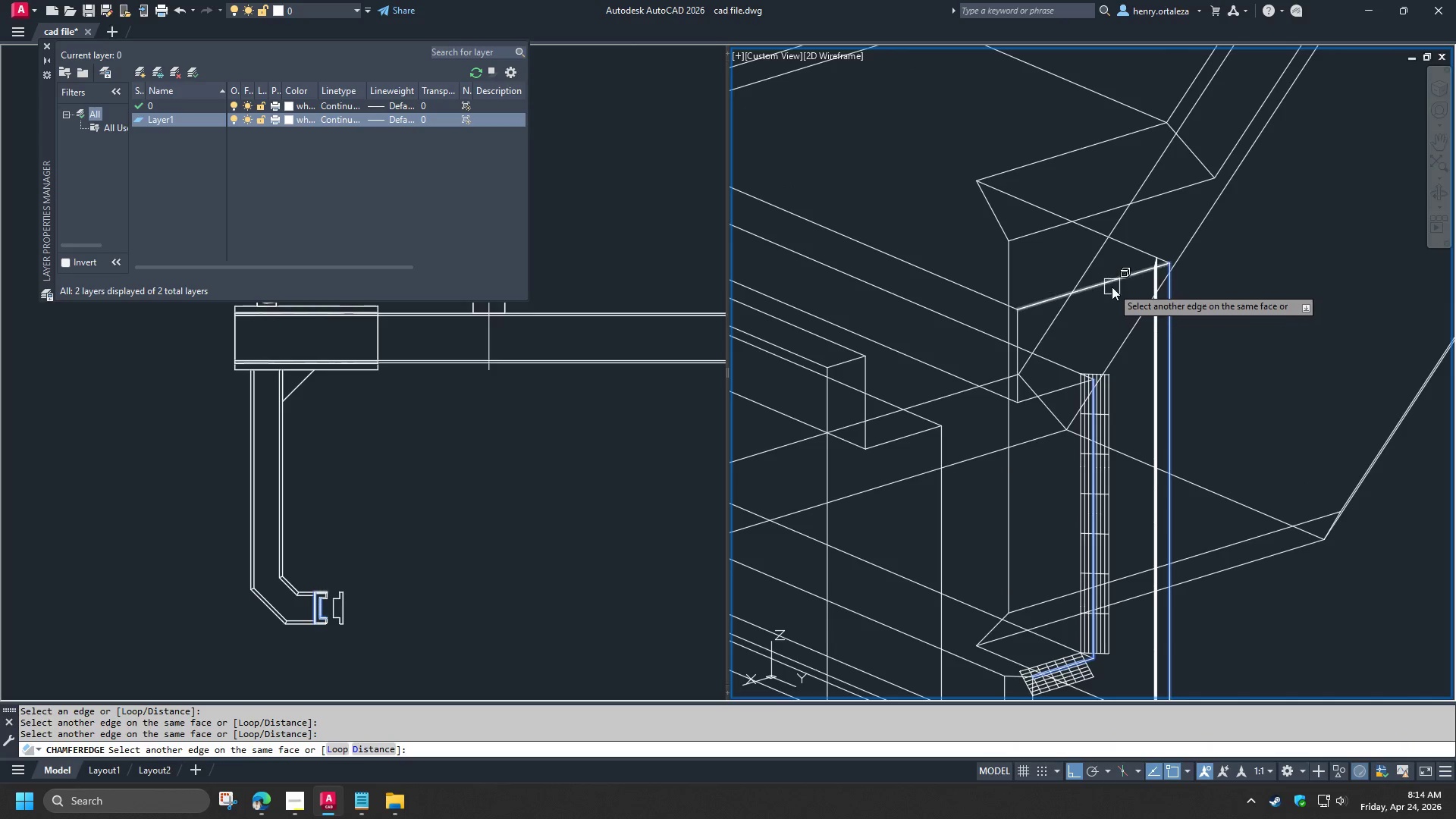 
left_click([1112, 286])
 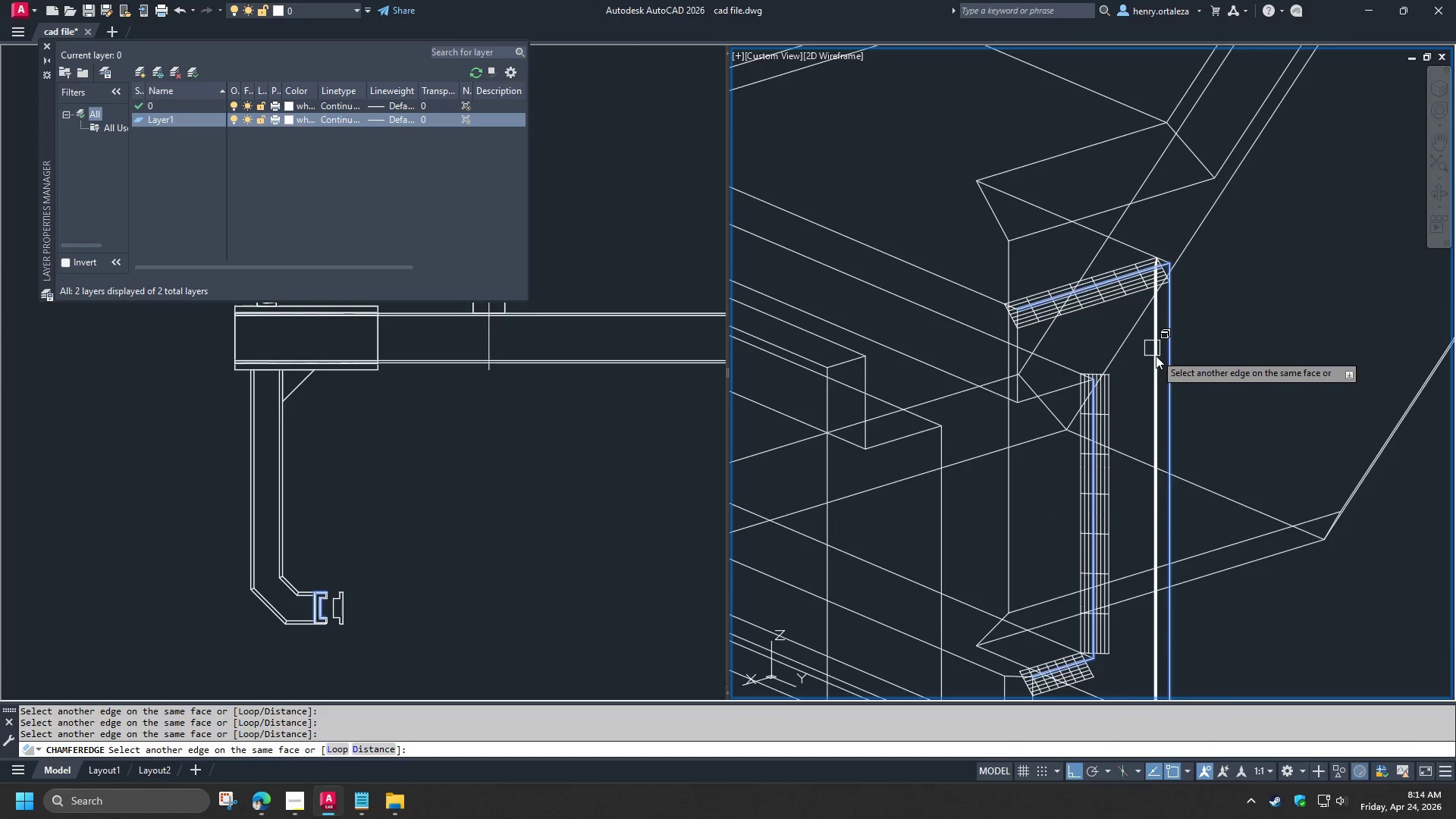 
scroll: coordinate [1154, 369], scroll_direction: down, amount: 2.0
 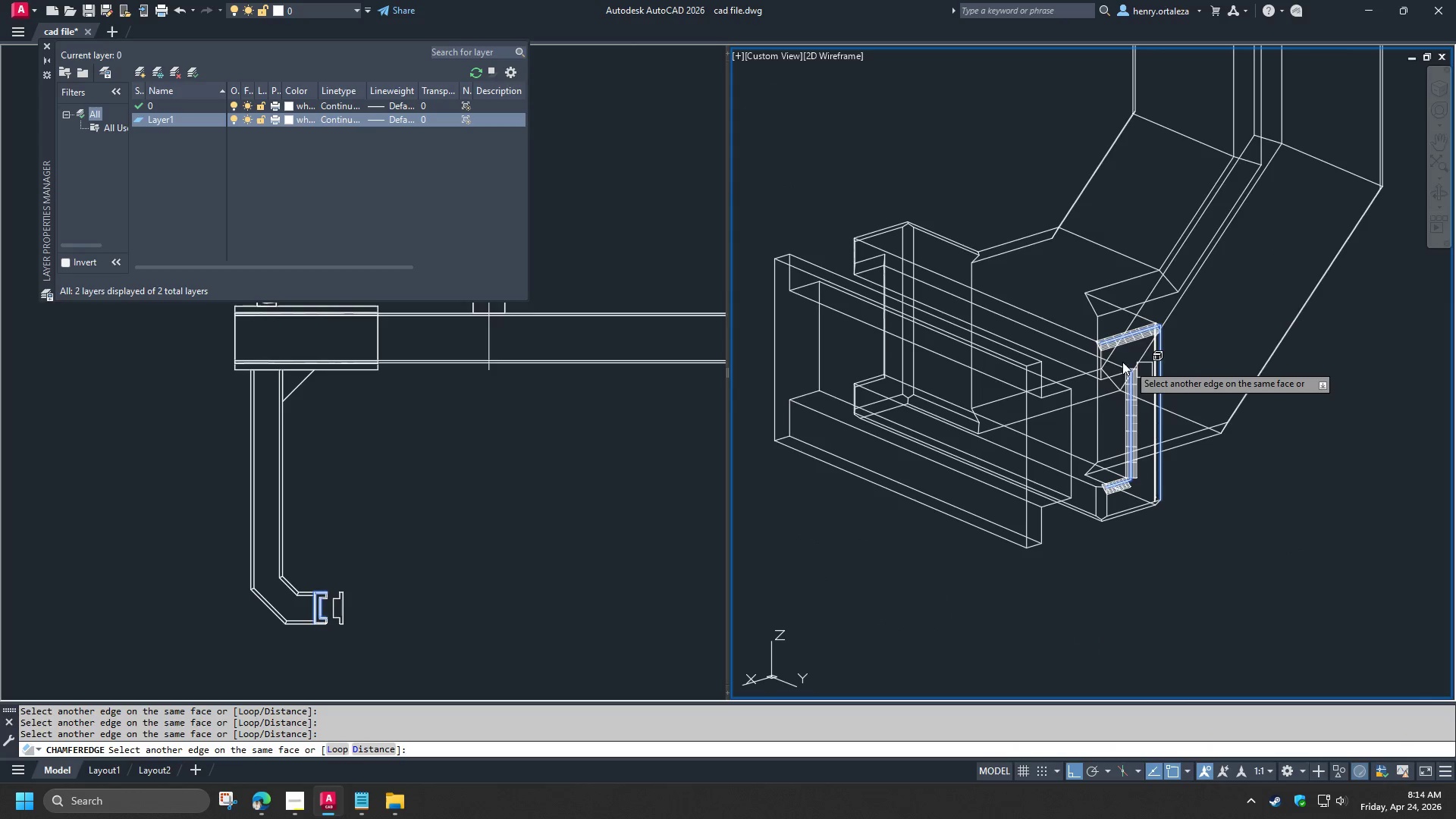 
scroll: coordinate [1102, 361], scroll_direction: up, amount: 3.0
 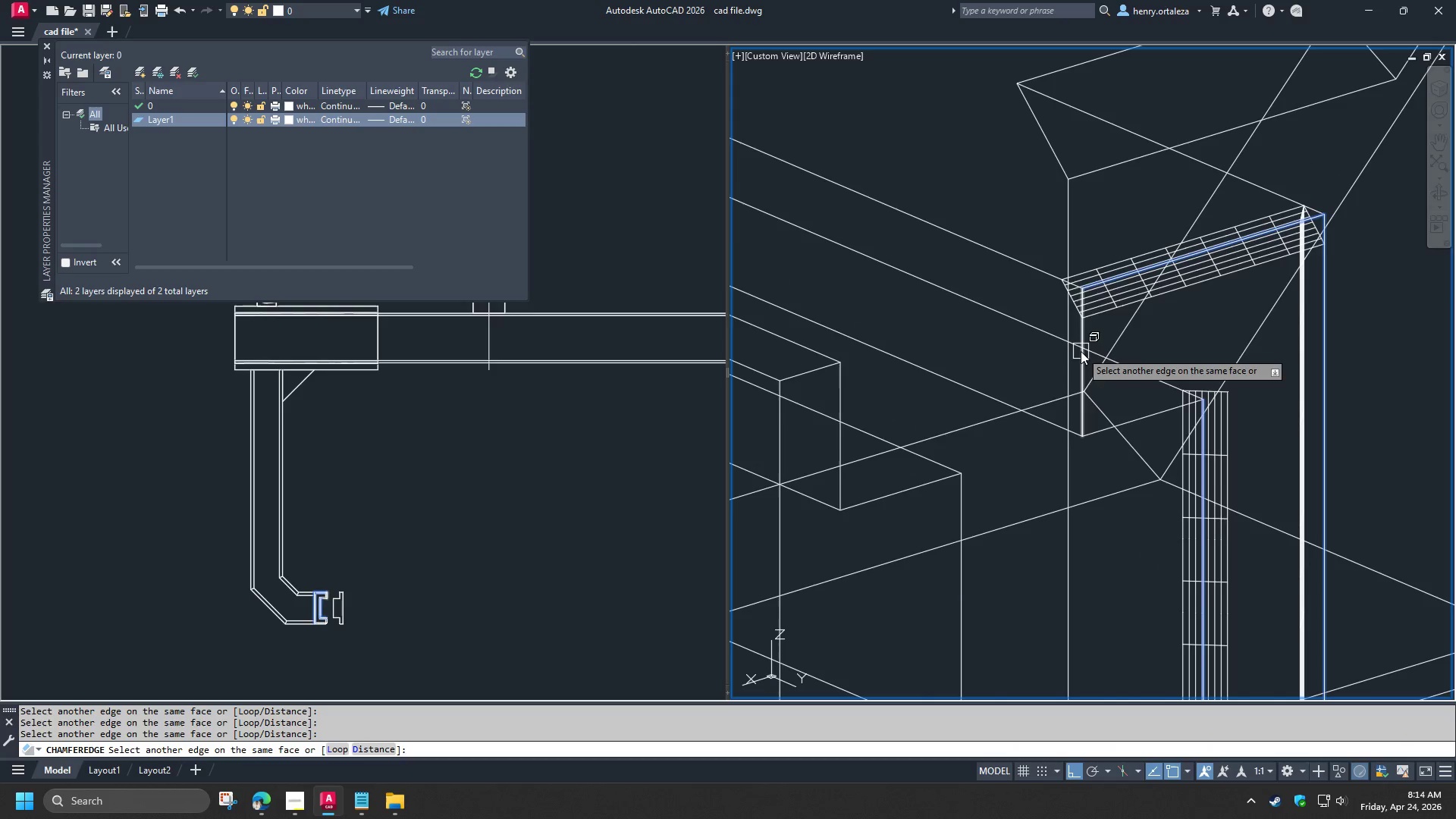 
left_click([1081, 351])
 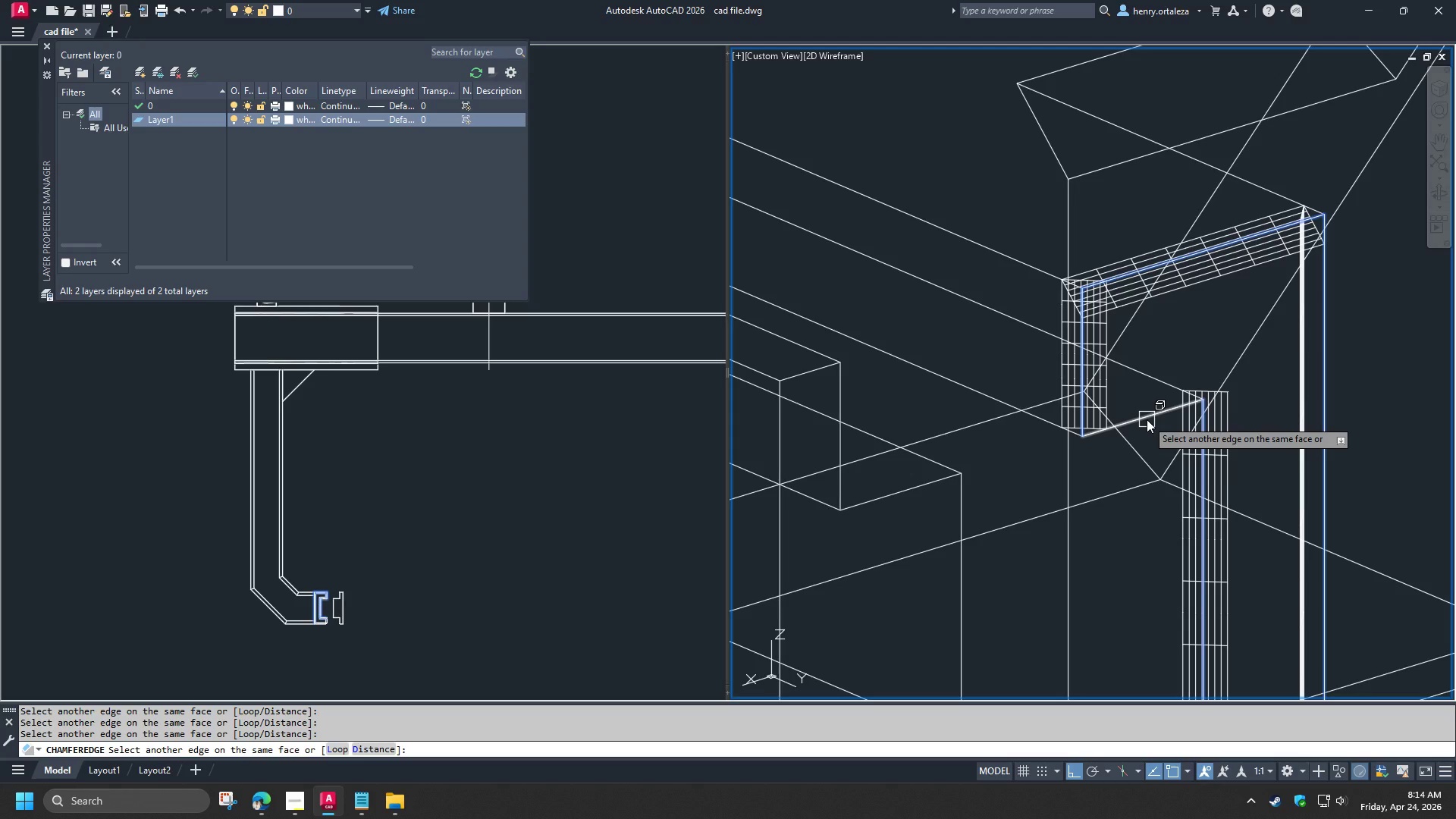 
left_click([1147, 419])
 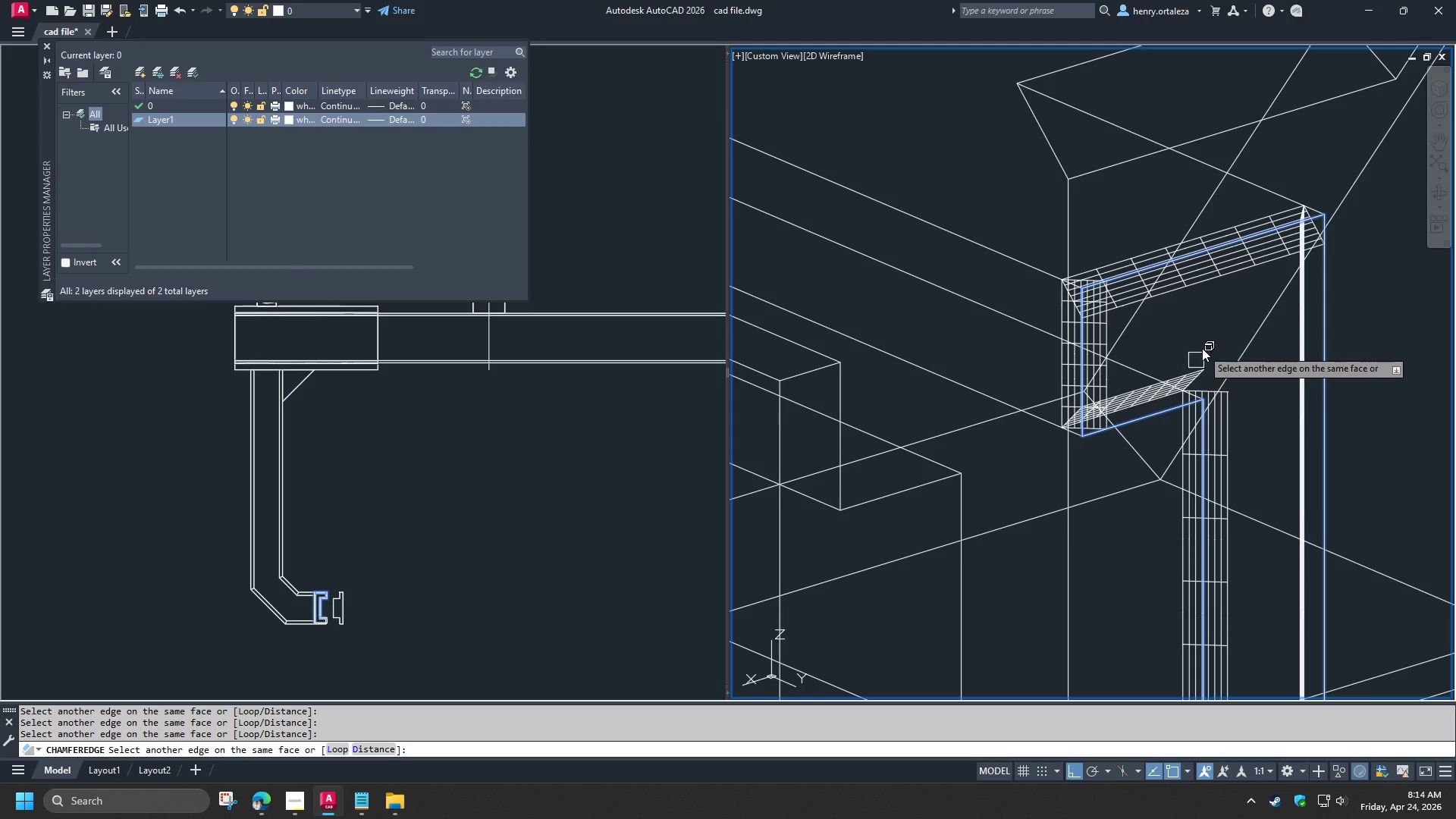 
scroll: coordinate [1202, 346], scroll_direction: down, amount: 1.0
 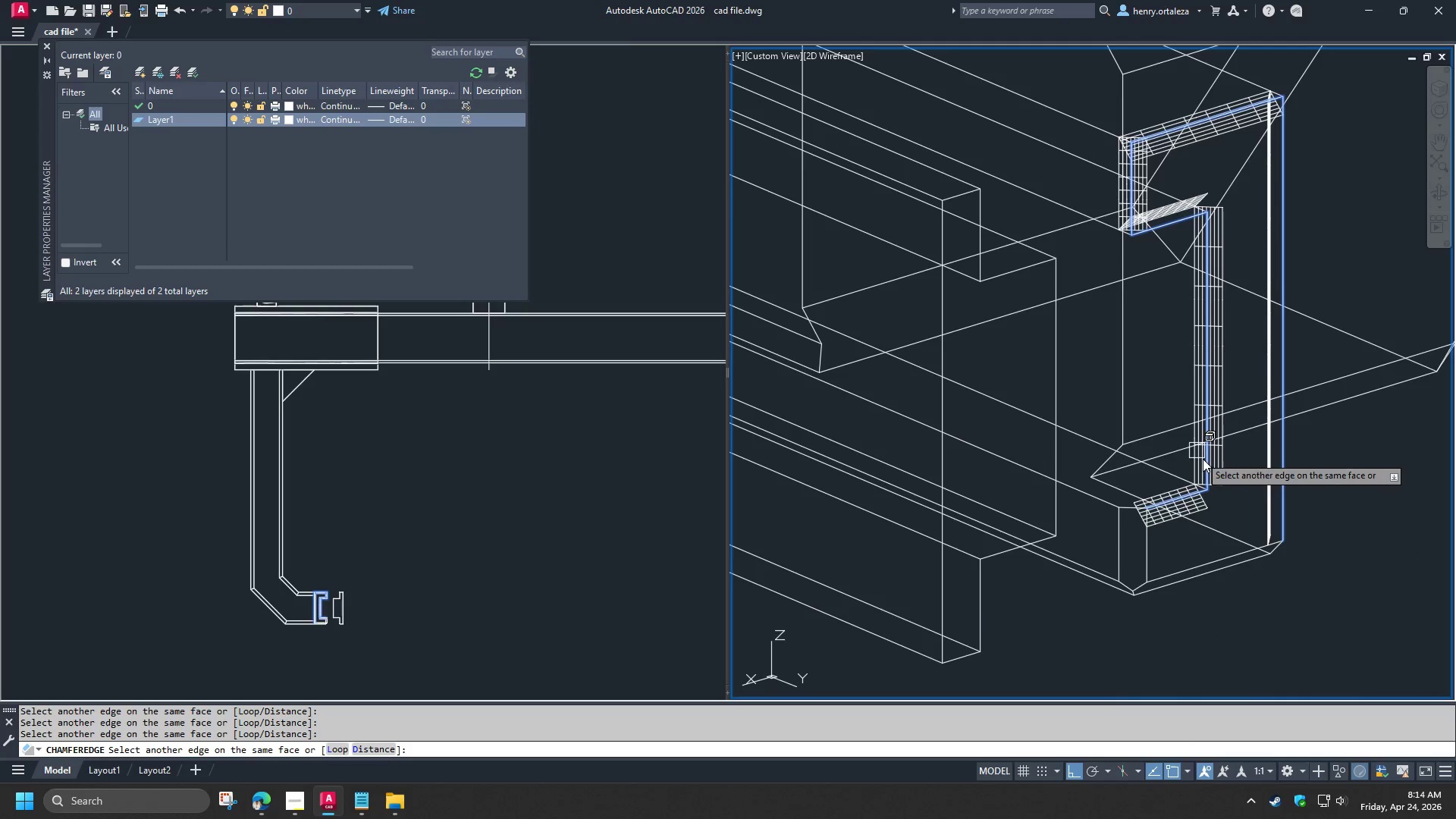 
key(Space)
 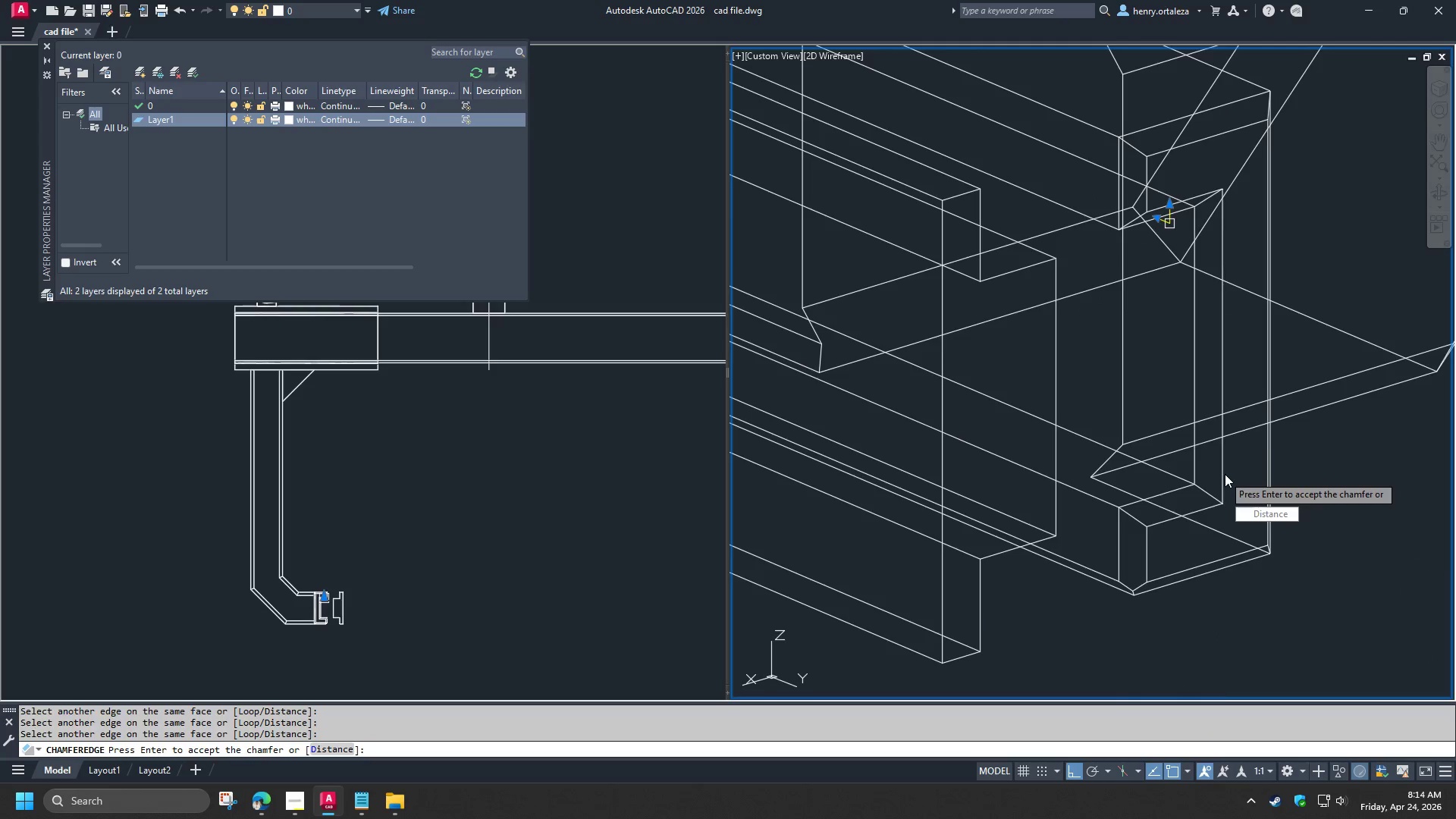 
key(Space)
 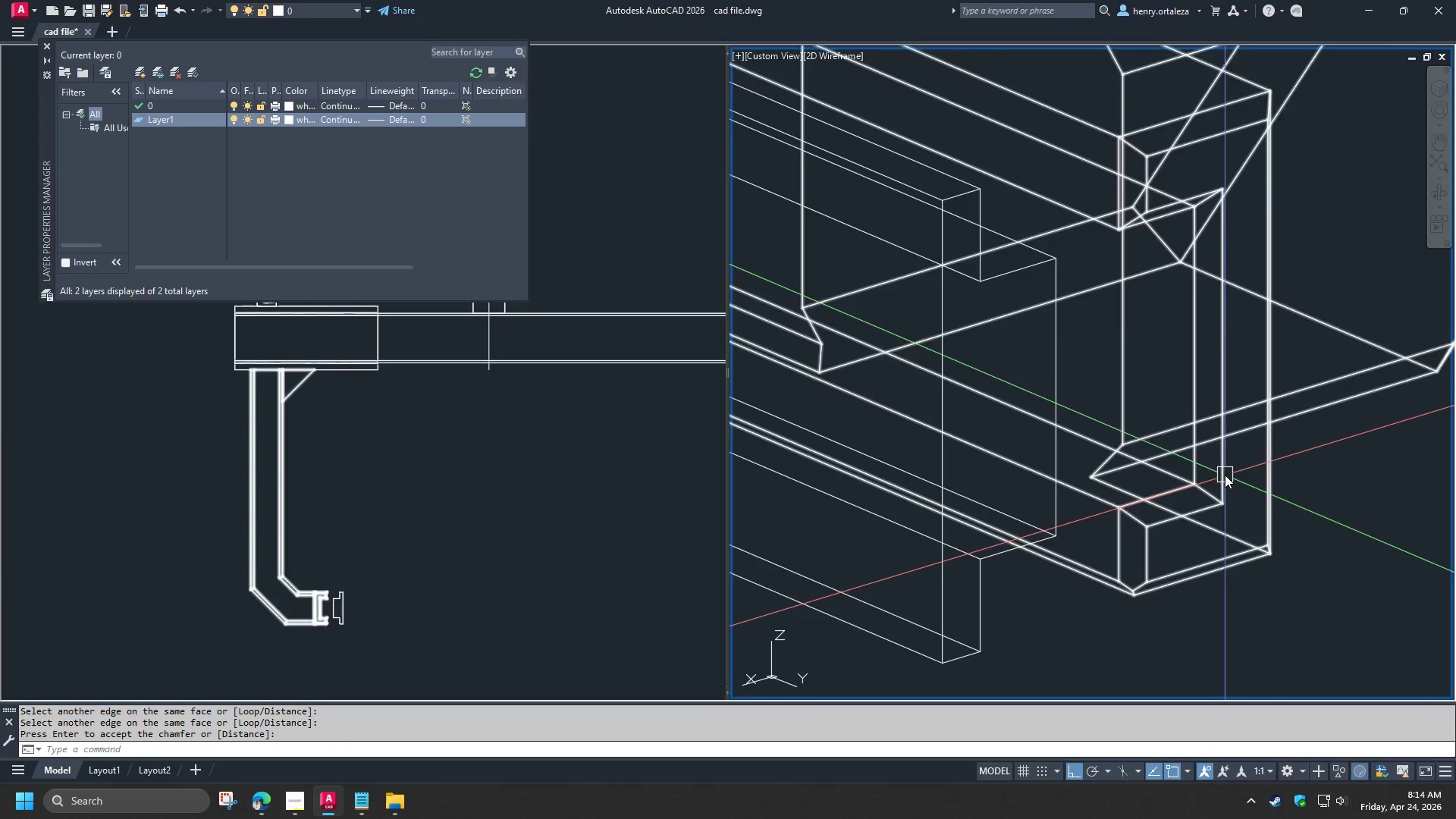 
hold_key(key=ShiftLeft, duration=1.5)
 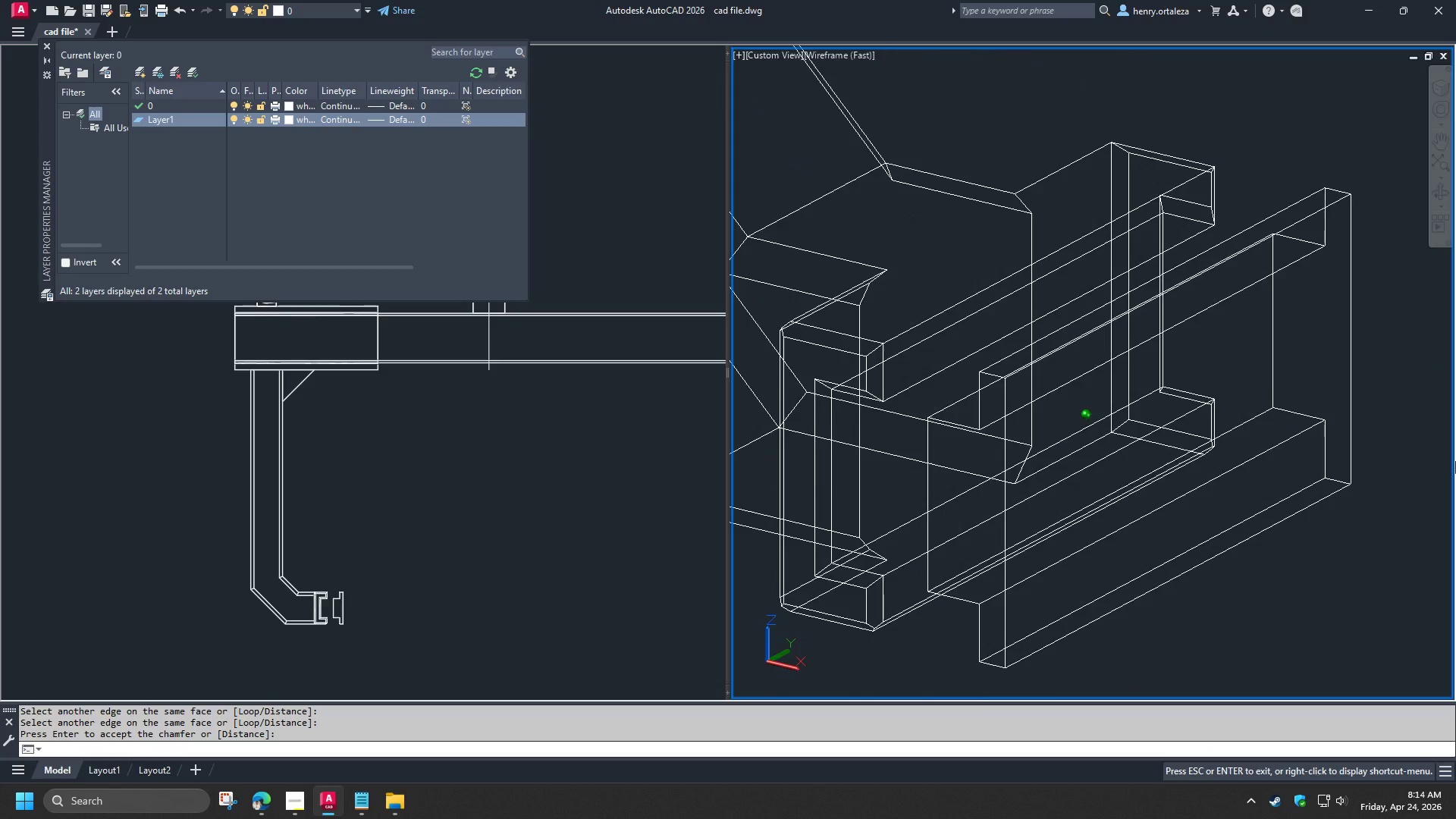 
scroll: coordinate [1225, 475], scroll_direction: down, amount: 1.0
 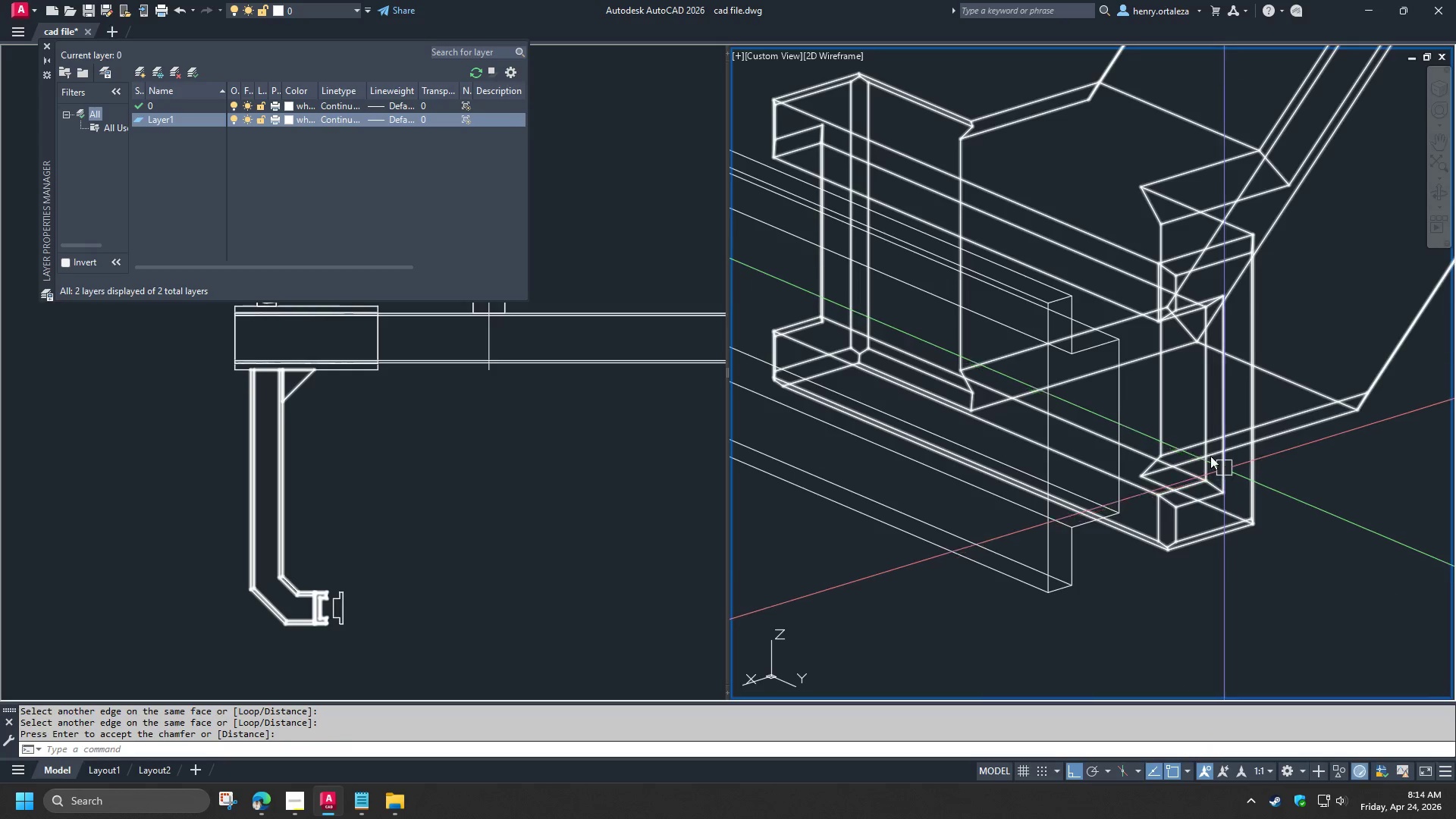 
hold_key(key=ShiftLeft, duration=1.52)
 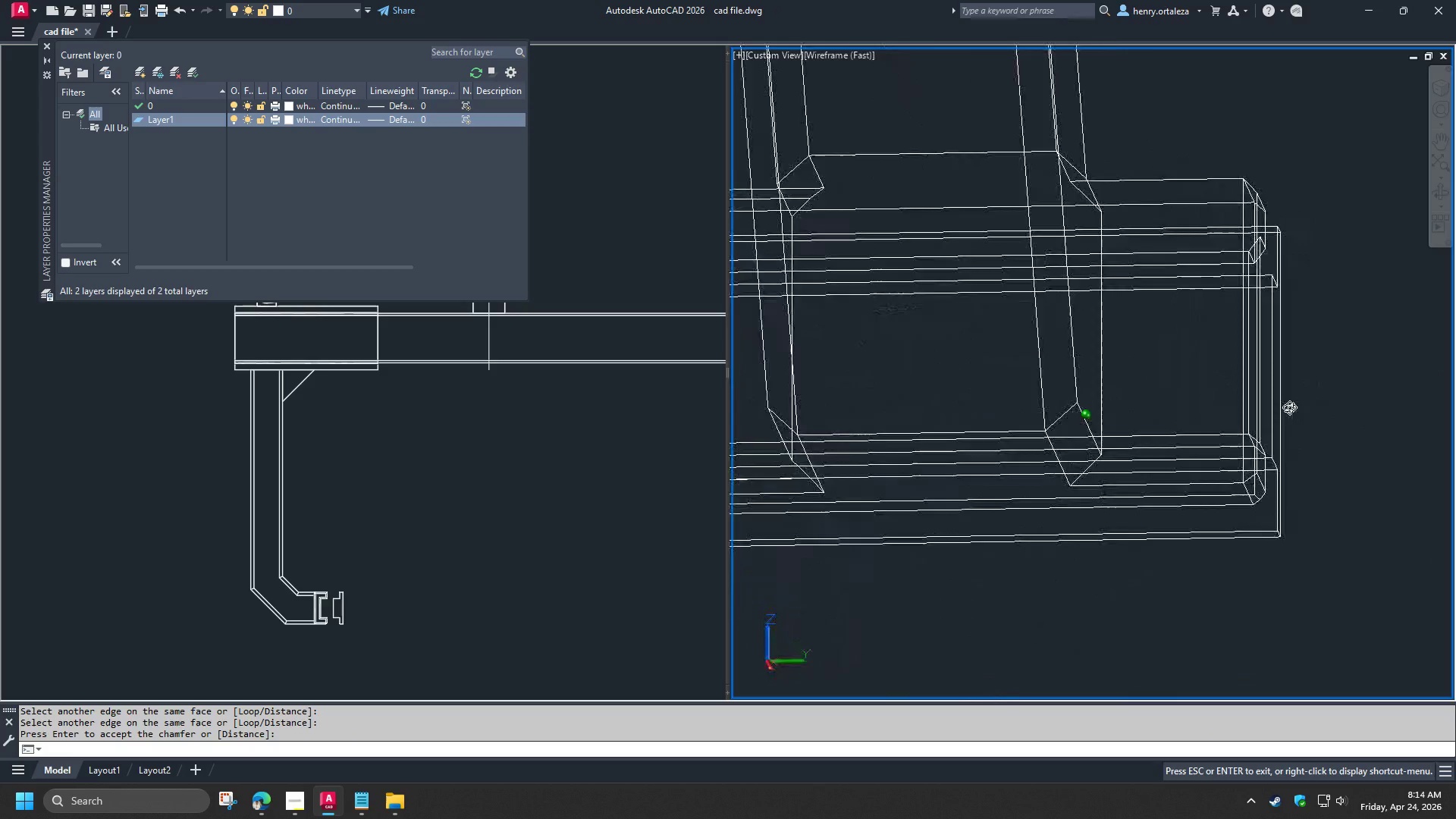 
hold_key(key=ShiftLeft, duration=1.52)
 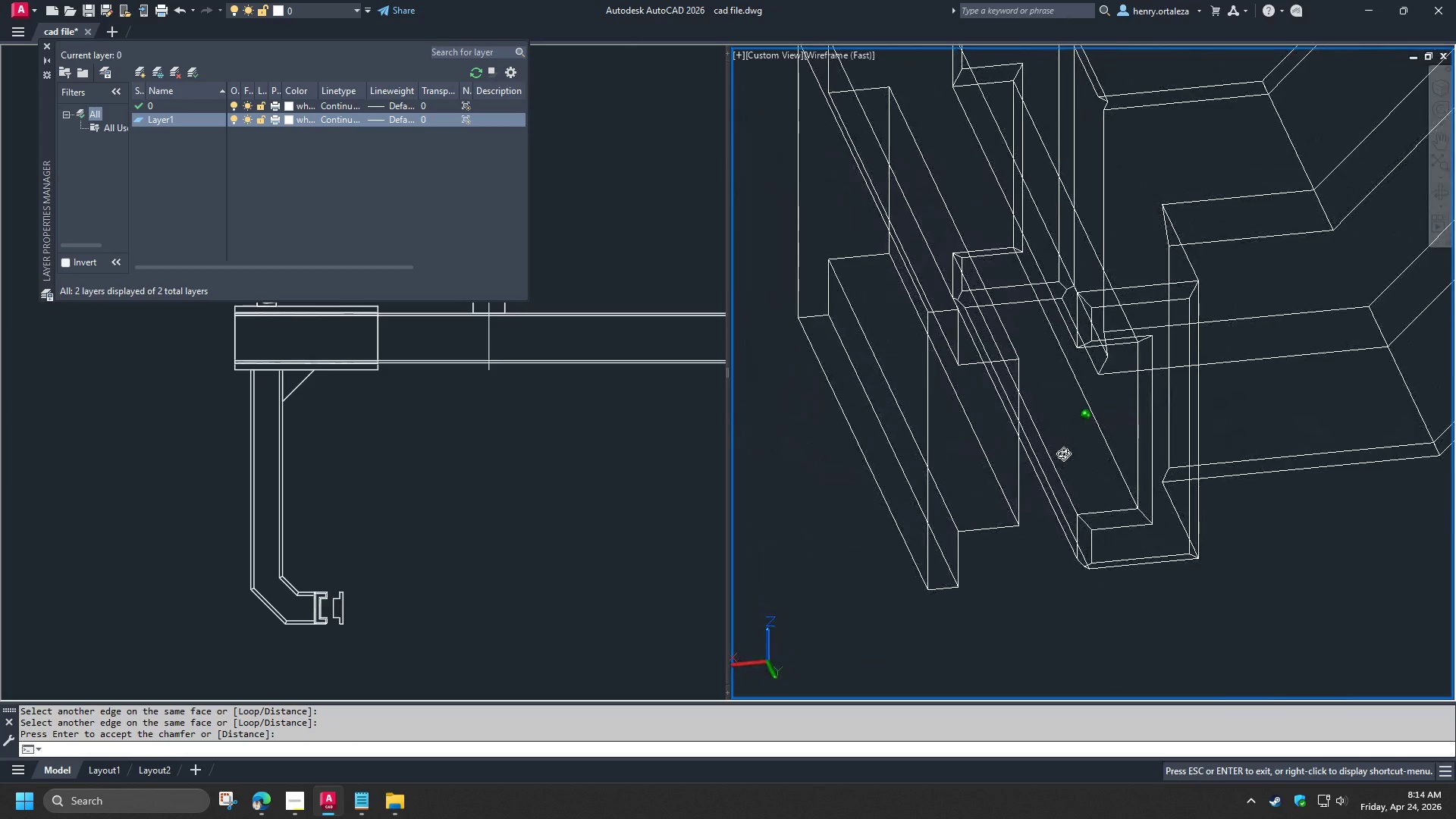 
hold_key(key=ShiftLeft, duration=1.36)
 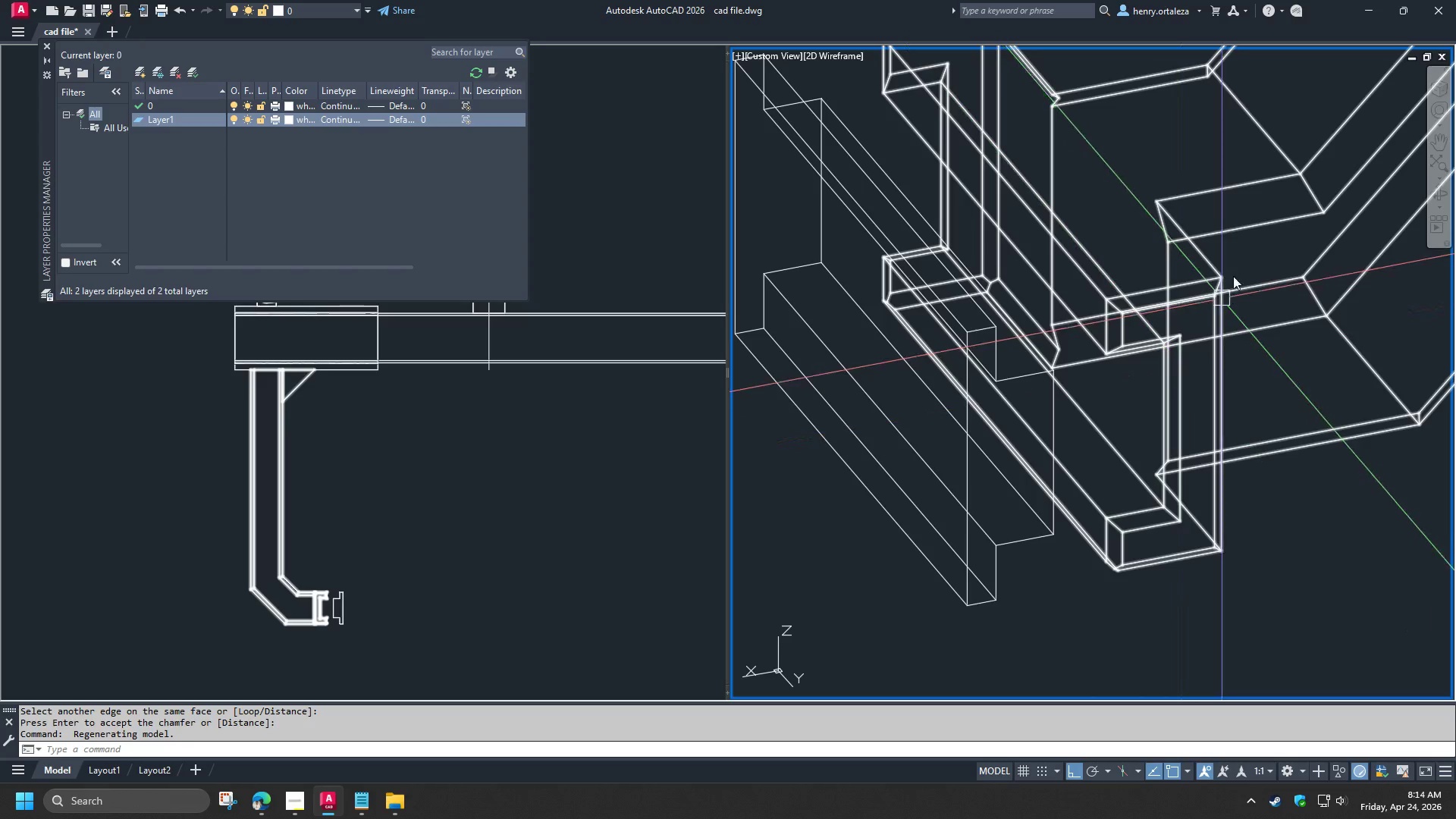 
key(Space)
 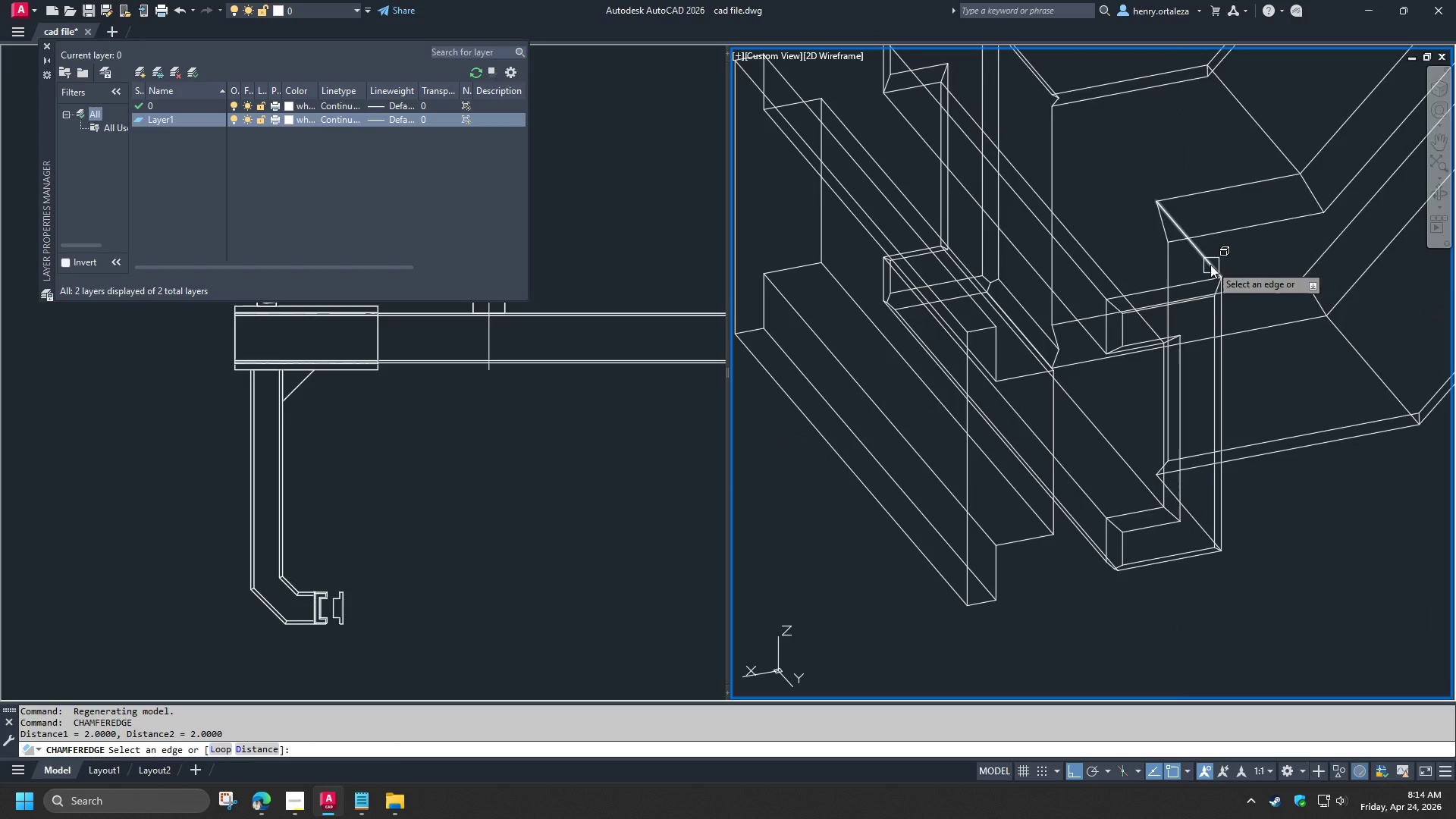 
left_click([1210, 264])
 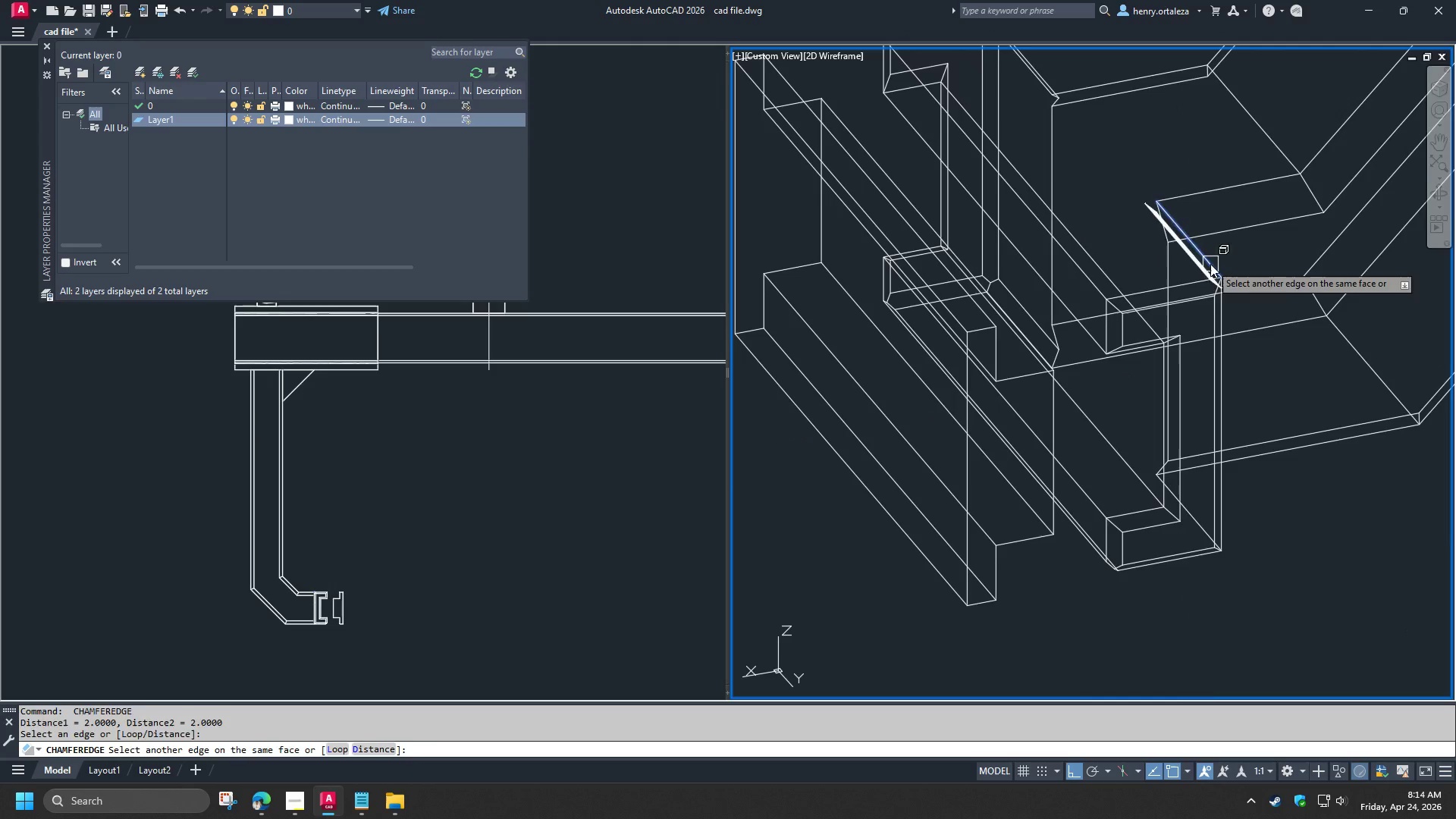 
key(Space)
 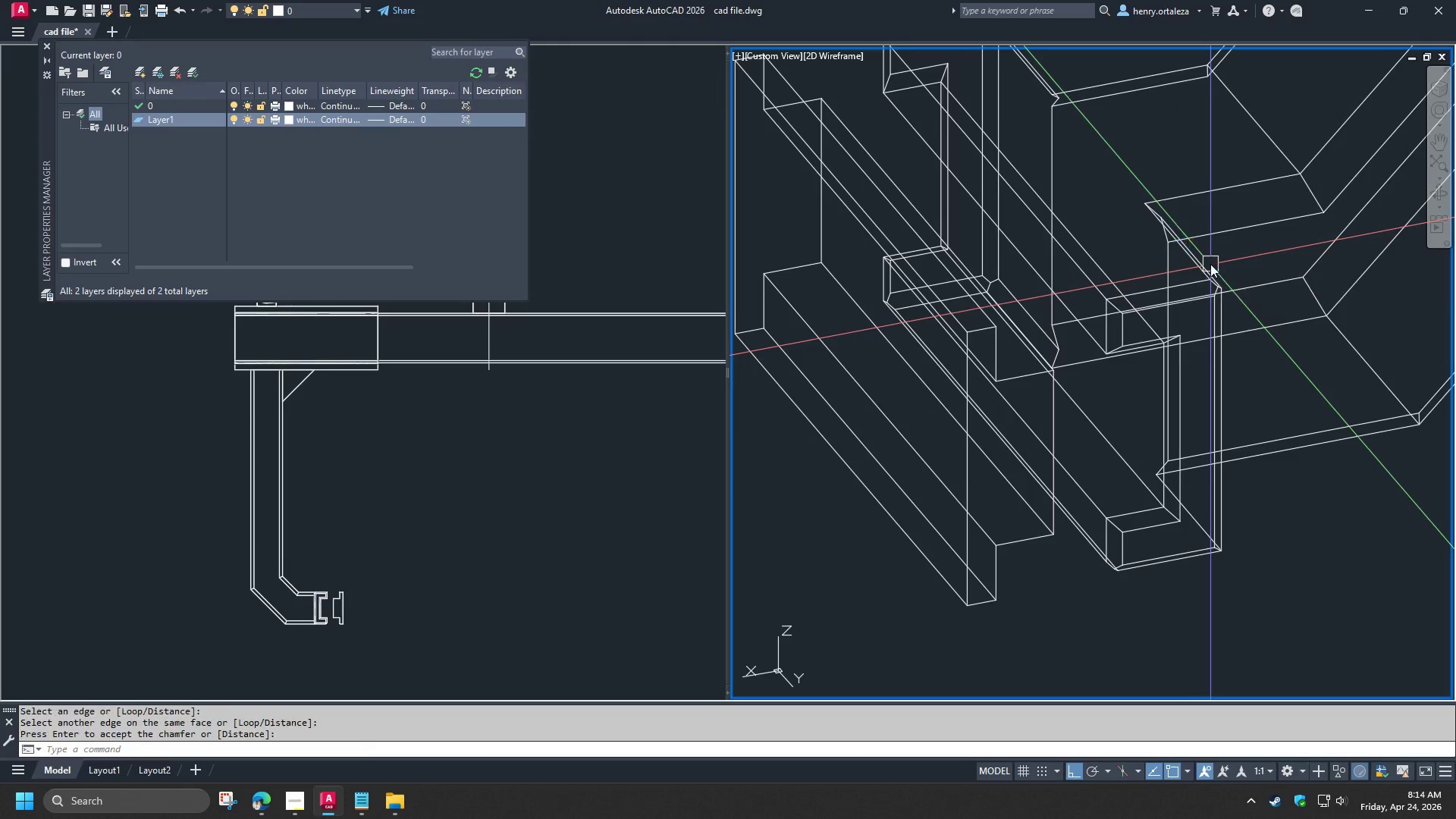 
key(Space)
 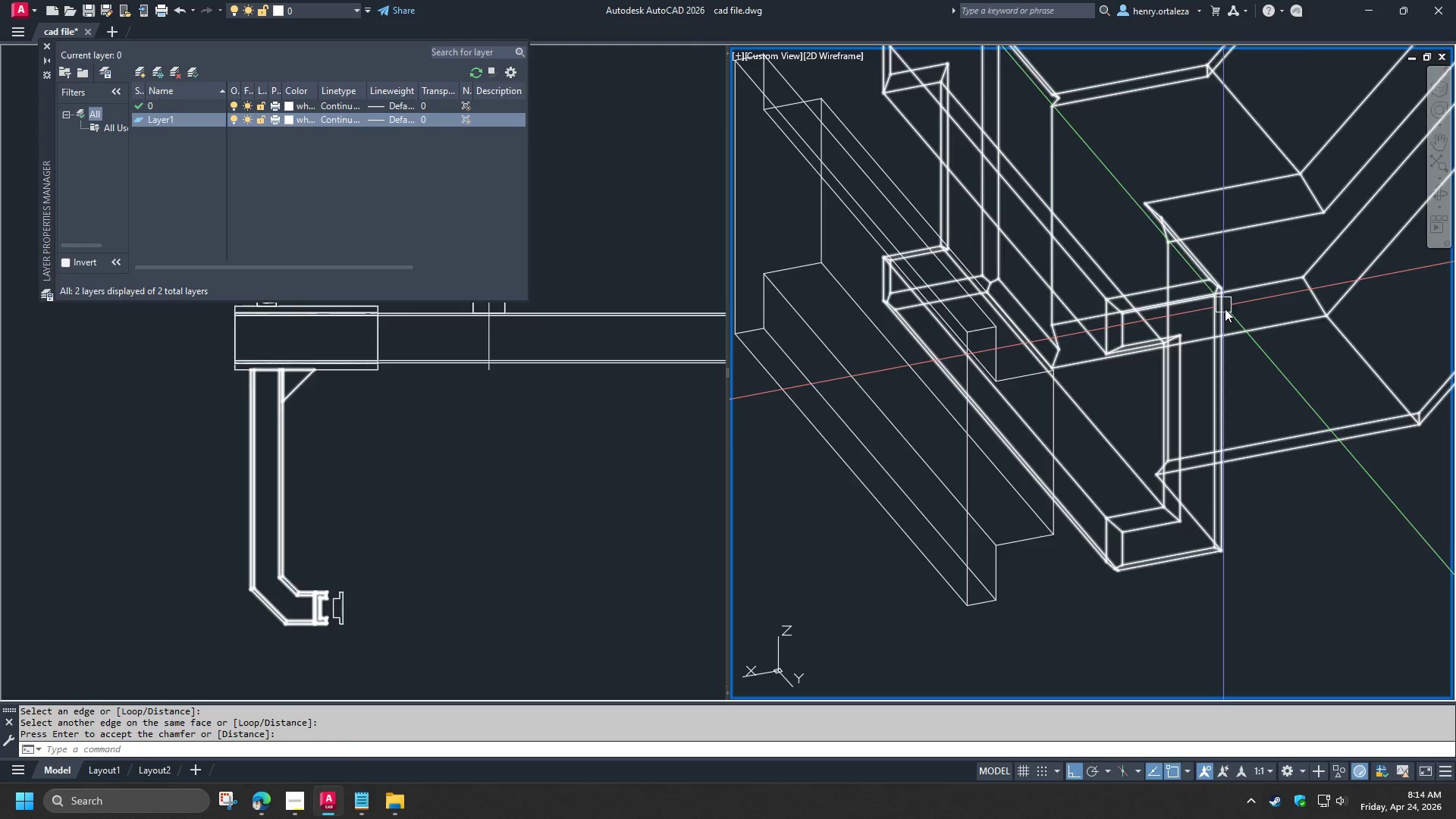 
hold_key(key=ShiftLeft, duration=0.61)
 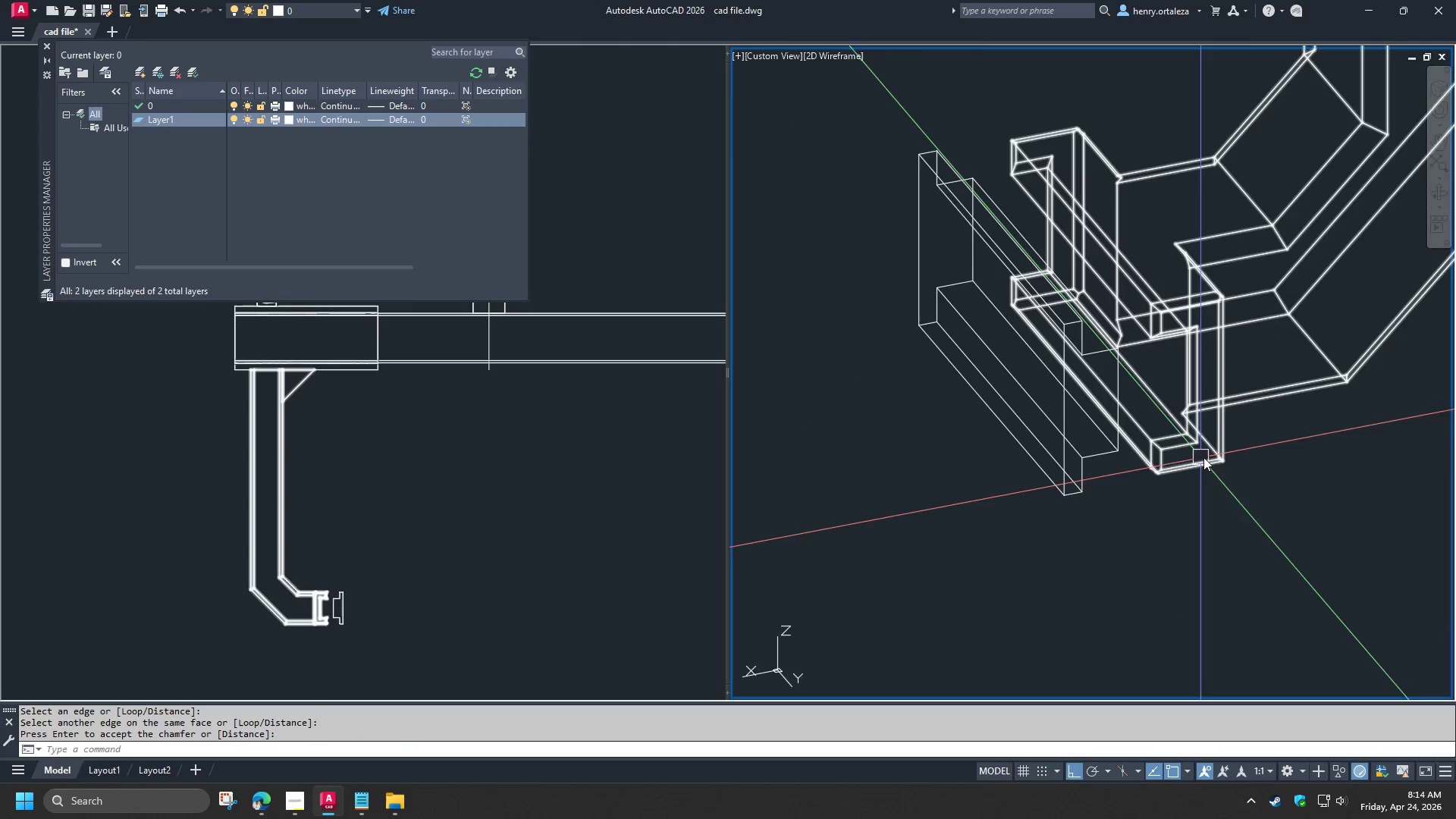 
scroll: coordinate [1226, 311], scroll_direction: down, amount: 1.0
 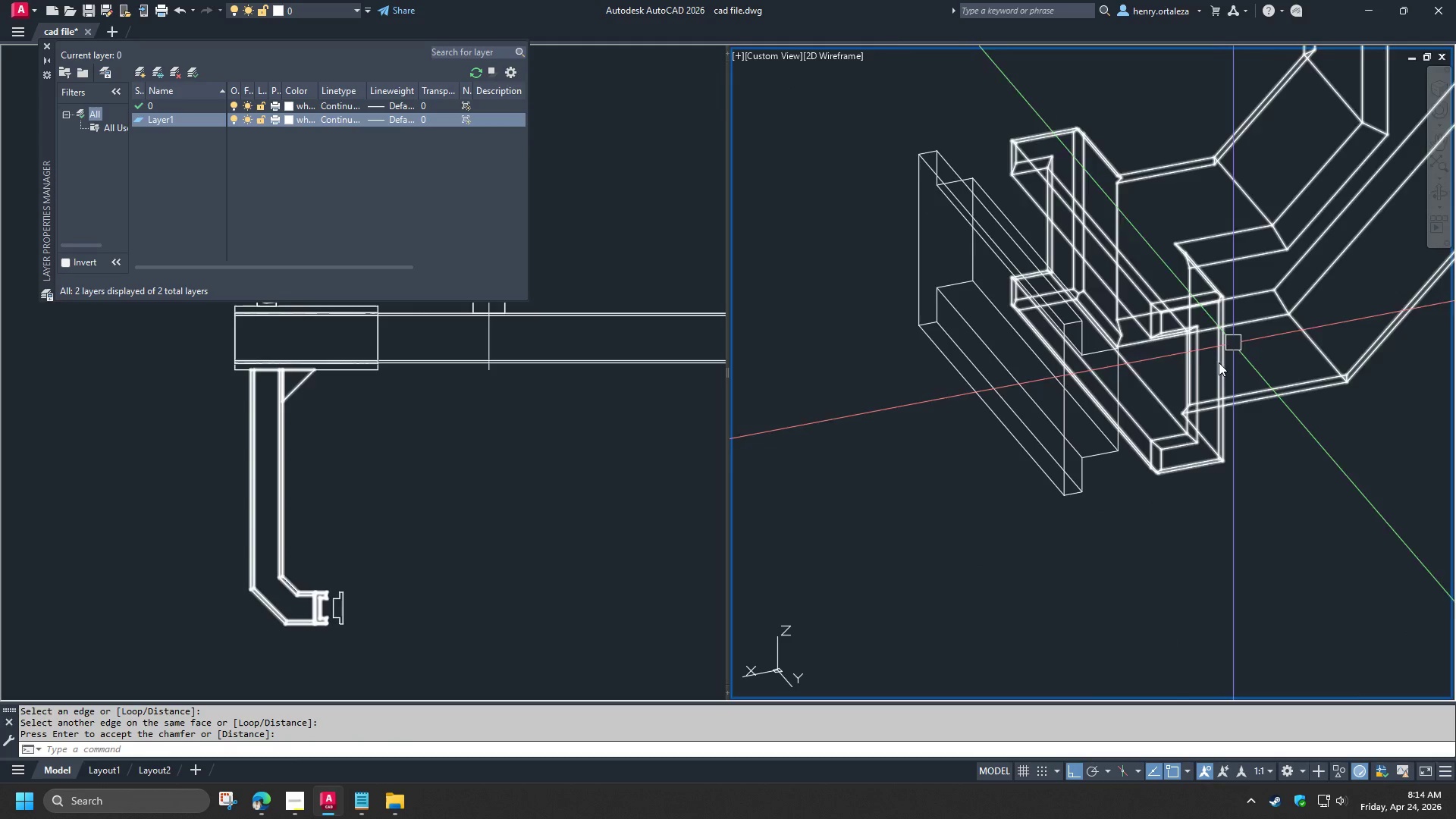 
key(Space)
 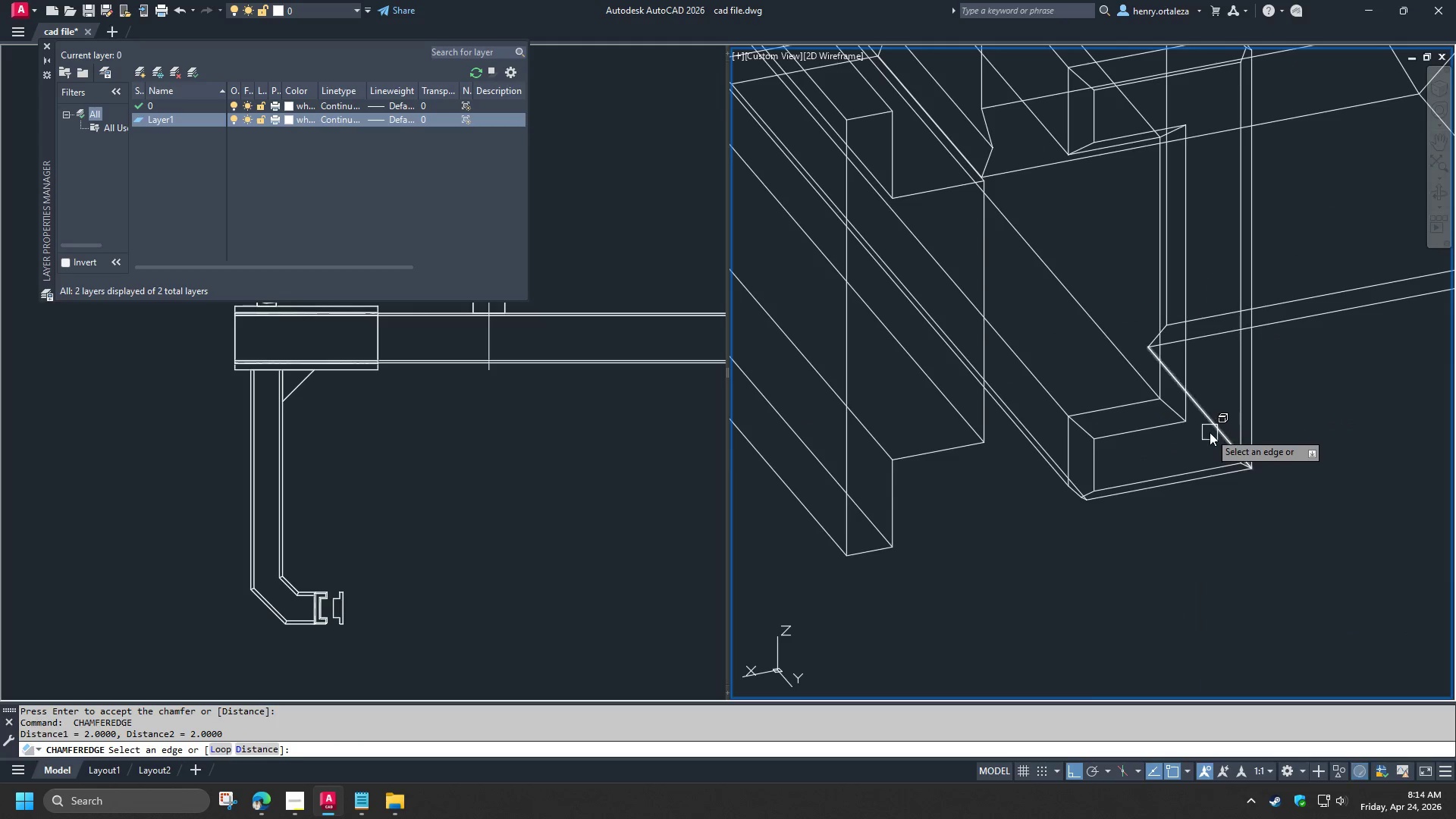 
scroll: coordinate [1203, 457], scroll_direction: up, amount: 2.0
 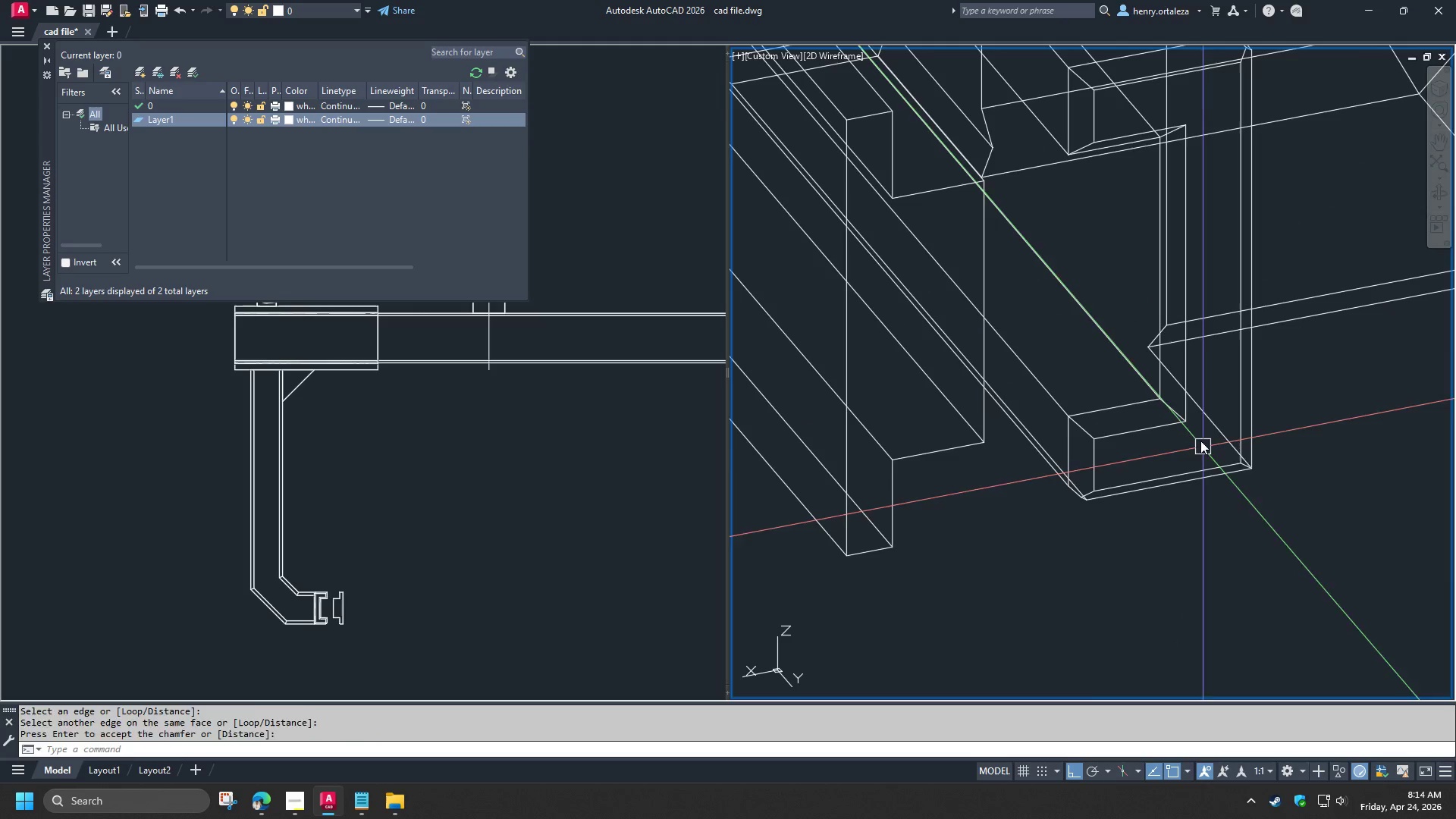 
left_click([1210, 432])
 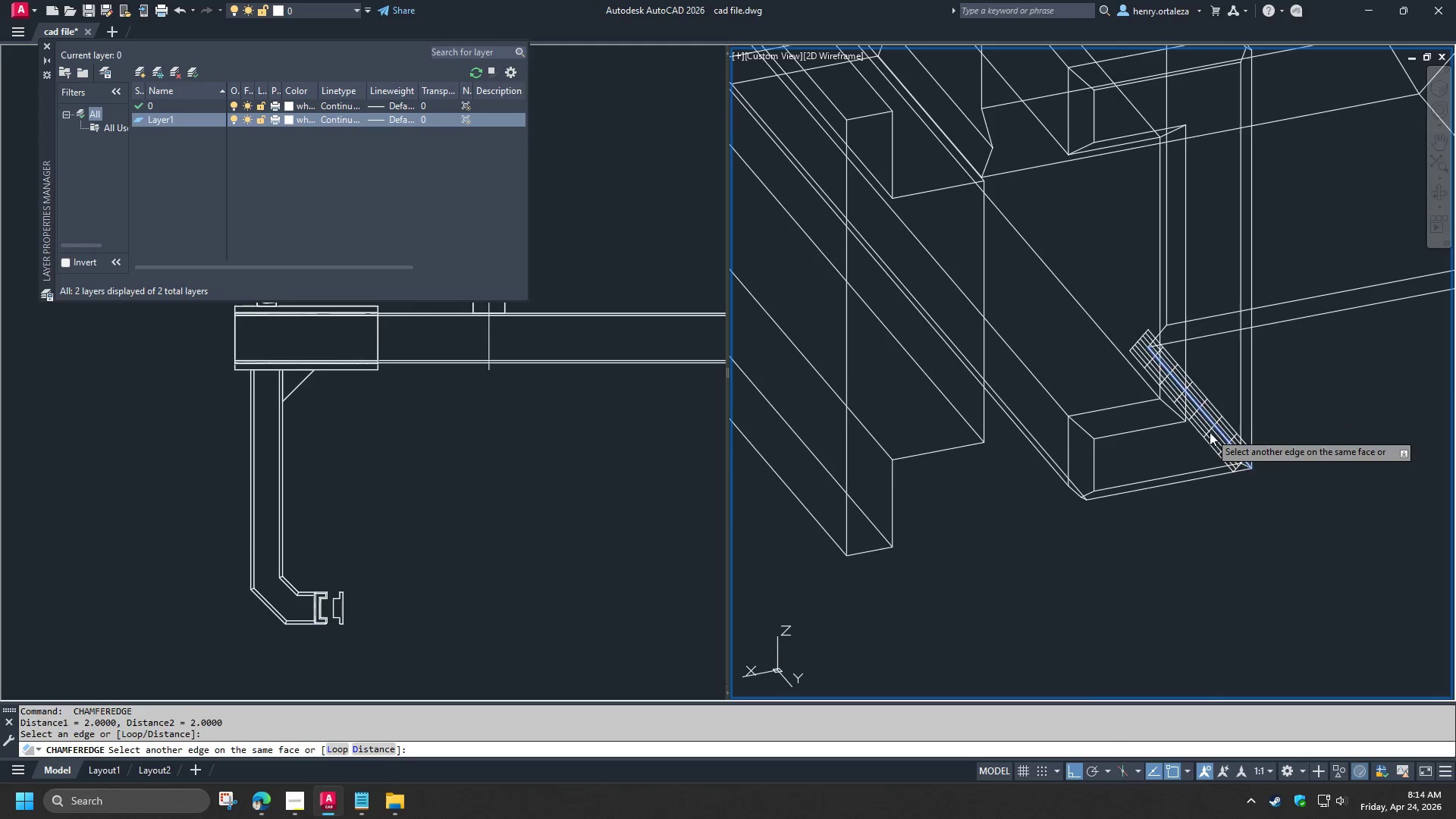 
key(Space)
 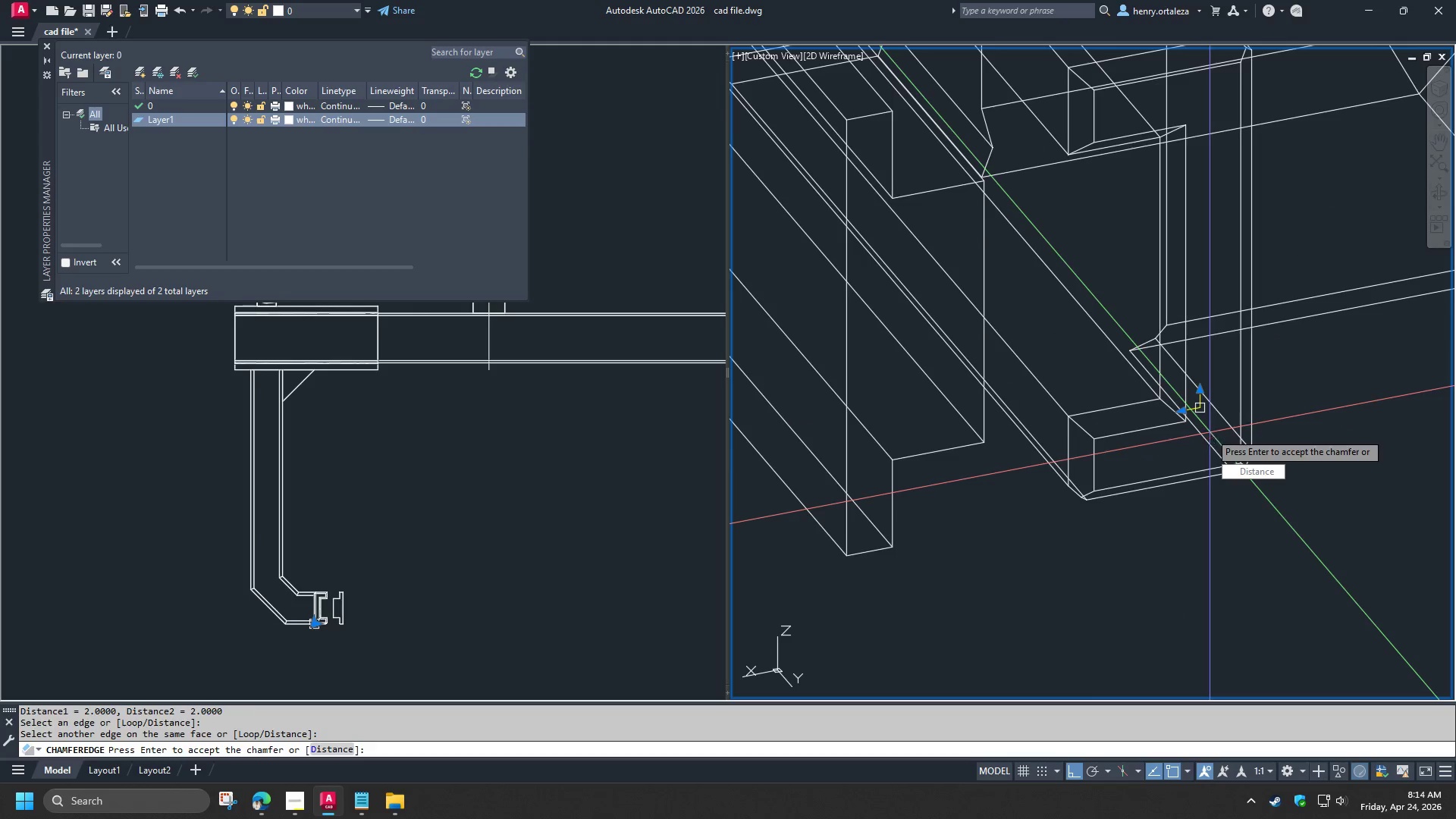 
key(Space)
 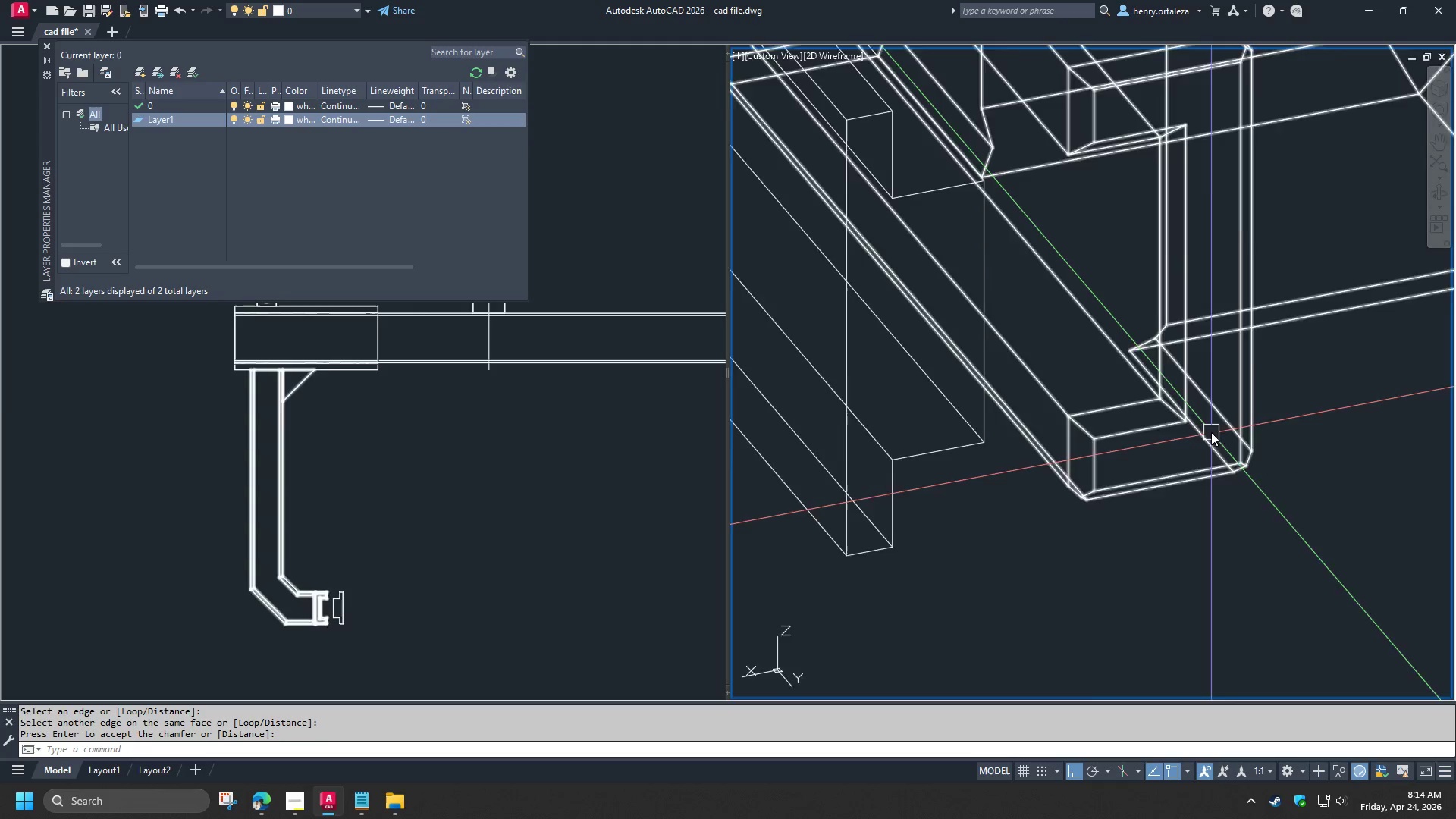 
hold_key(key=ShiftLeft, duration=1.3)
 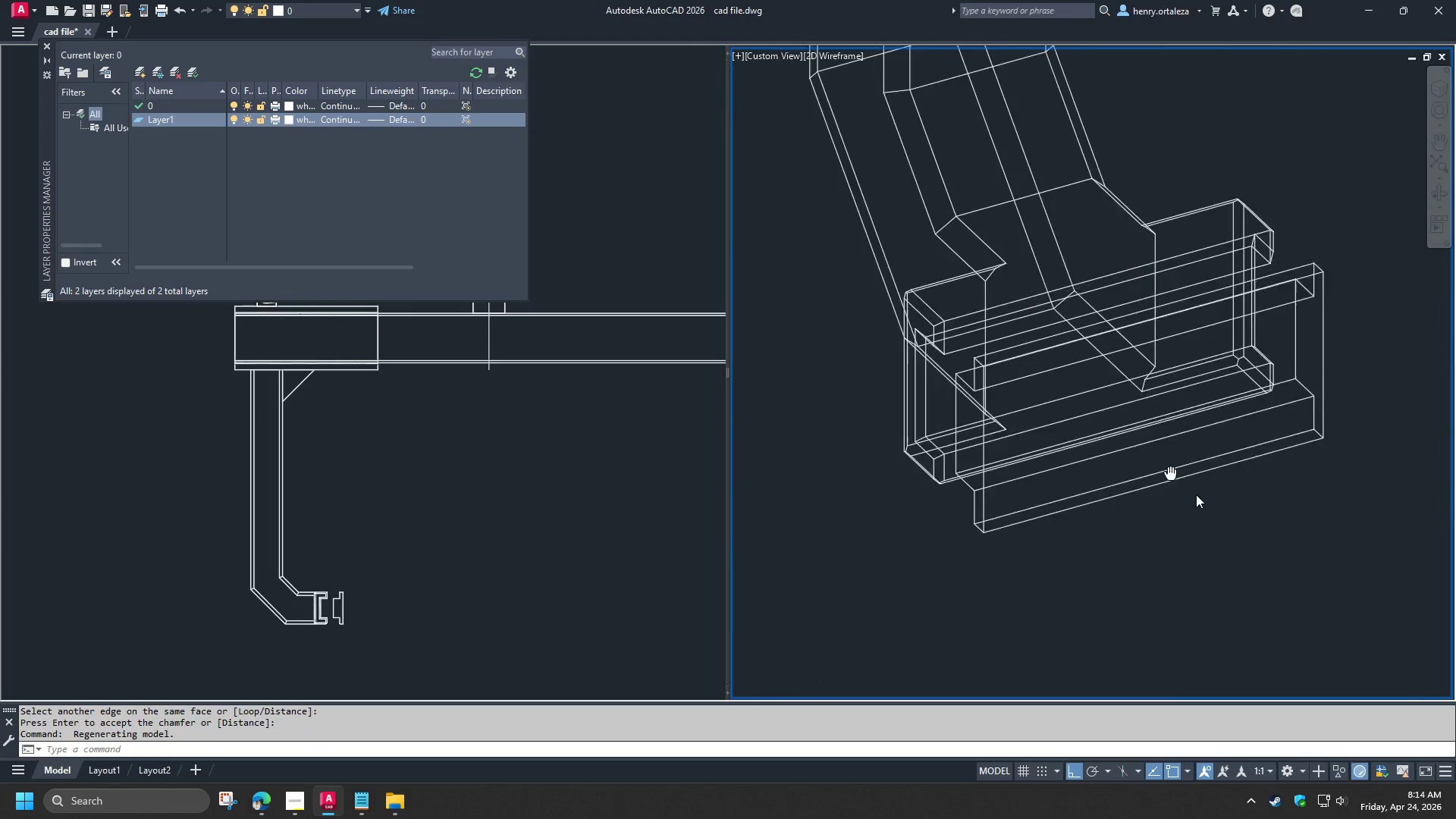 
scroll: coordinate [1211, 431], scroll_direction: down, amount: 2.0
 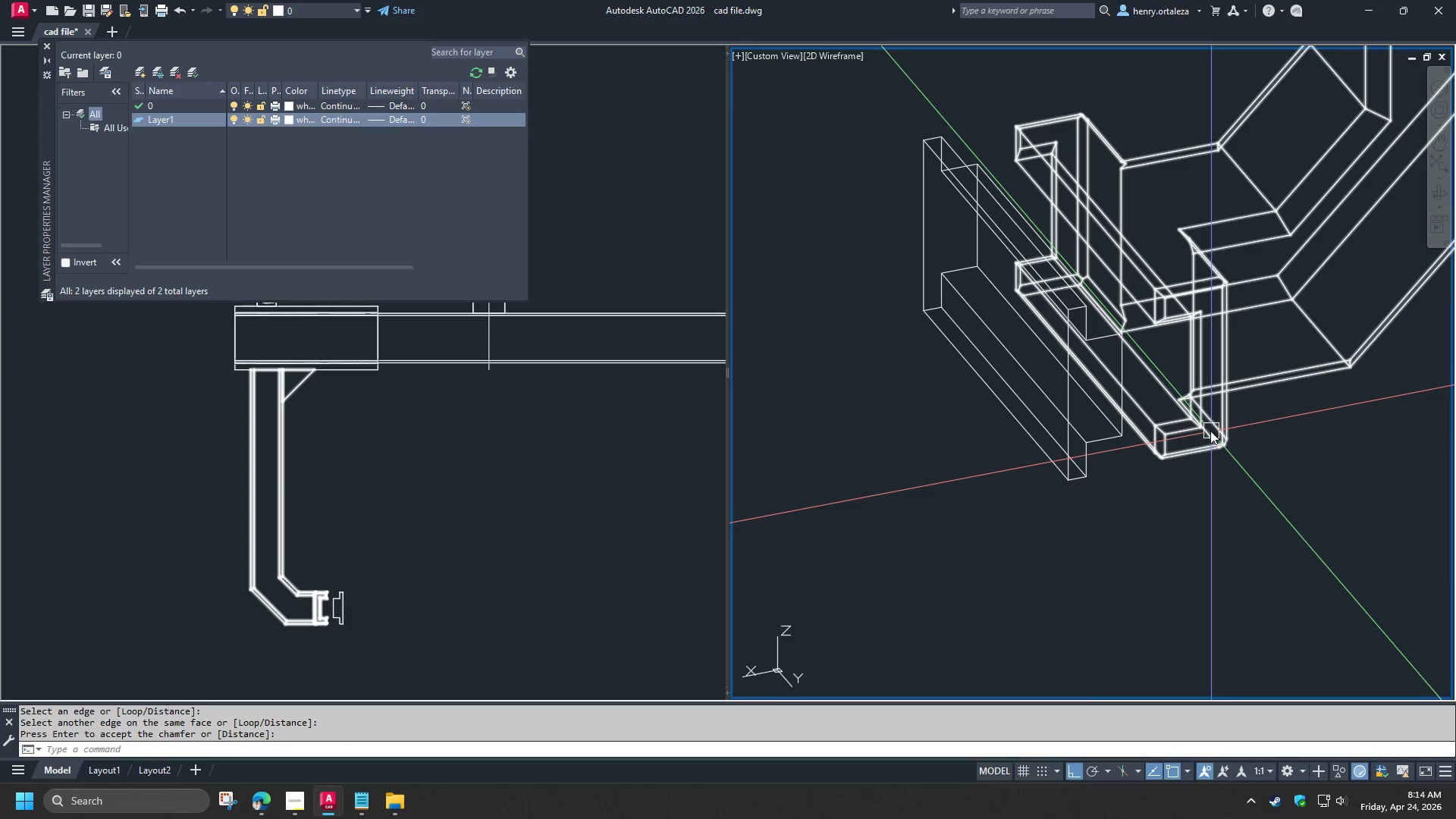 
hold_key(key=ShiftLeft, duration=1.5)
 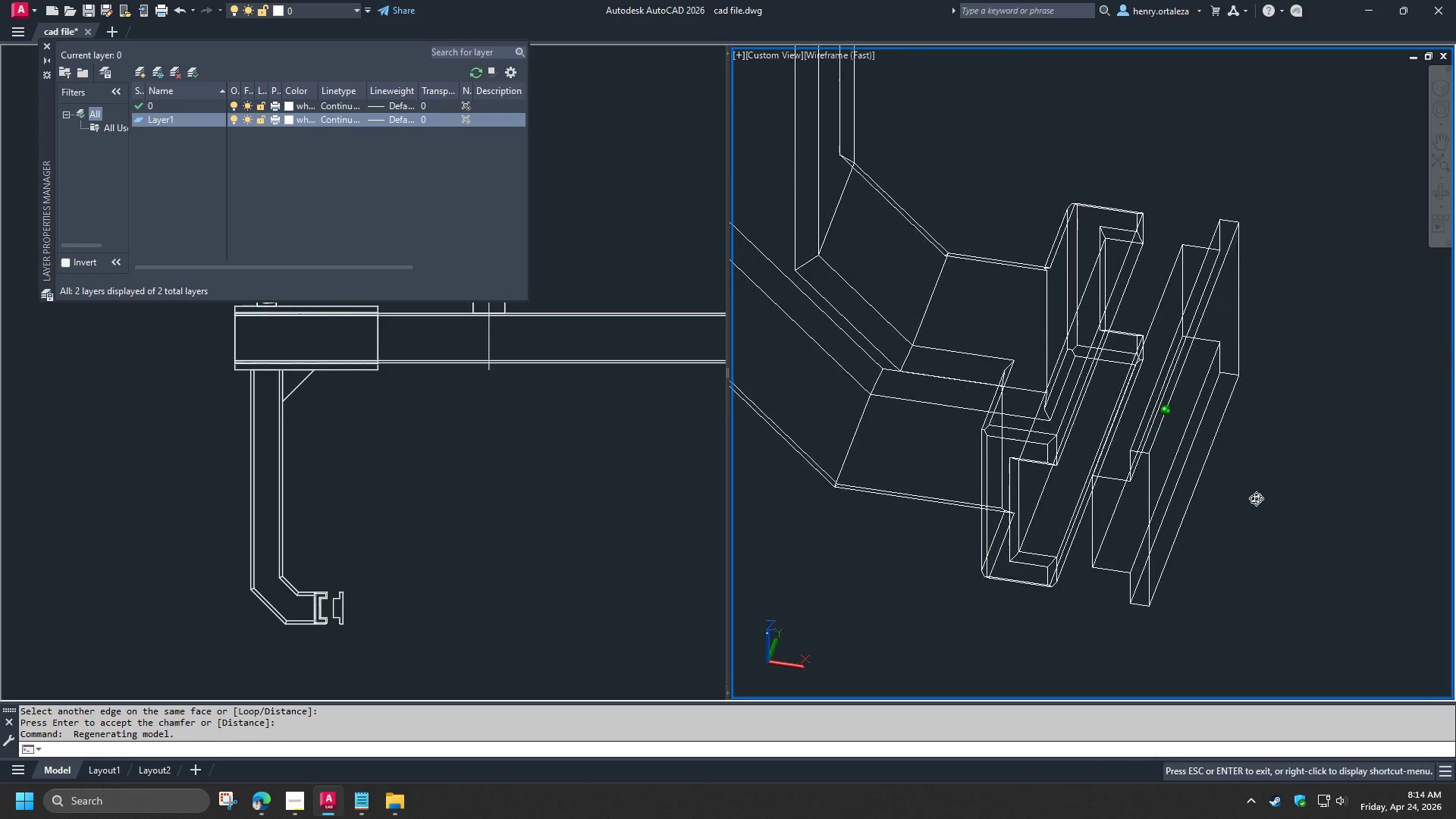 
hold_key(key=ShiftLeft, duration=1.22)
 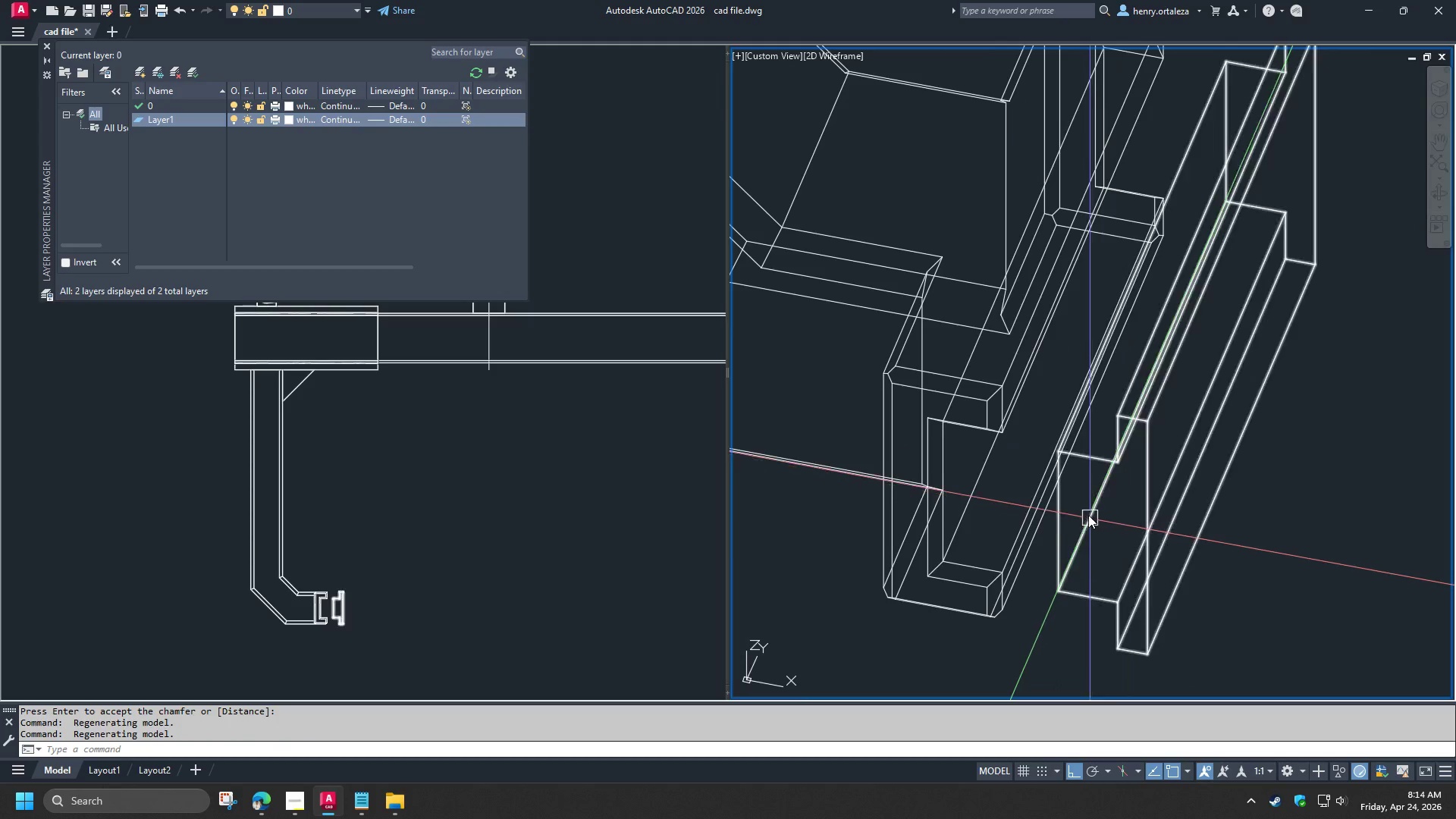 
hold_key(key=ShiftLeft, duration=4.25)
 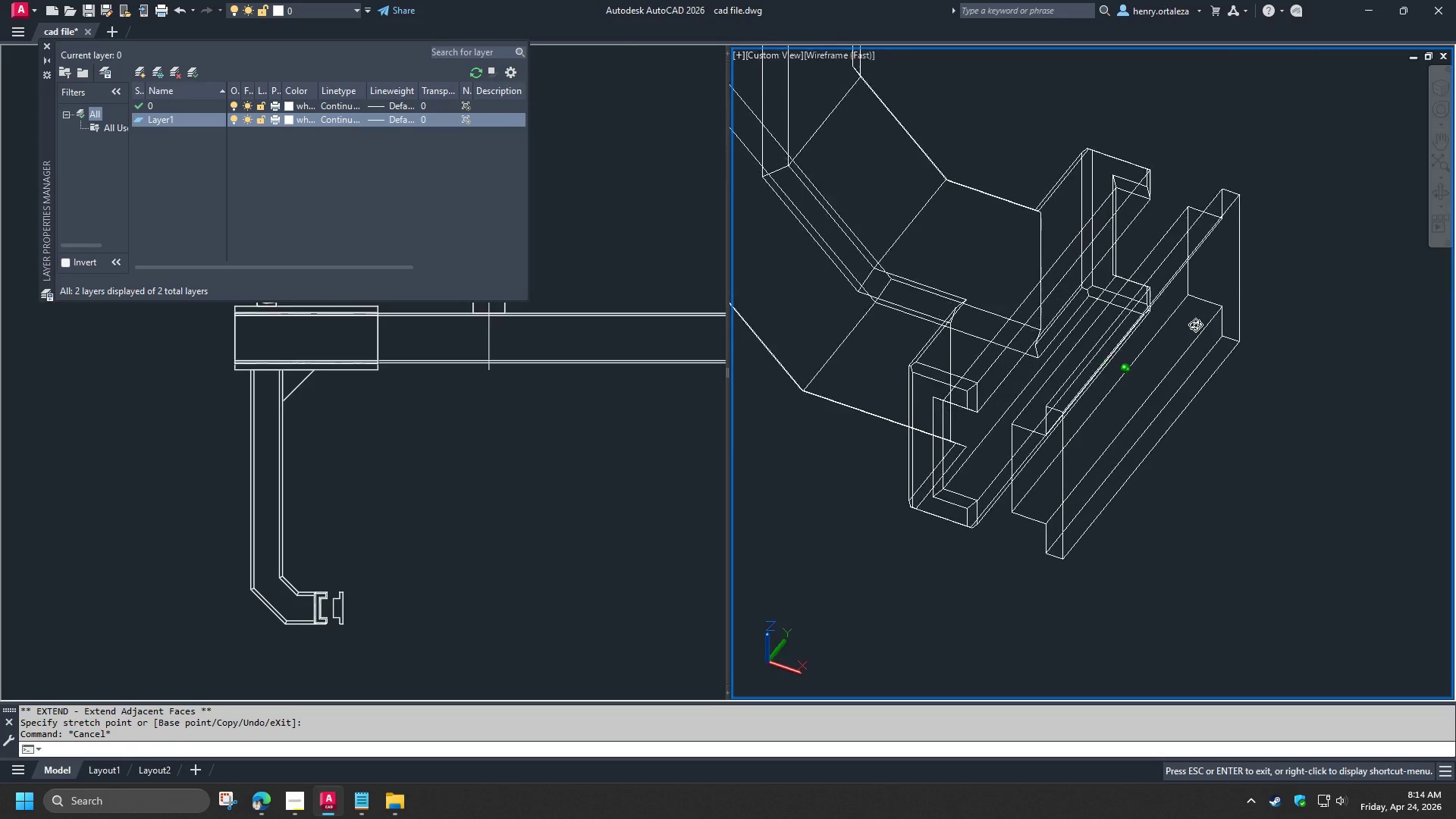 
hold_key(key=ControlLeft, duration=0.92)
 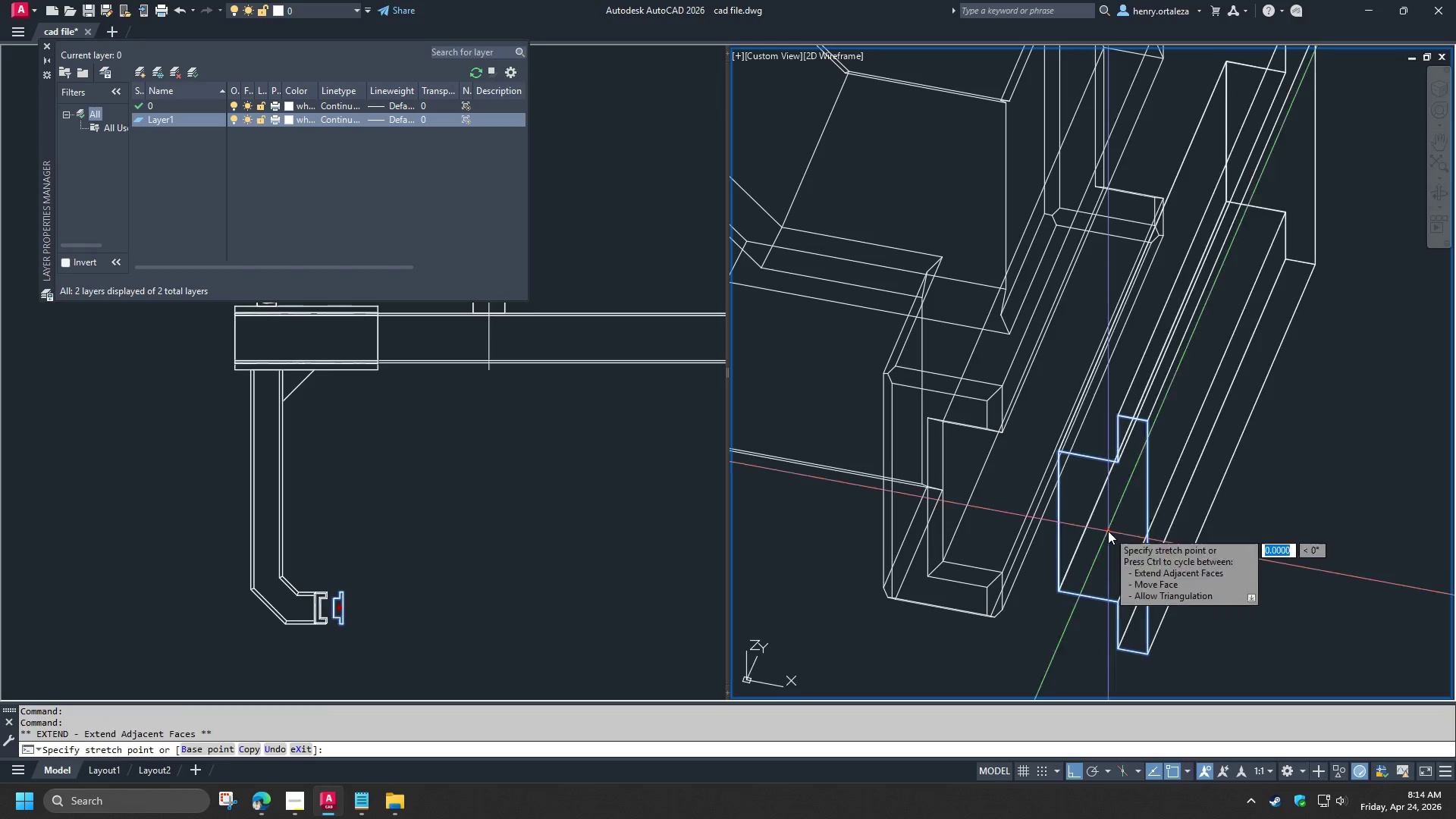 
scroll: coordinate [1128, 538], scroll_direction: up, amount: 1.0
 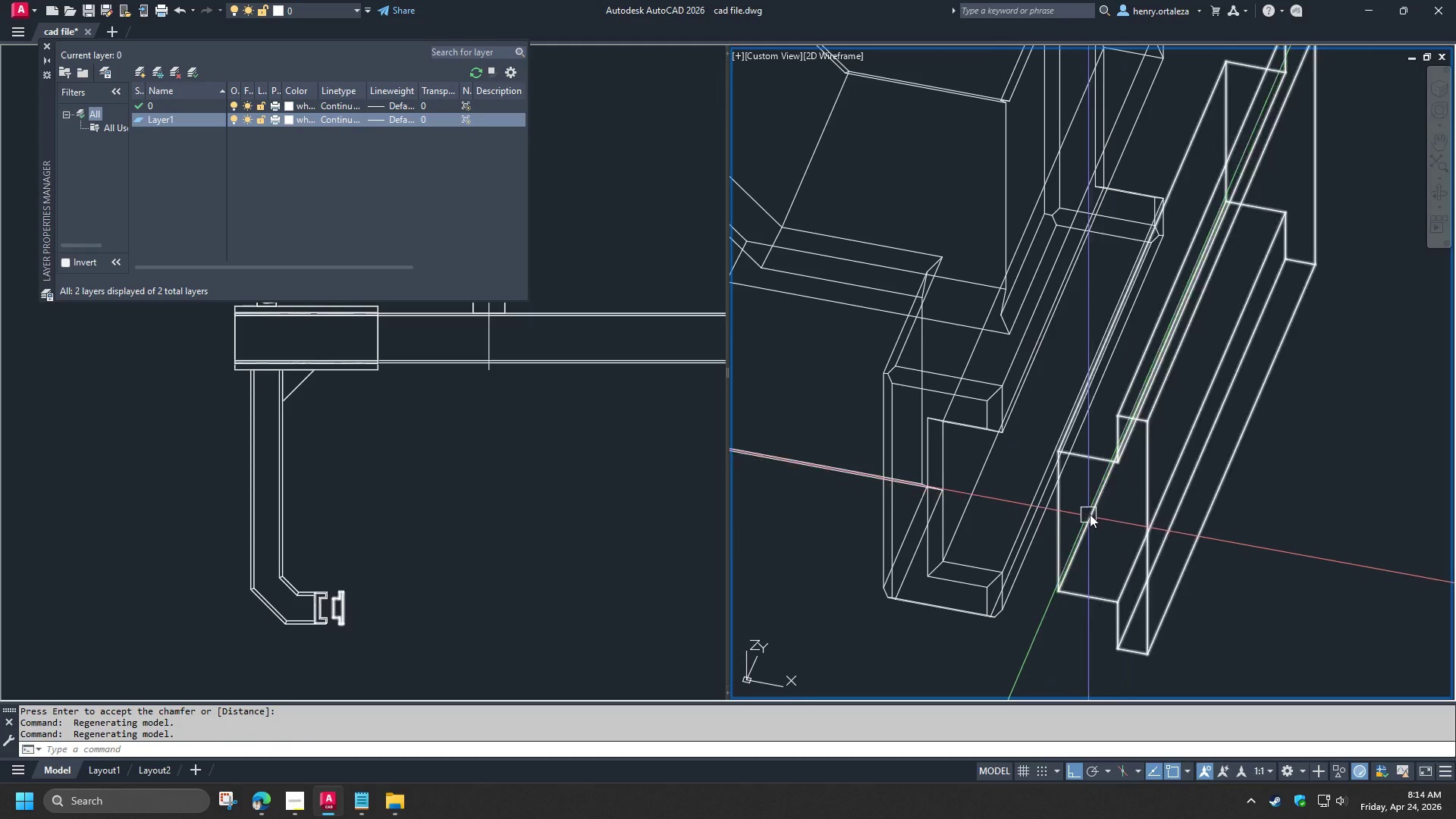 
left_click([1109, 525])
 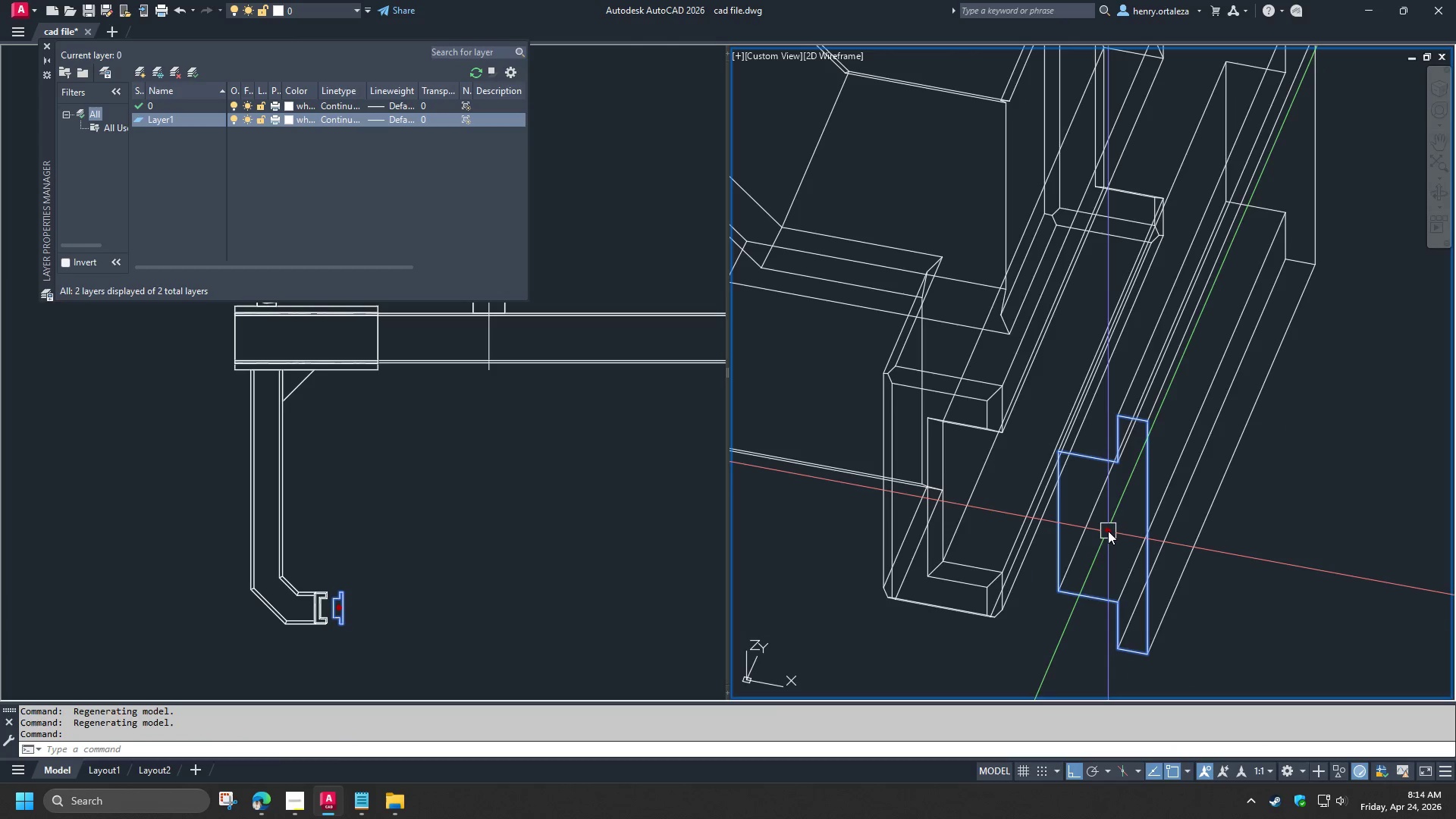 
left_click([1108, 531])
 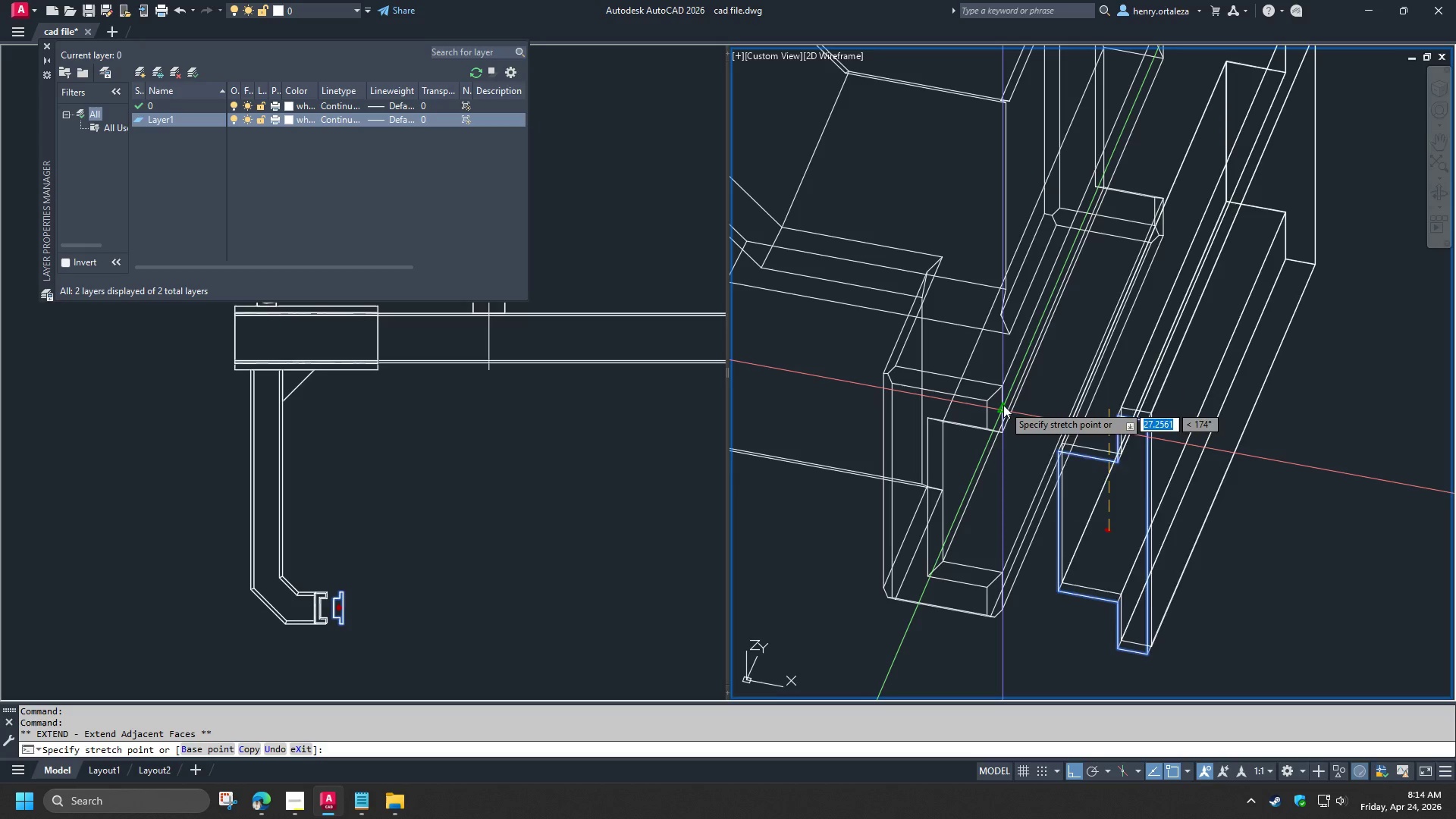 
left_click([1003, 405])
 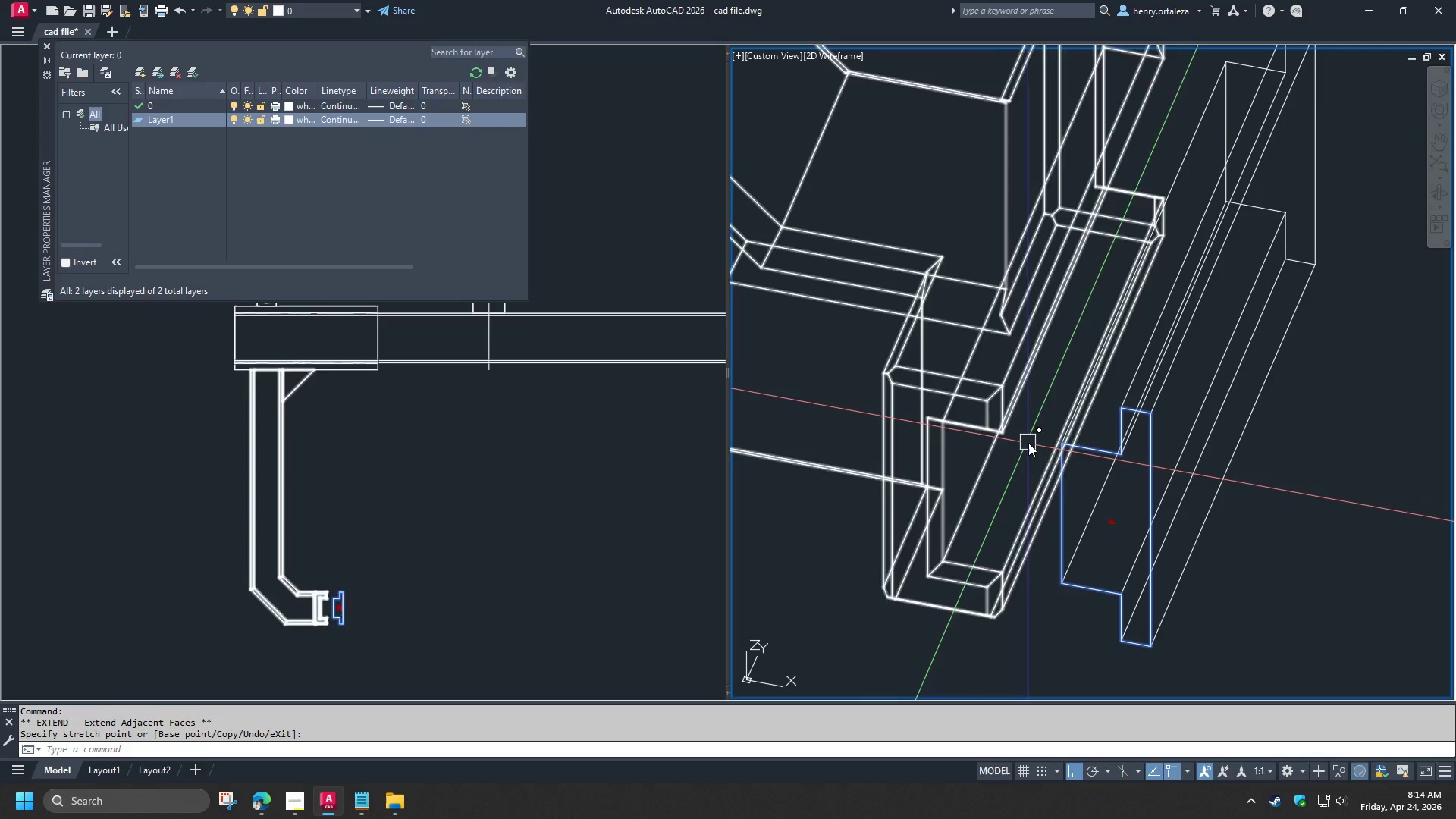 
key(Escape)
 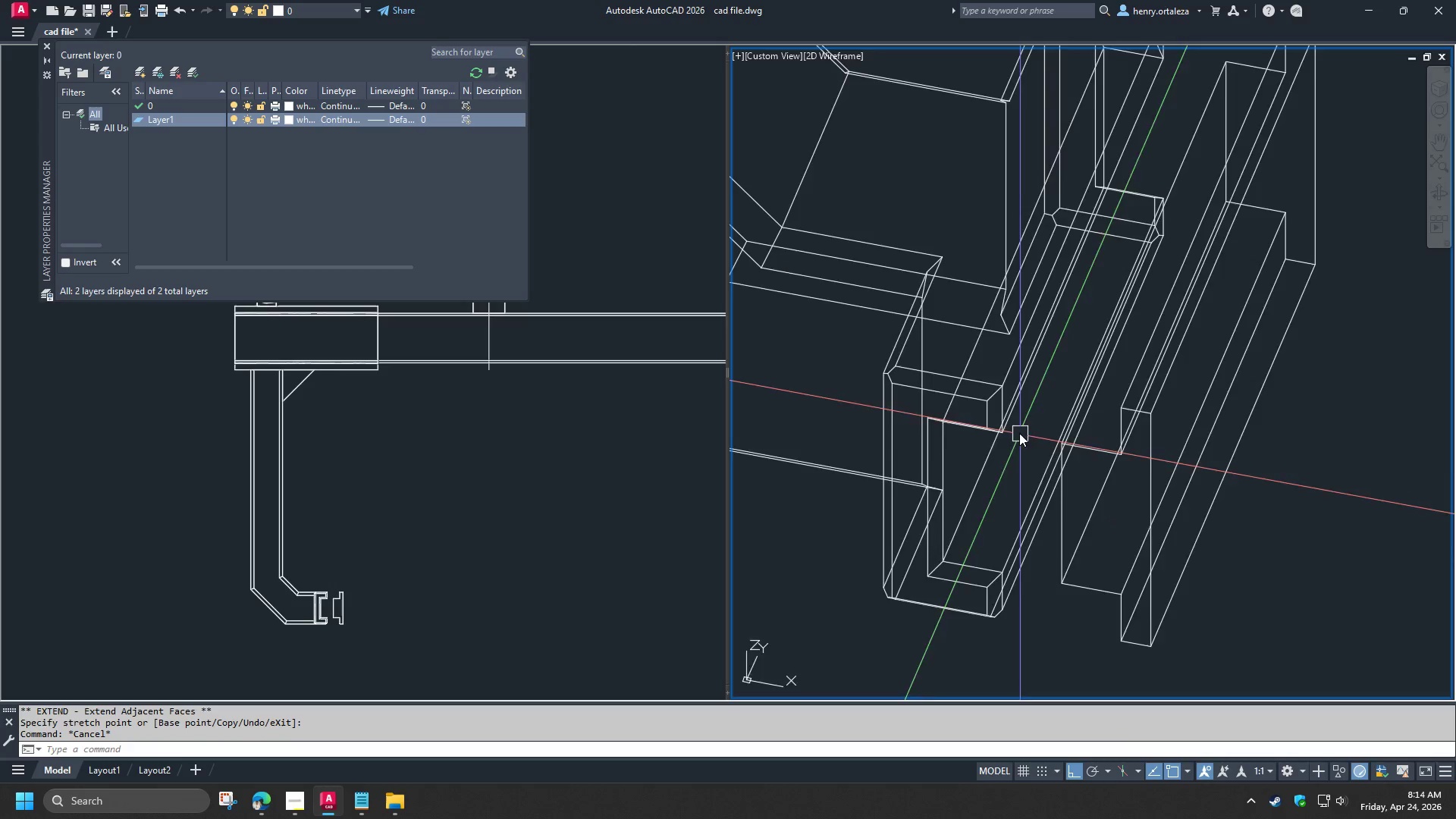 
hold_key(key=ShiftLeft, duration=0.84)
 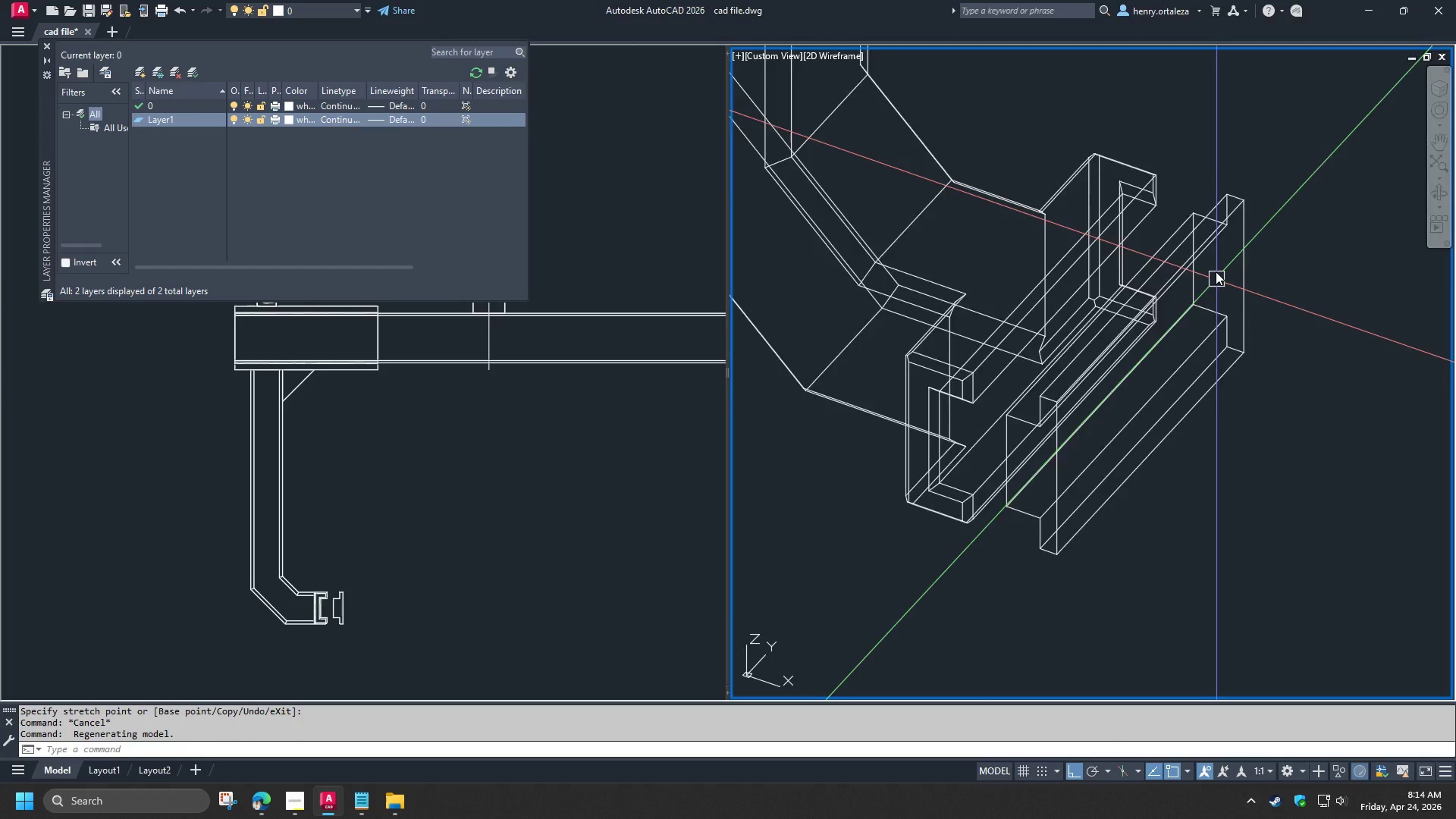 
scroll: coordinate [1019, 432], scroll_direction: down, amount: 1.0
 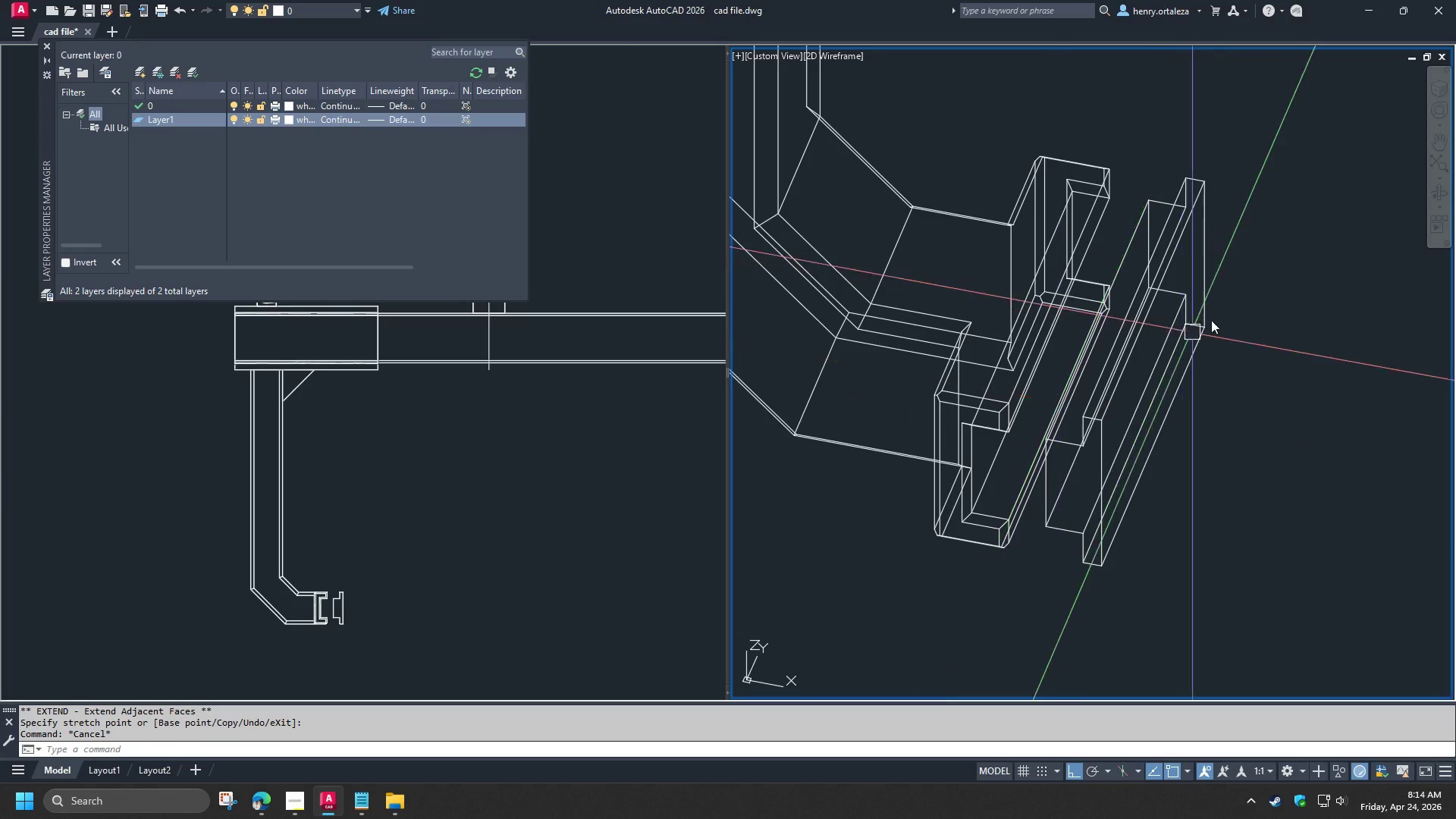 
key(Control+W)
 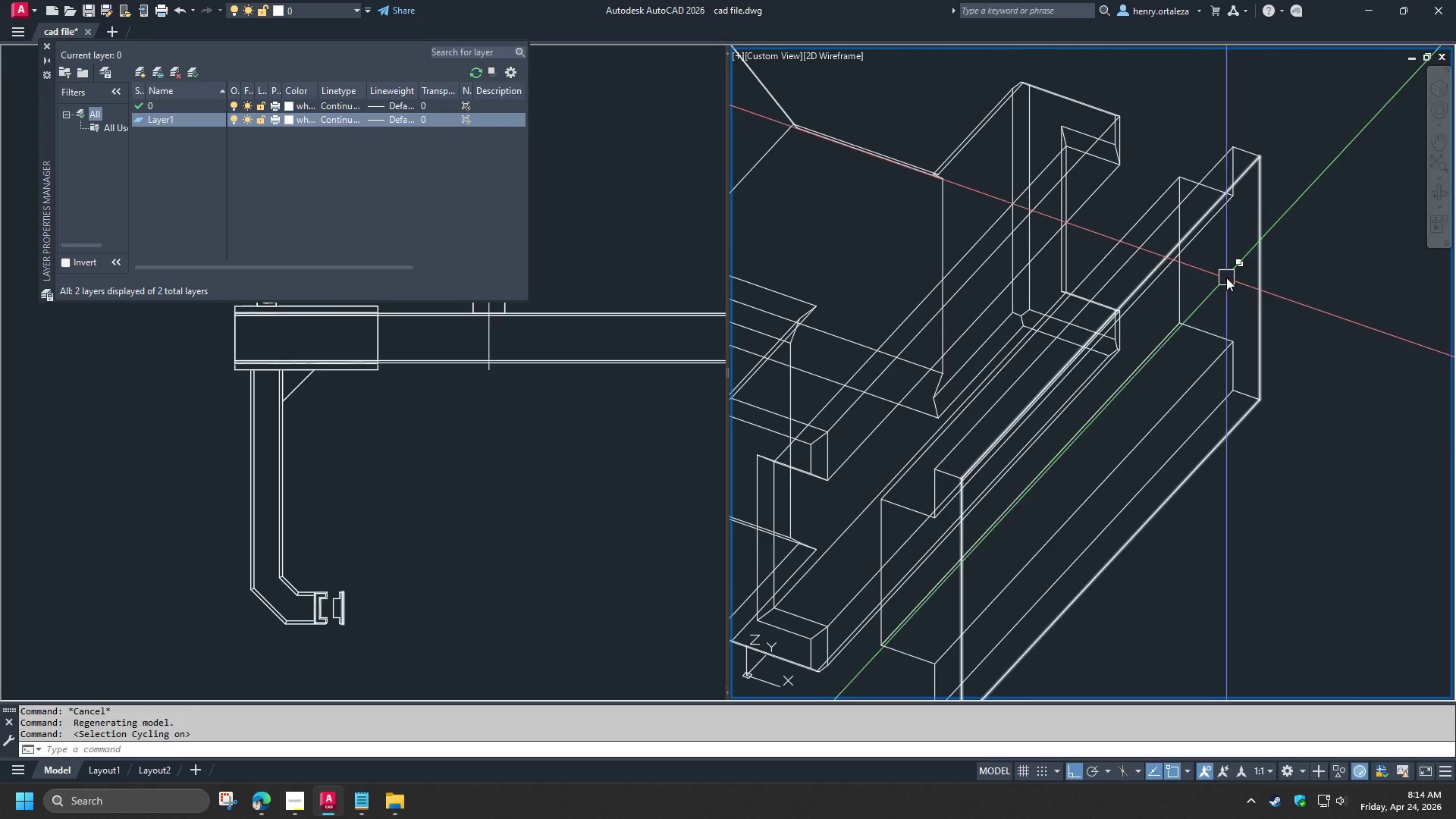 
scroll: coordinate [1216, 272], scroll_direction: up, amount: 1.0
 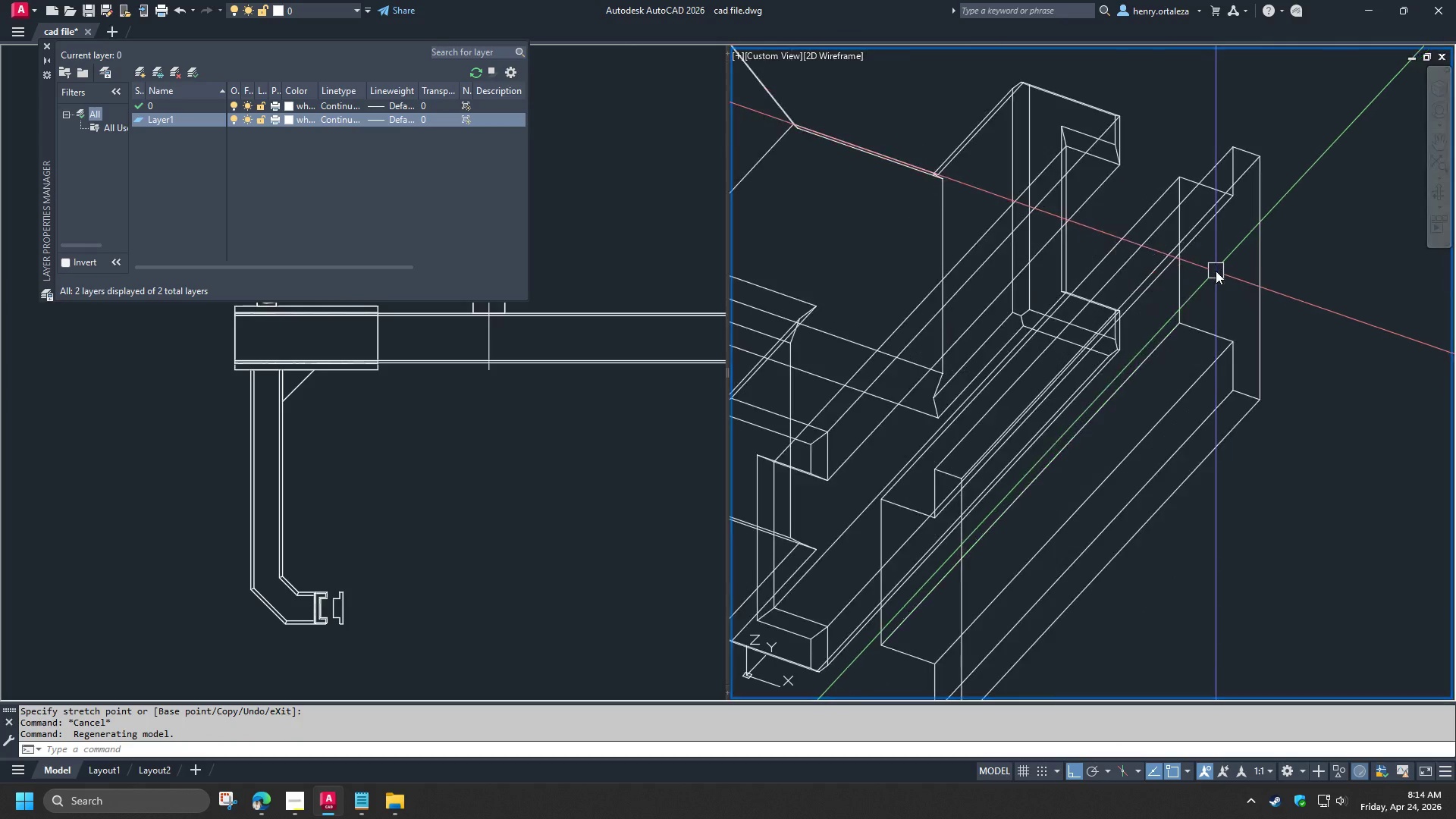 
left_click([1226, 278])
 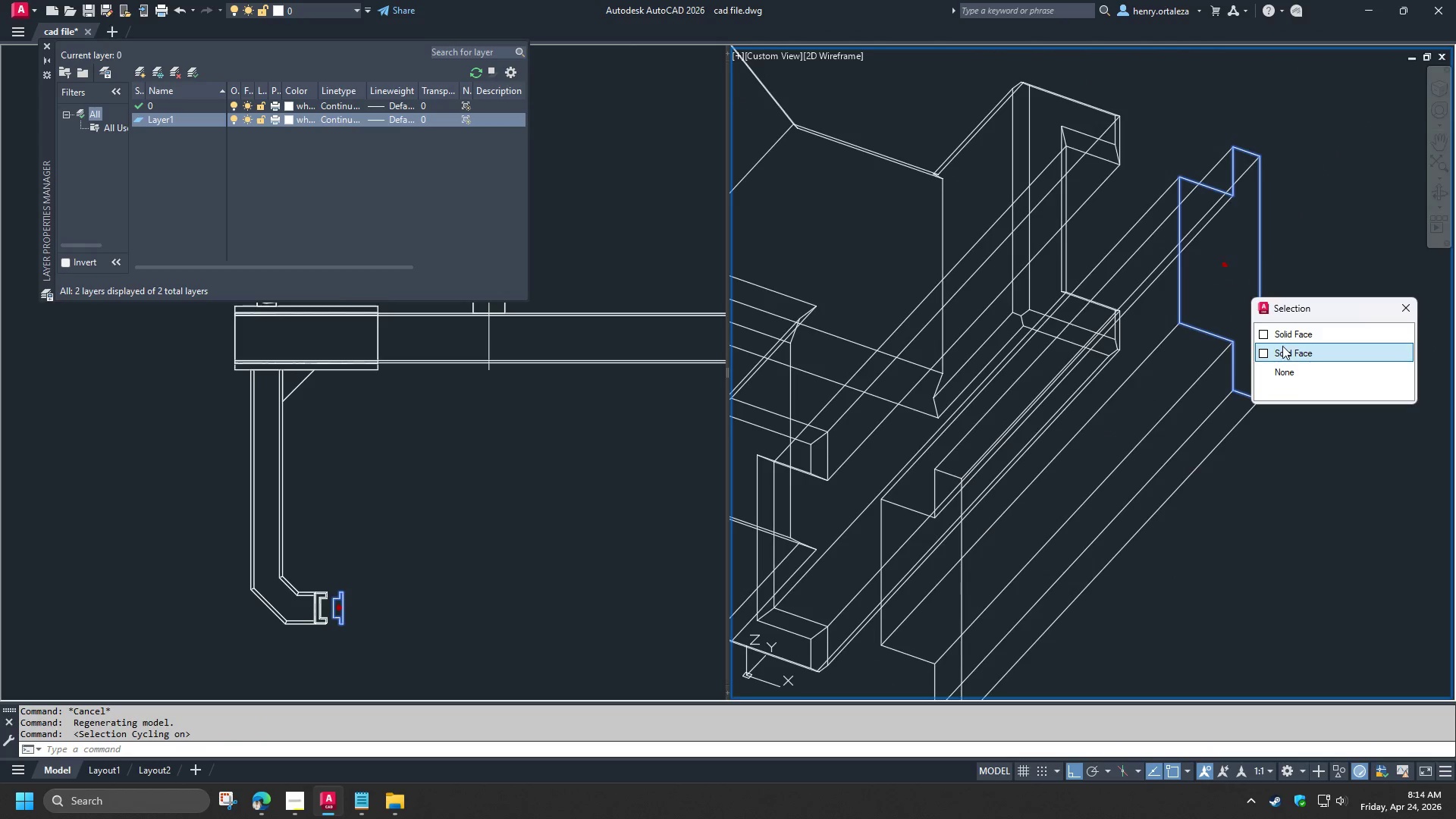 
left_click([1283, 348])
 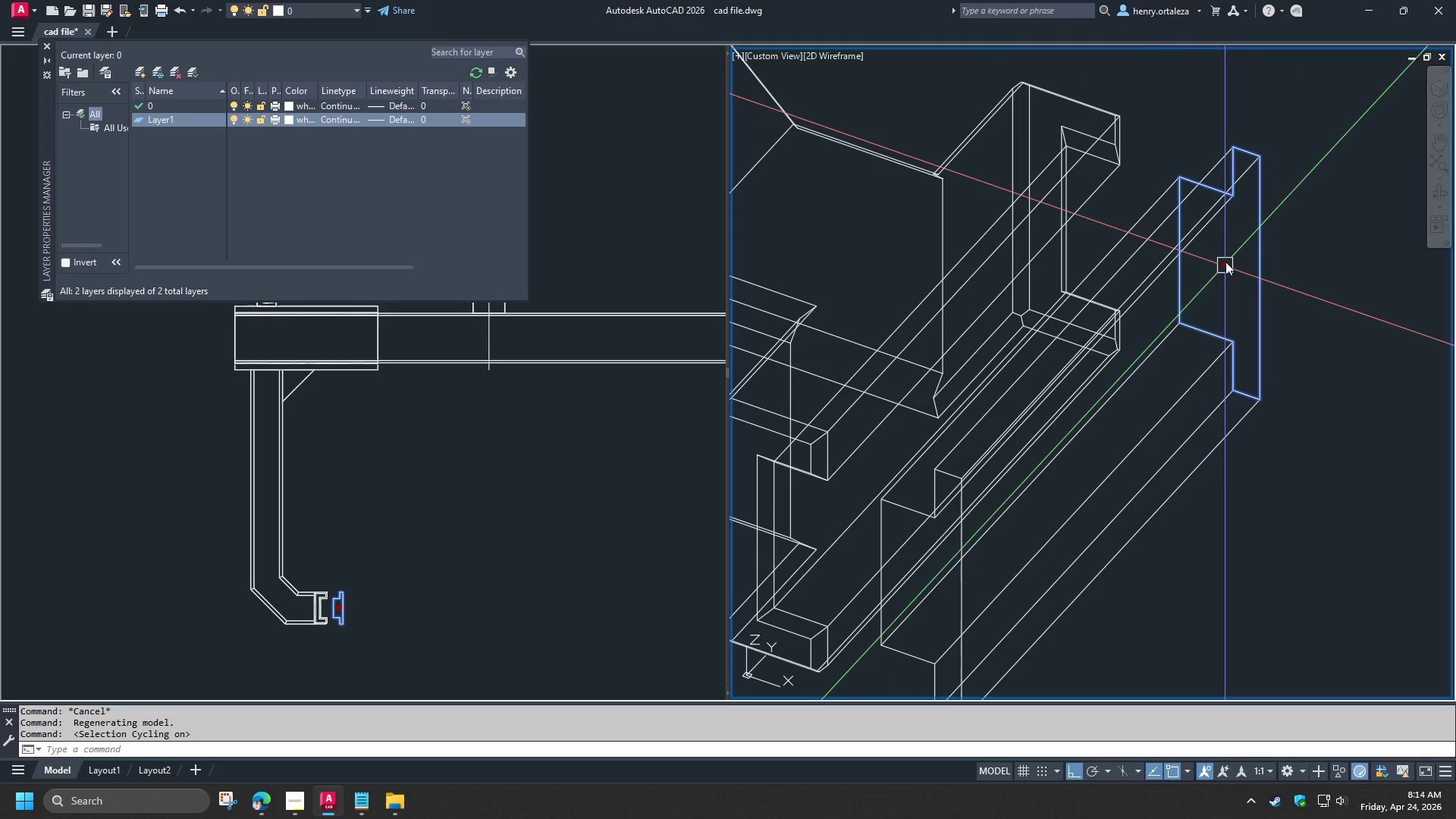 
left_click([1225, 265])
 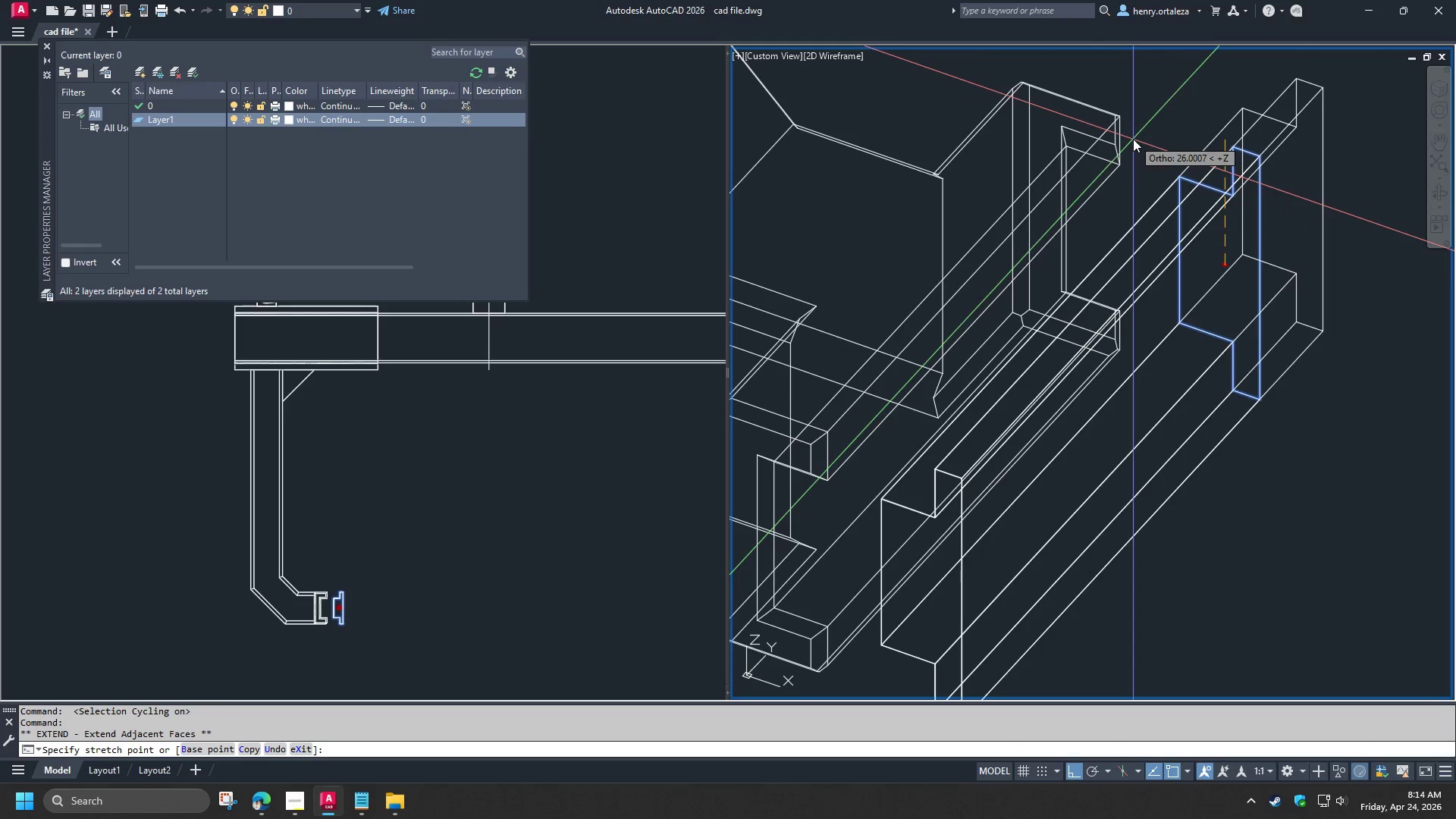 
scroll: coordinate [1129, 135], scroll_direction: up, amount: 2.0
 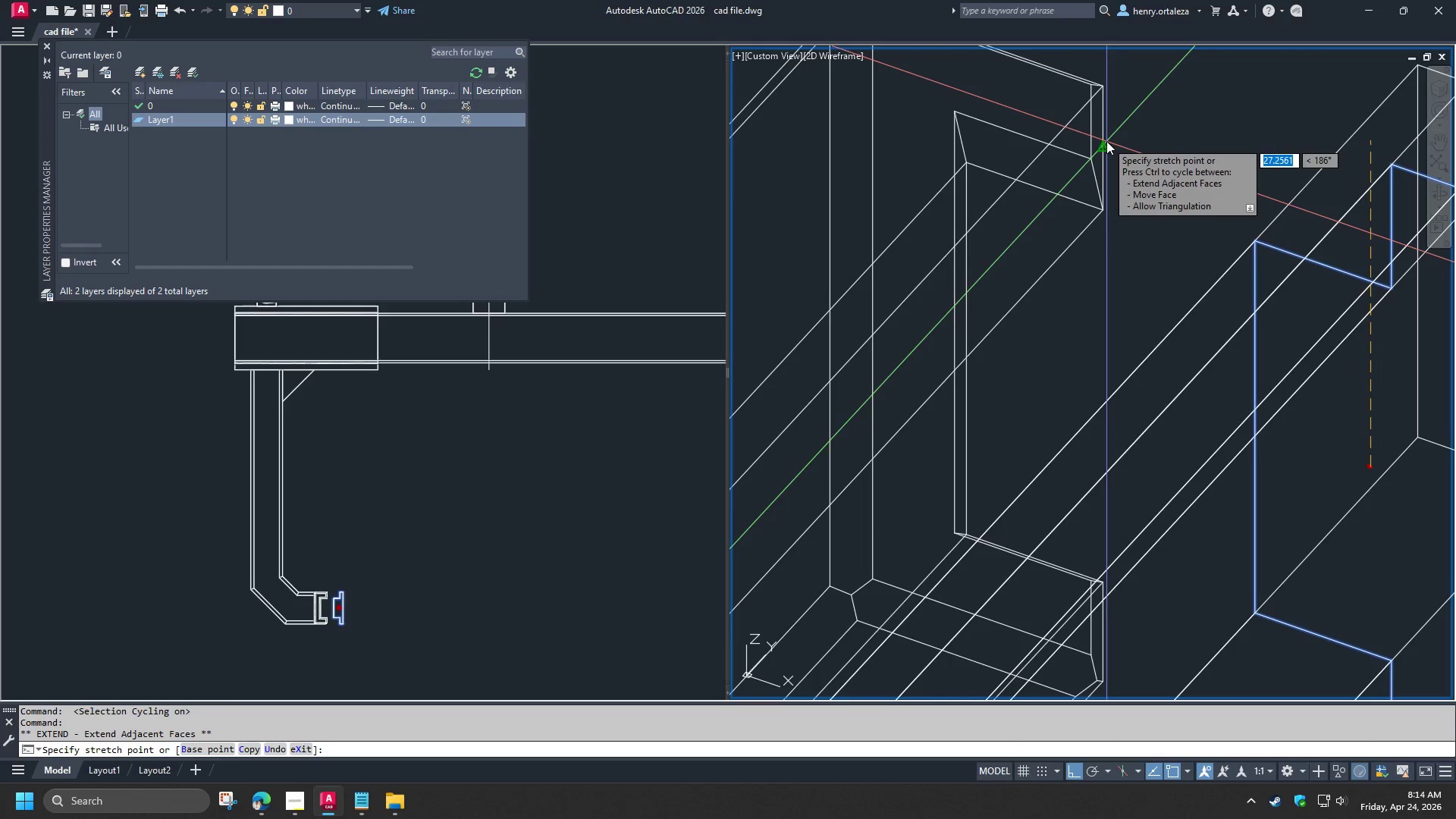 
left_click([1106, 141])
 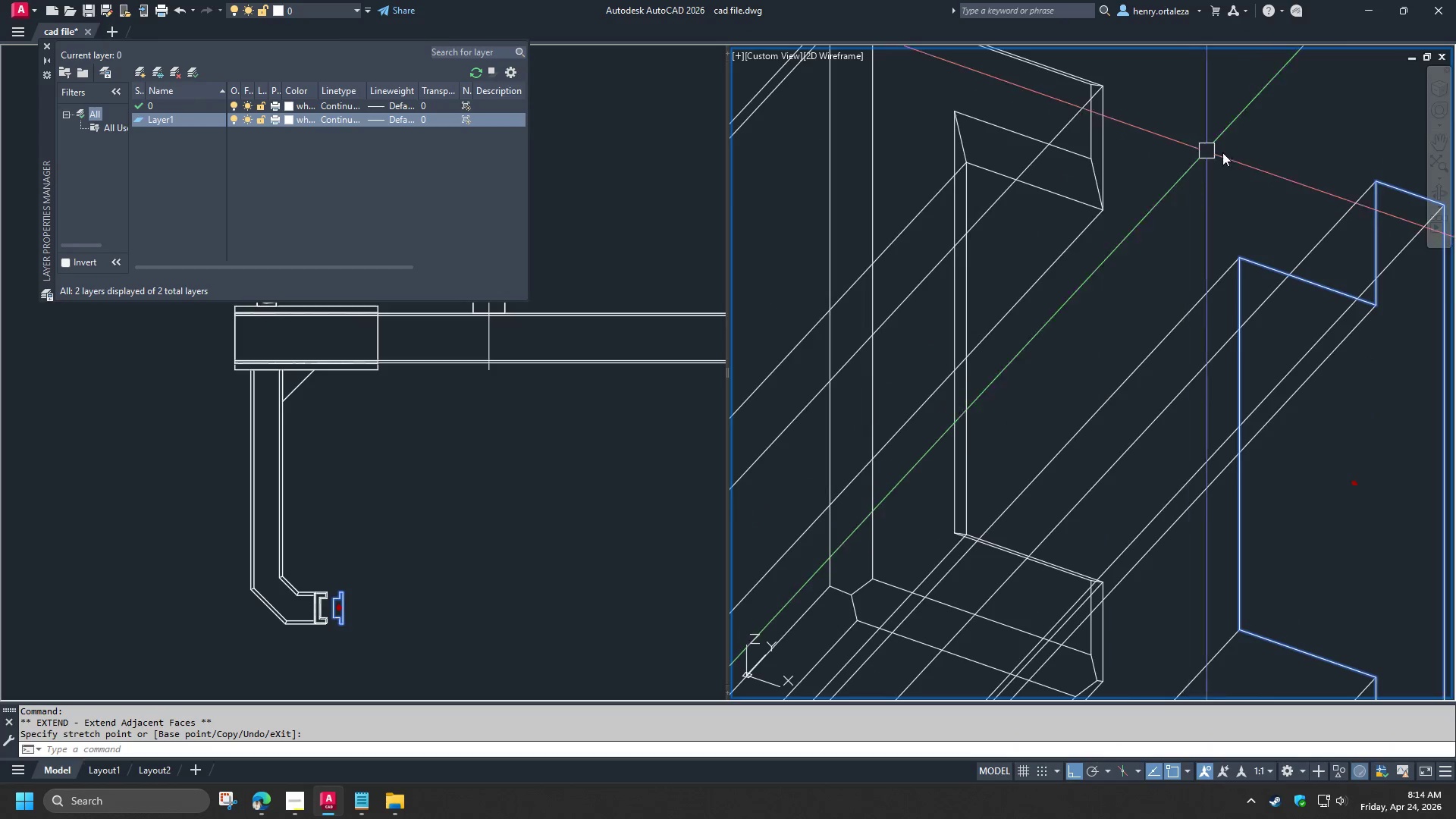 
key(Escape)
 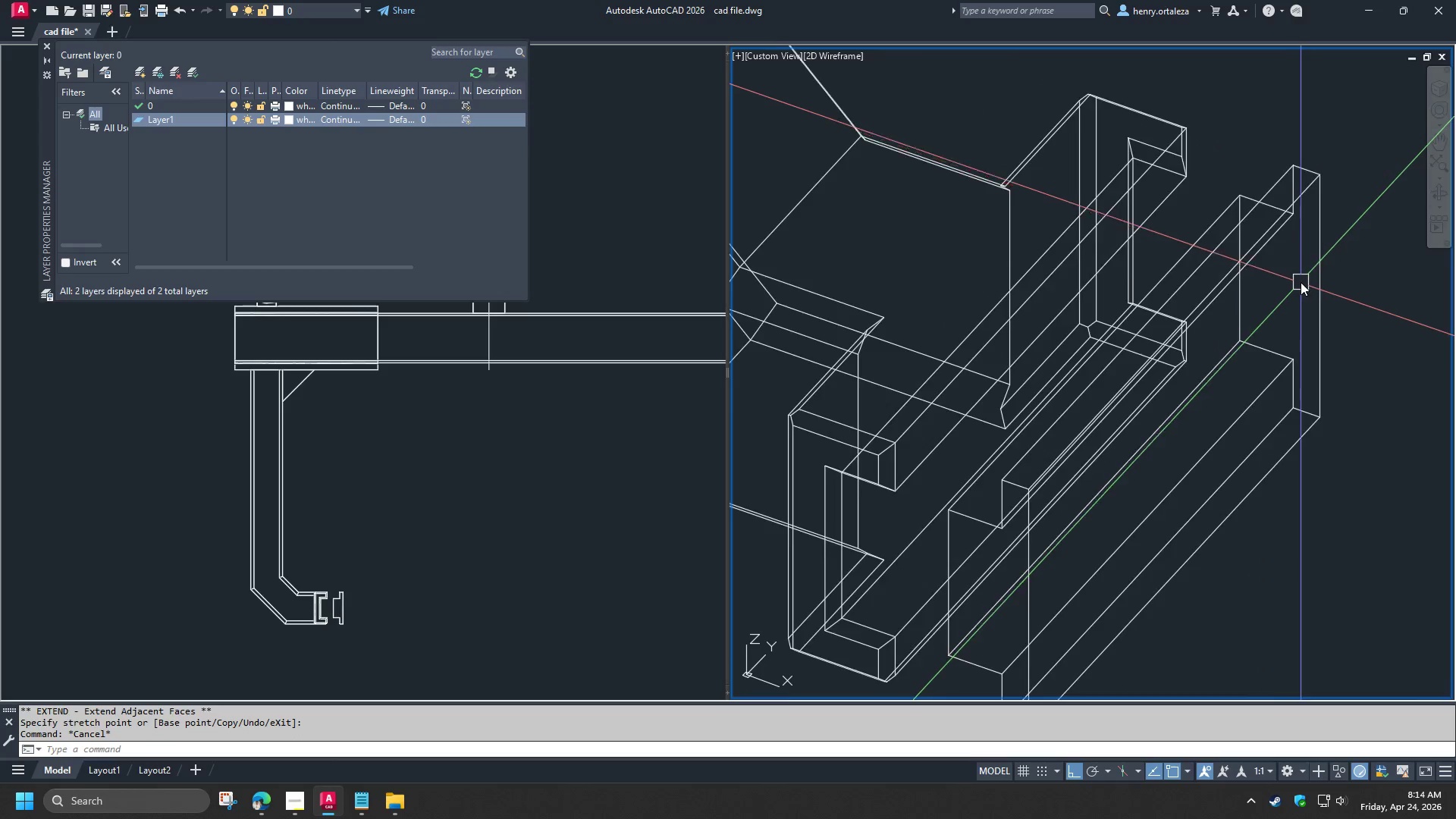 
scroll: coordinate [1244, 155], scroll_direction: down, amount: 2.0
 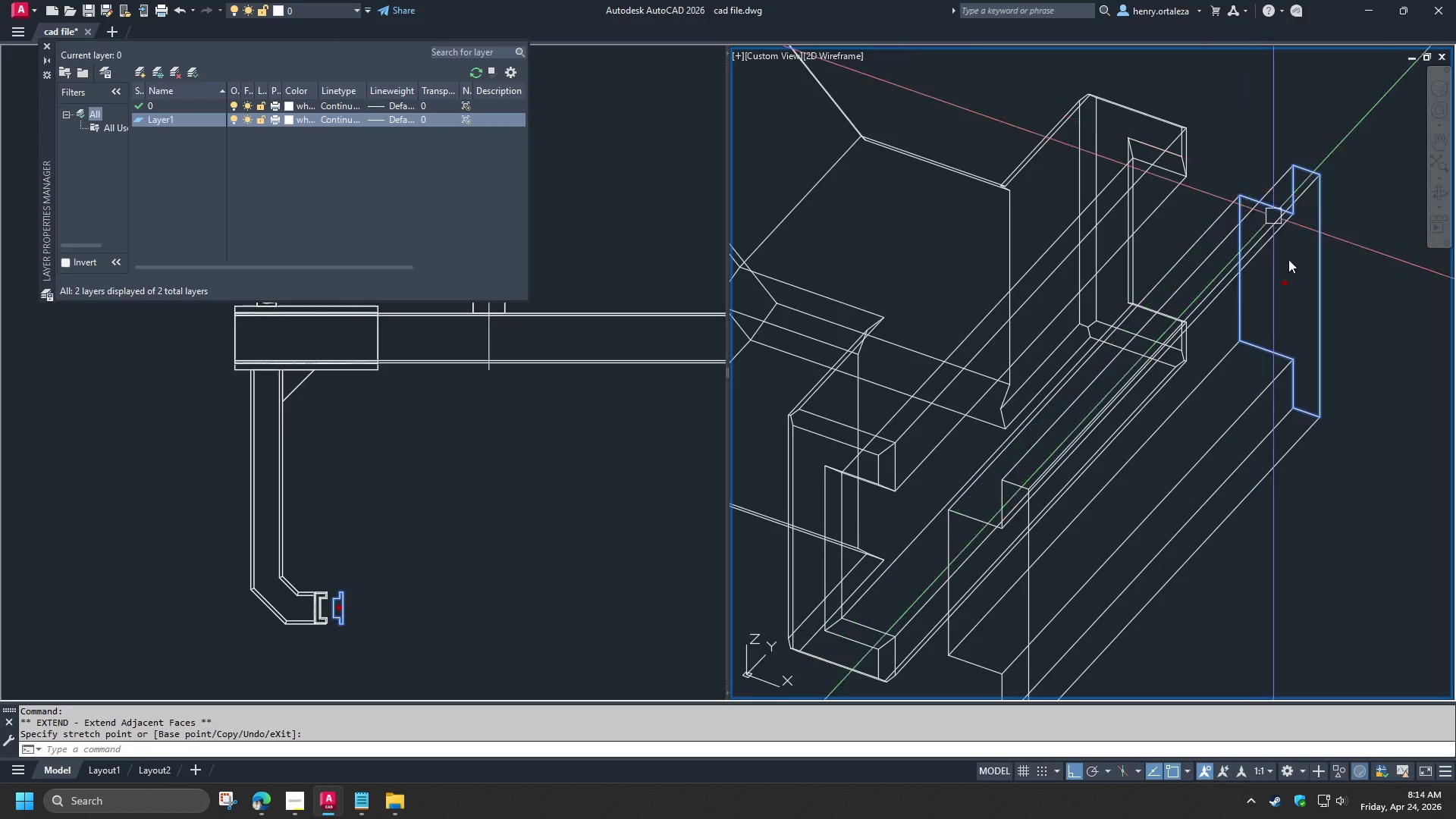 
hold_key(key=ShiftLeft, duration=1.51)
 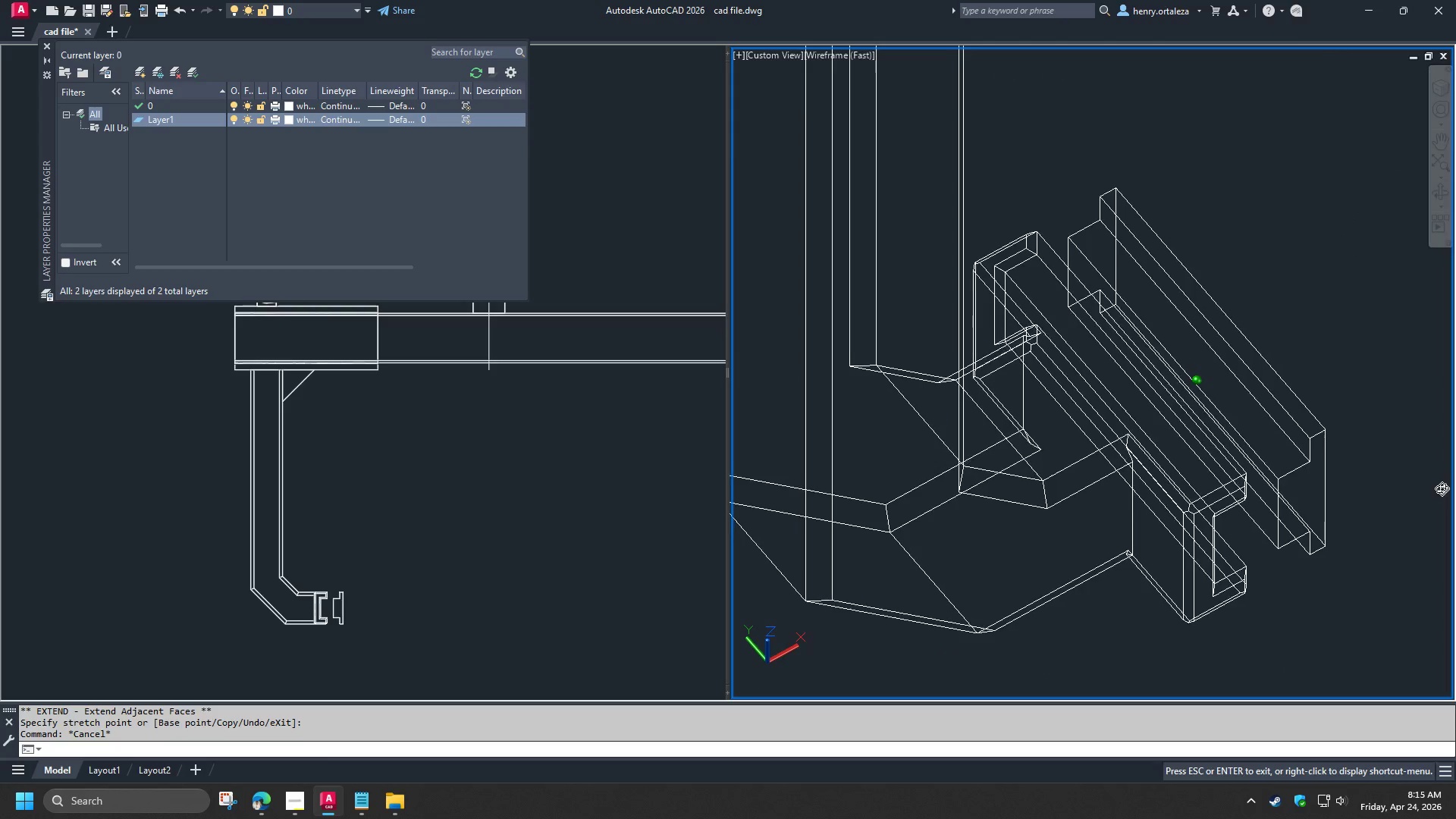 
scroll: coordinate [1301, 282], scroll_direction: down, amount: 1.0
 